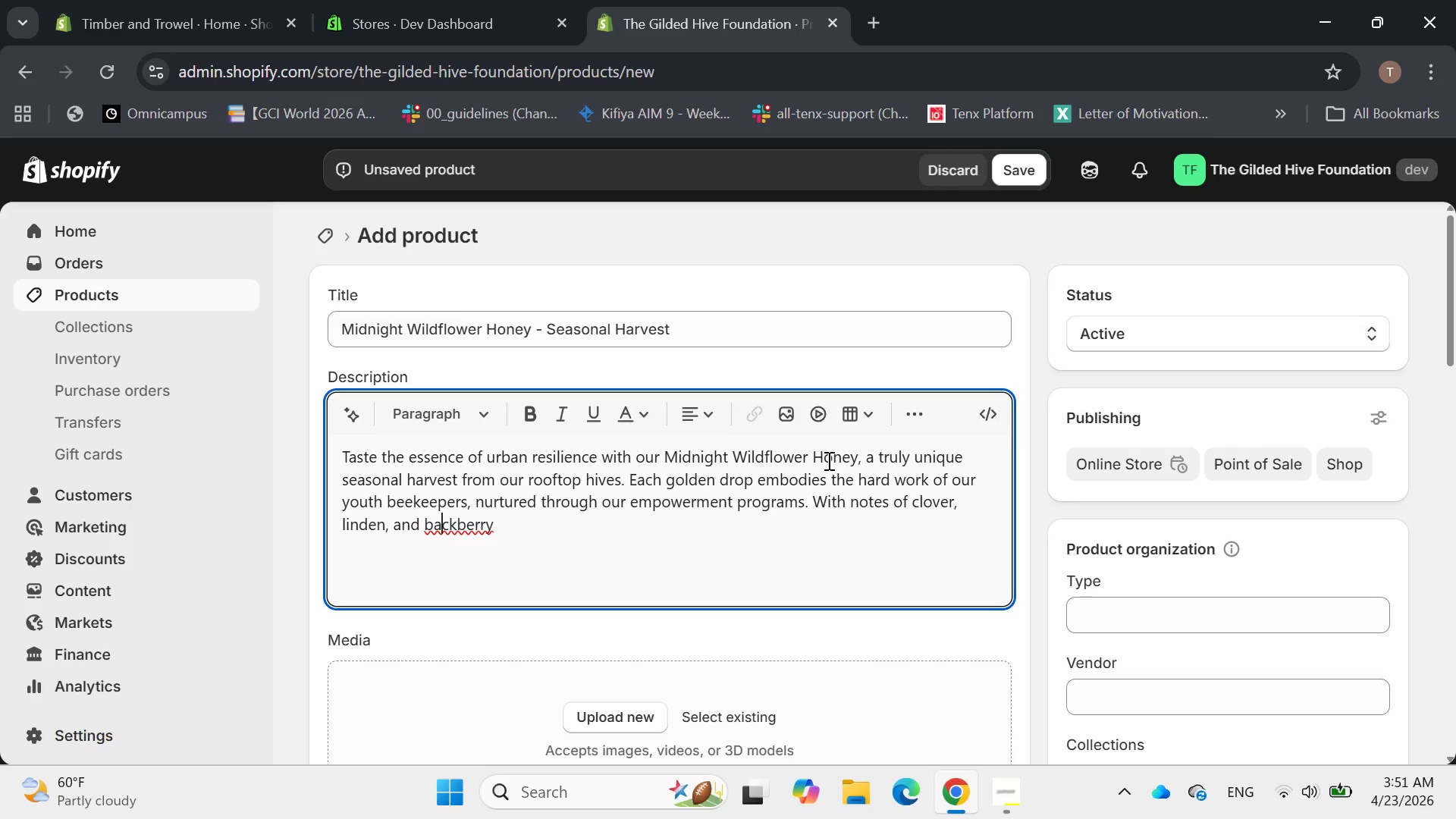 
key(ArrowLeft)
 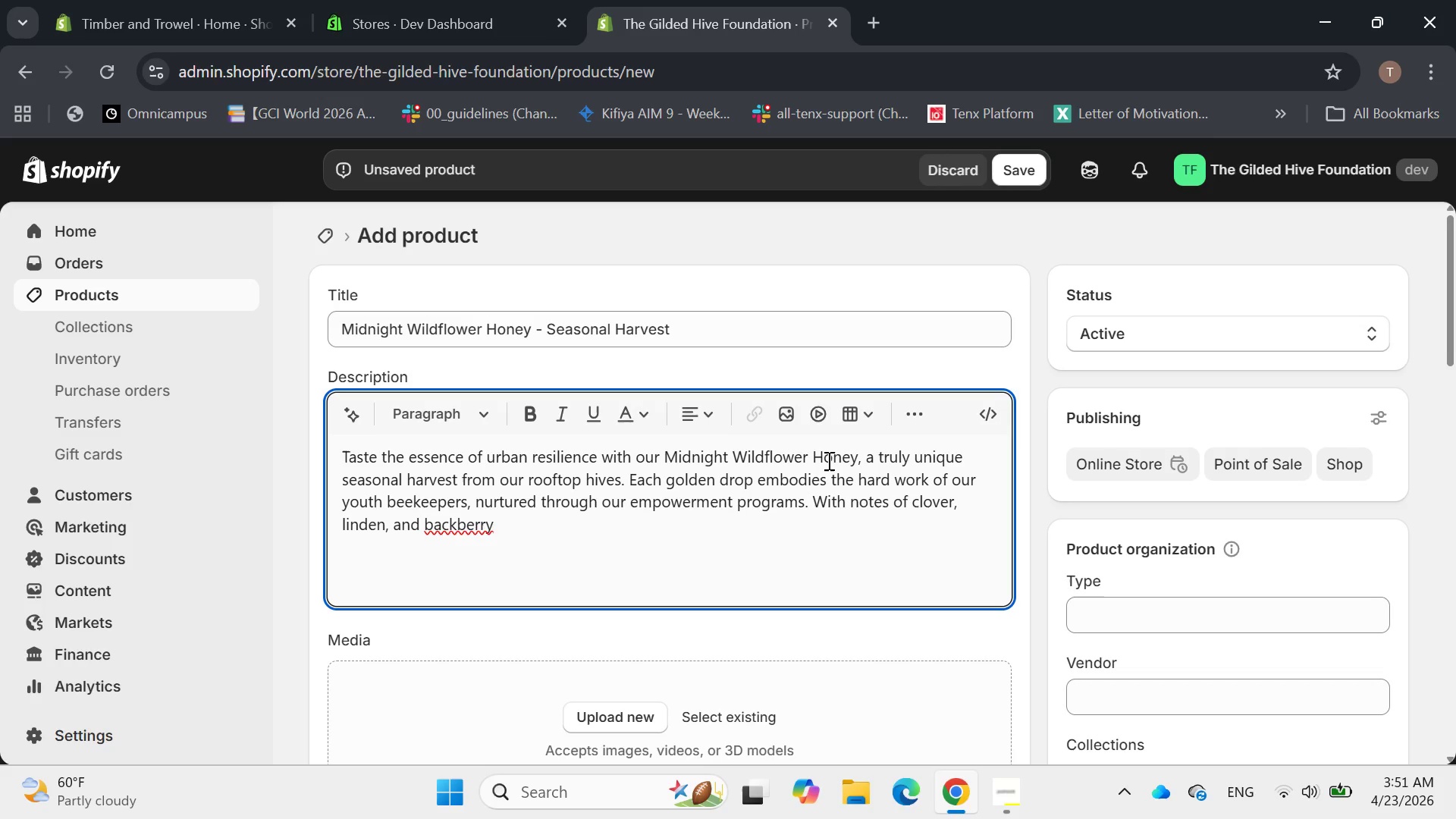 
key(L)
 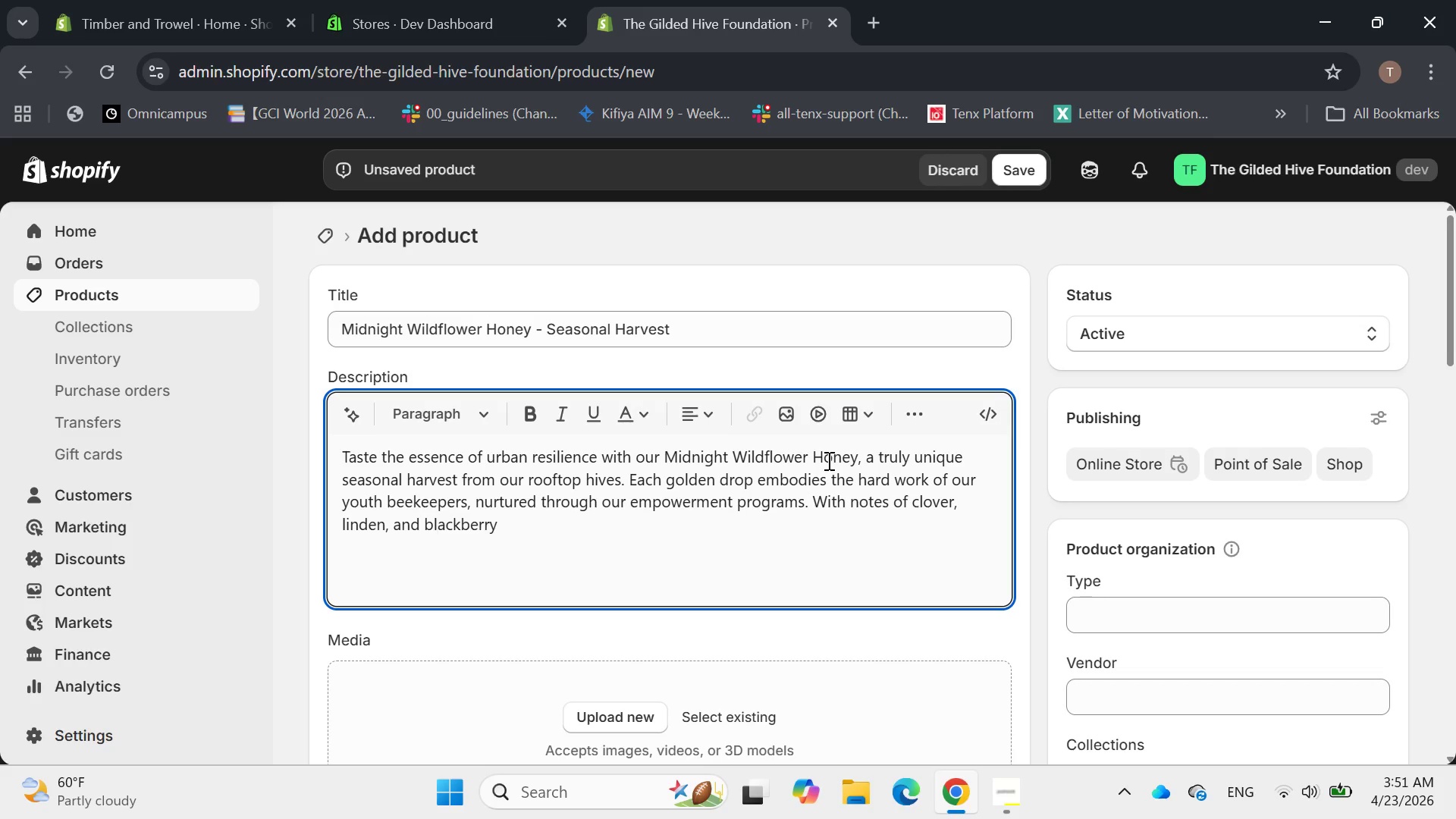 
hold_key(key=ArrowRight, duration=0.88)
 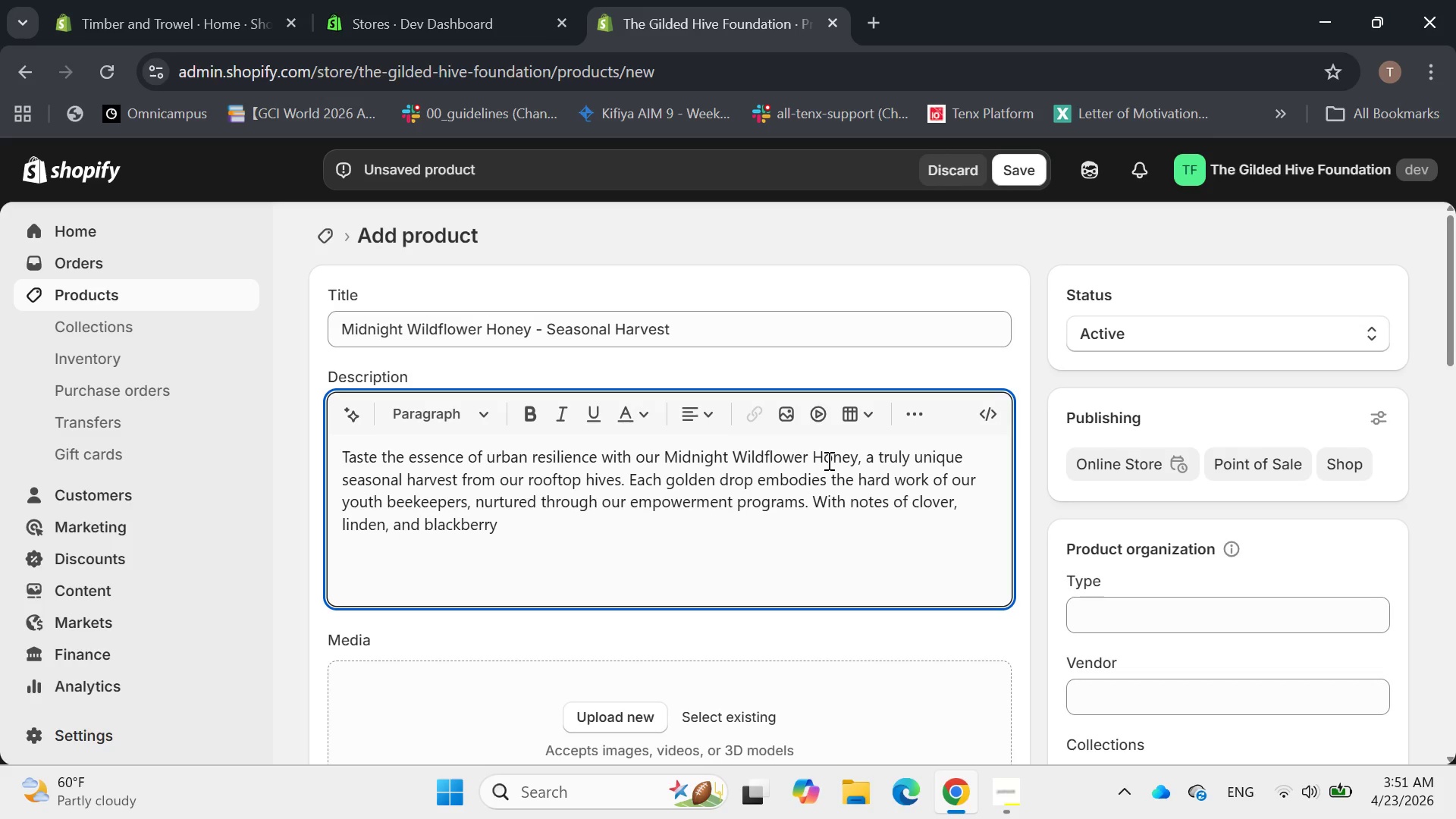 
key(Backspace)
type(, this raw, unfiltered honey supports both a healthy lifestyle and a vital community mission. your purchase)
 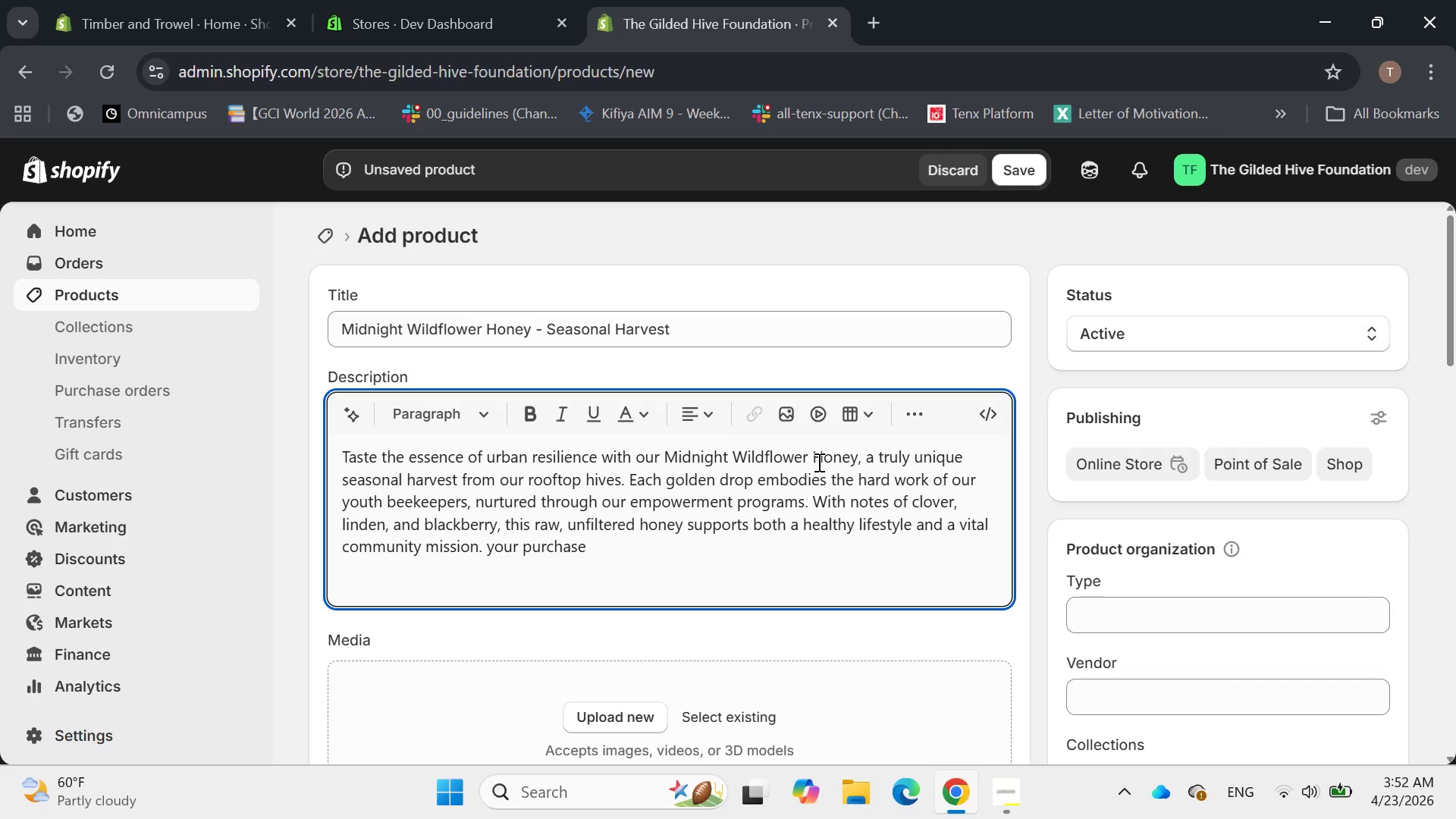 
type( directly fuels ed)
 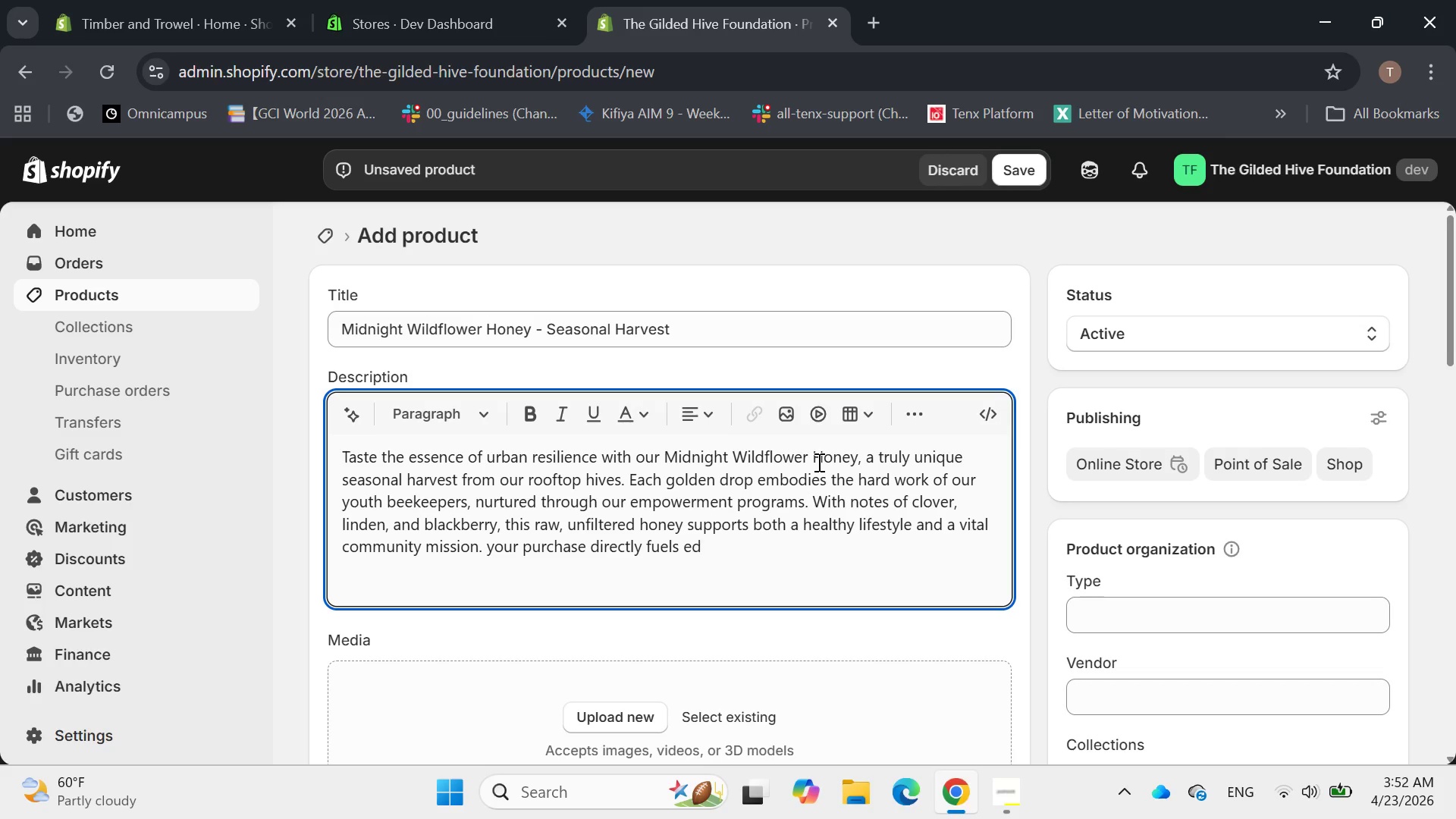 
wait(8.61)
 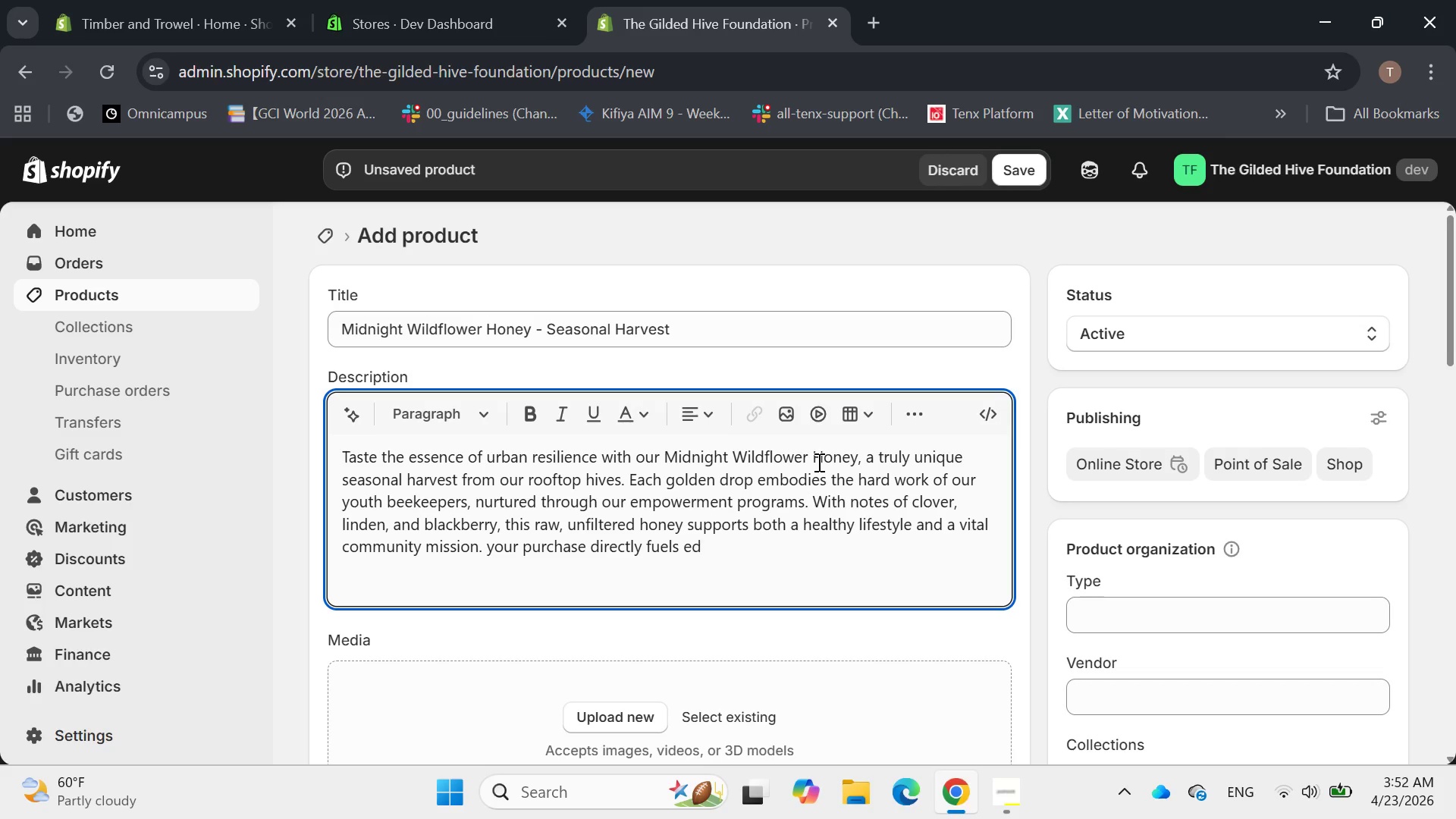 
type(ucational workshops, help )
key(Backspace)
type(ing at-risk youth cultivate c)
key(Backspace)
type(valuable skills and discover)
 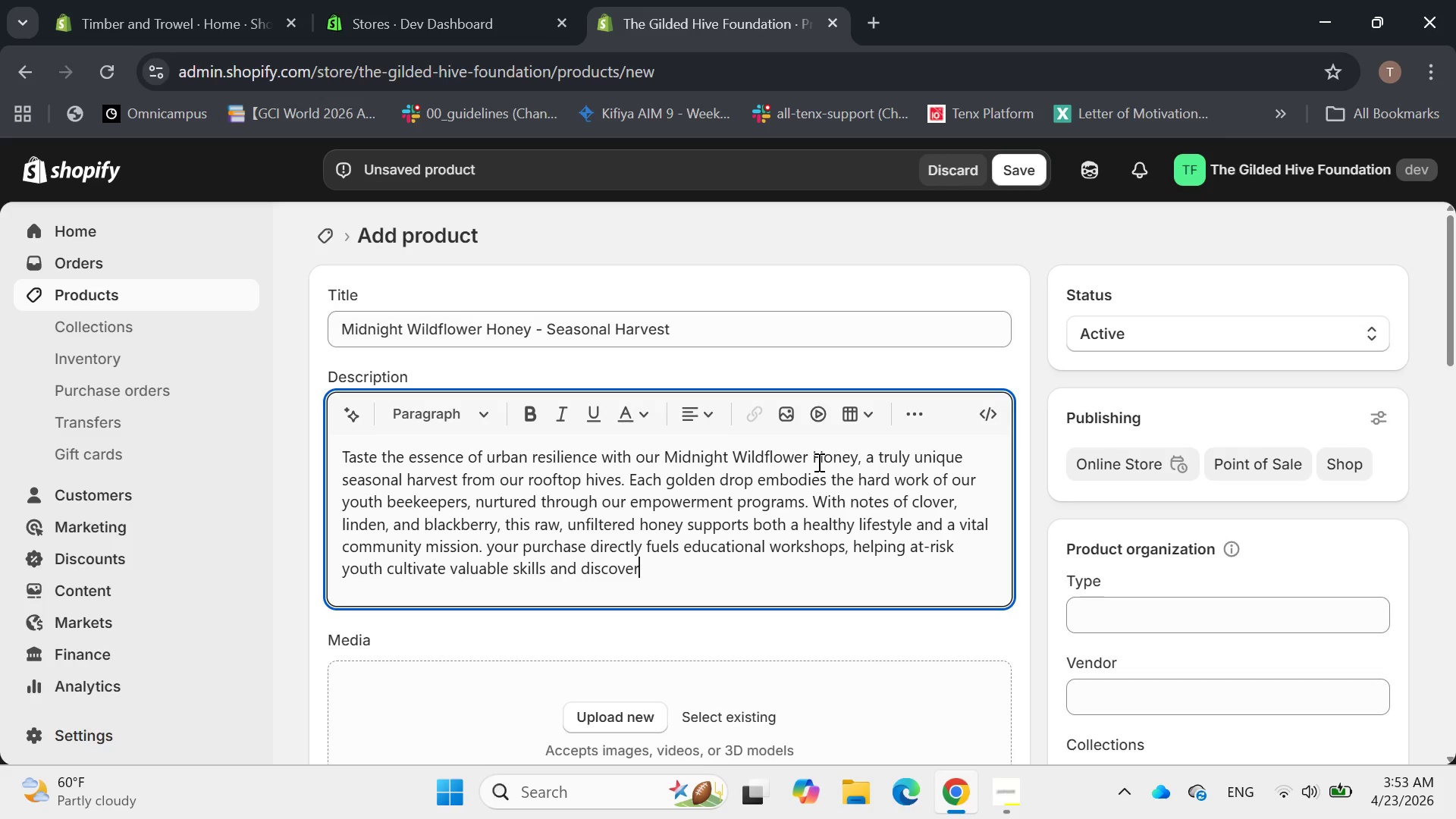 
type( new passions, sweeten)
 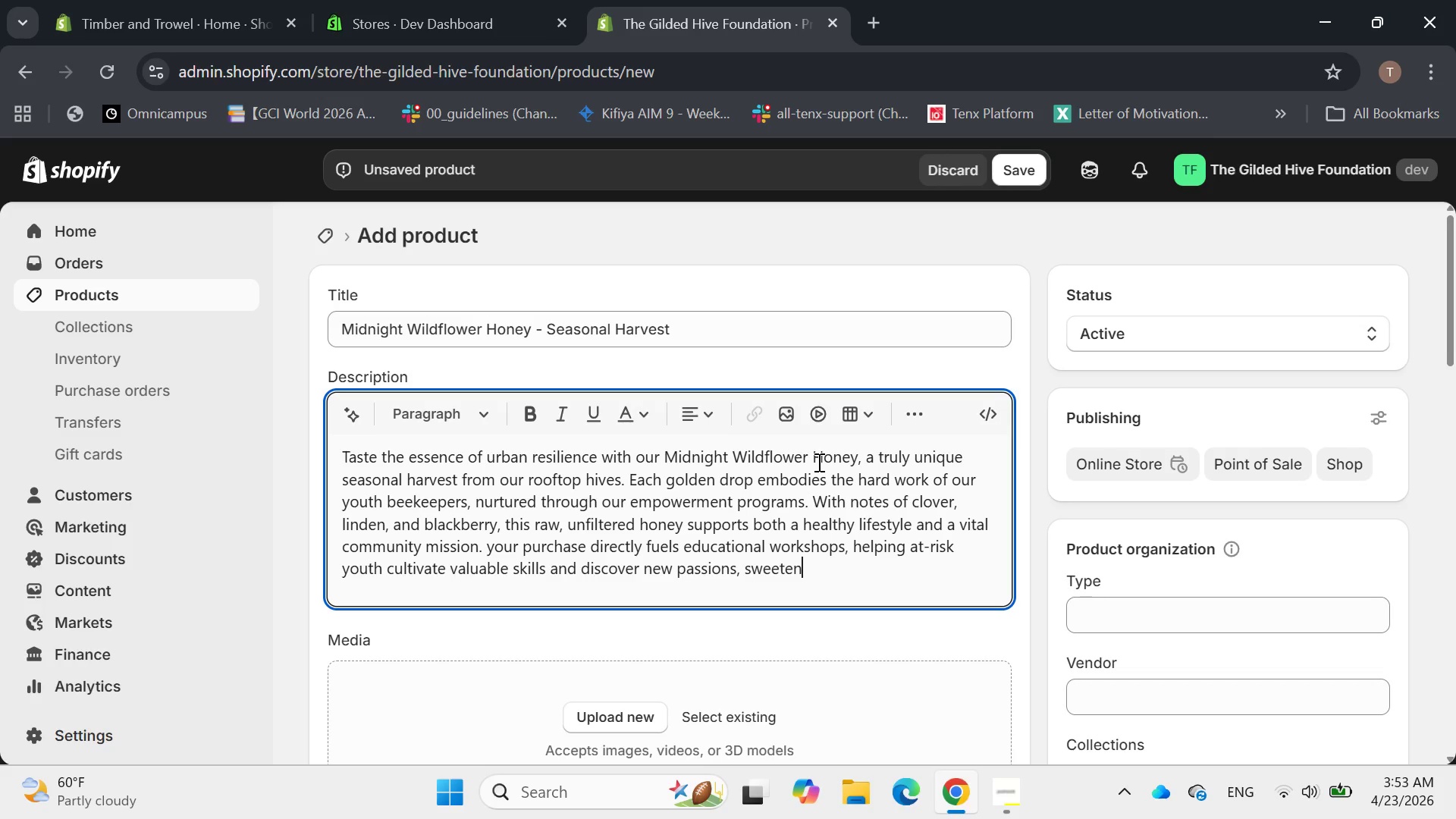 
key(ArrowLeft)
 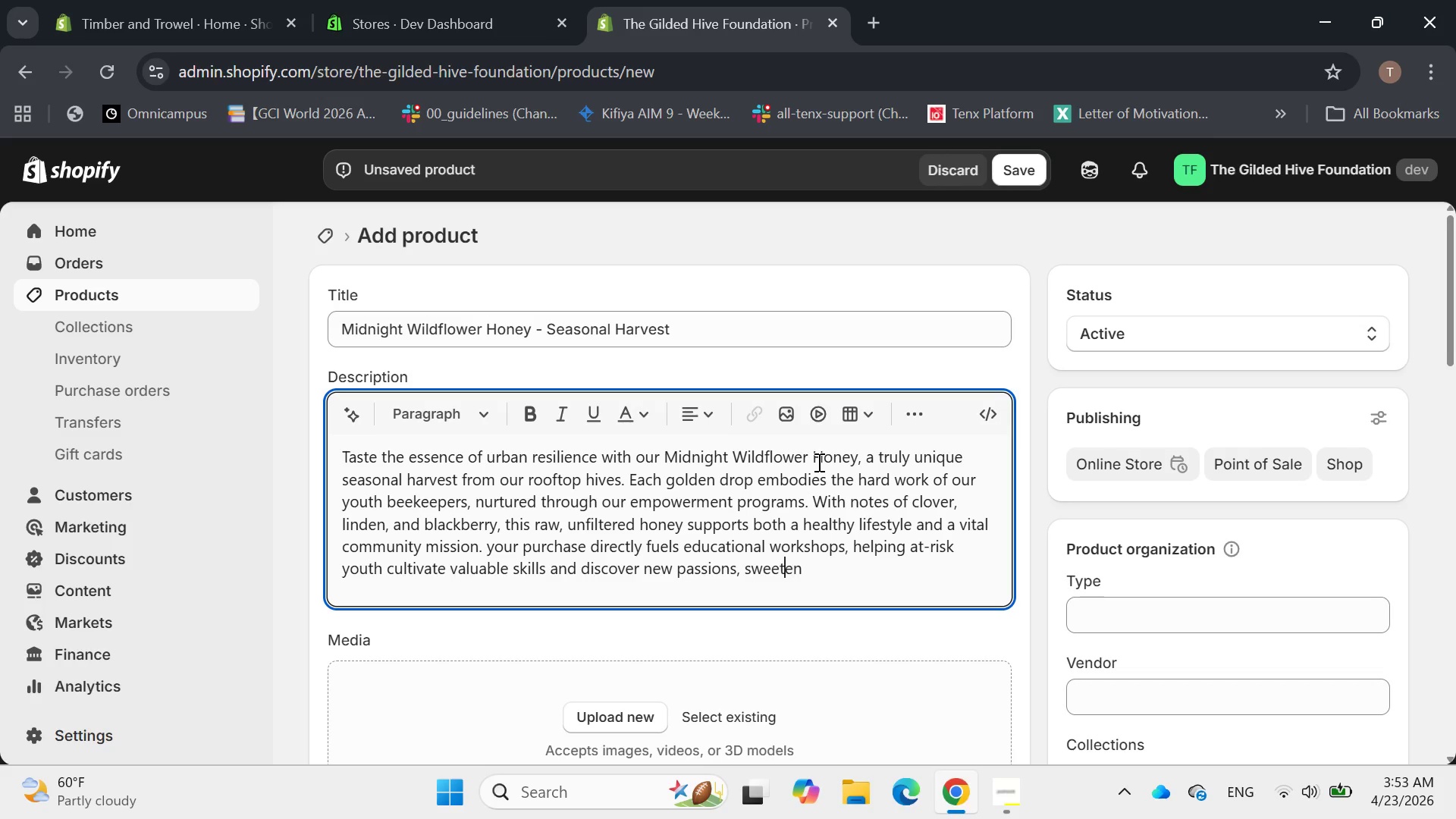 
key(ArrowLeft)
 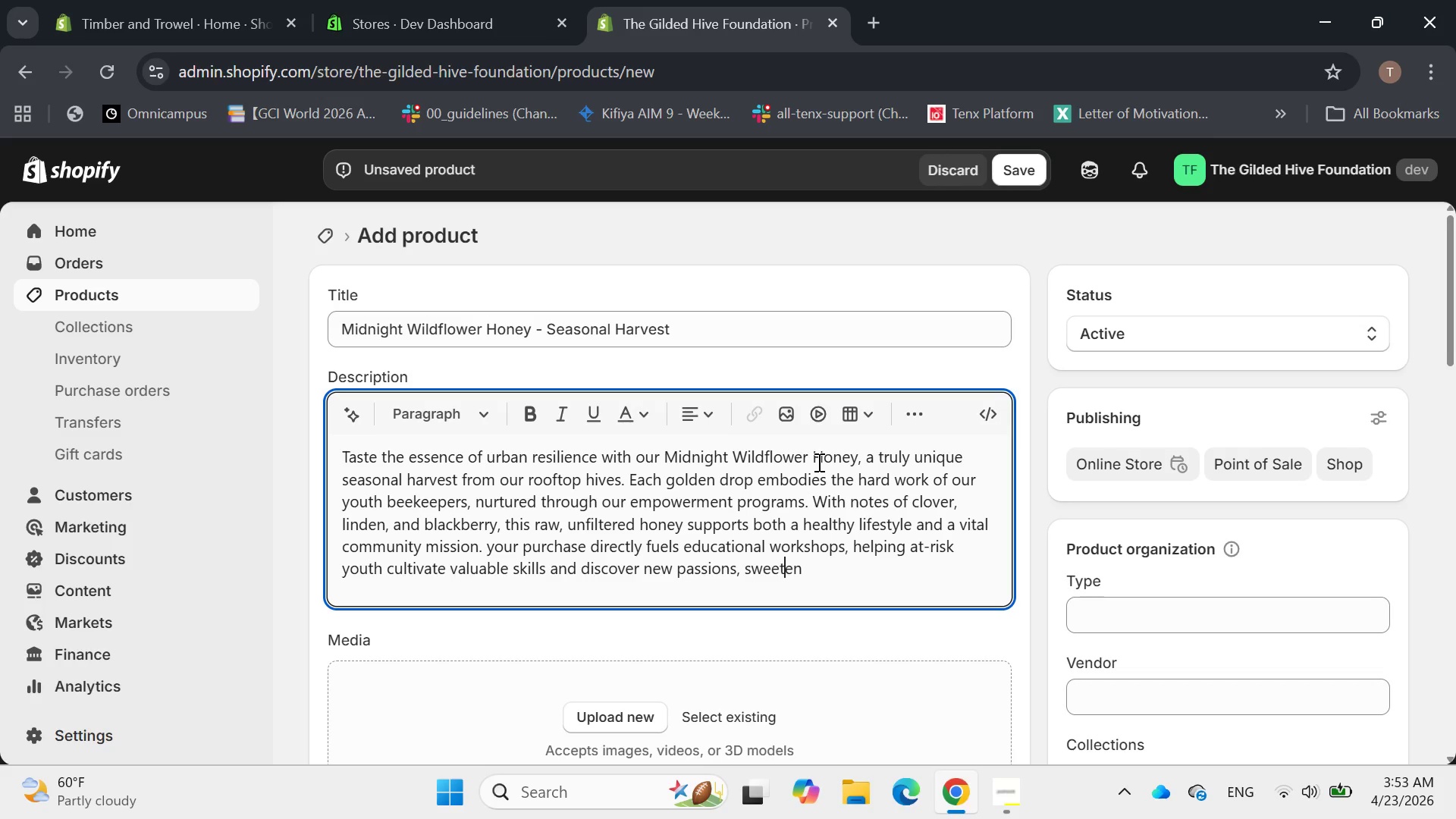 
key(ArrowLeft)
 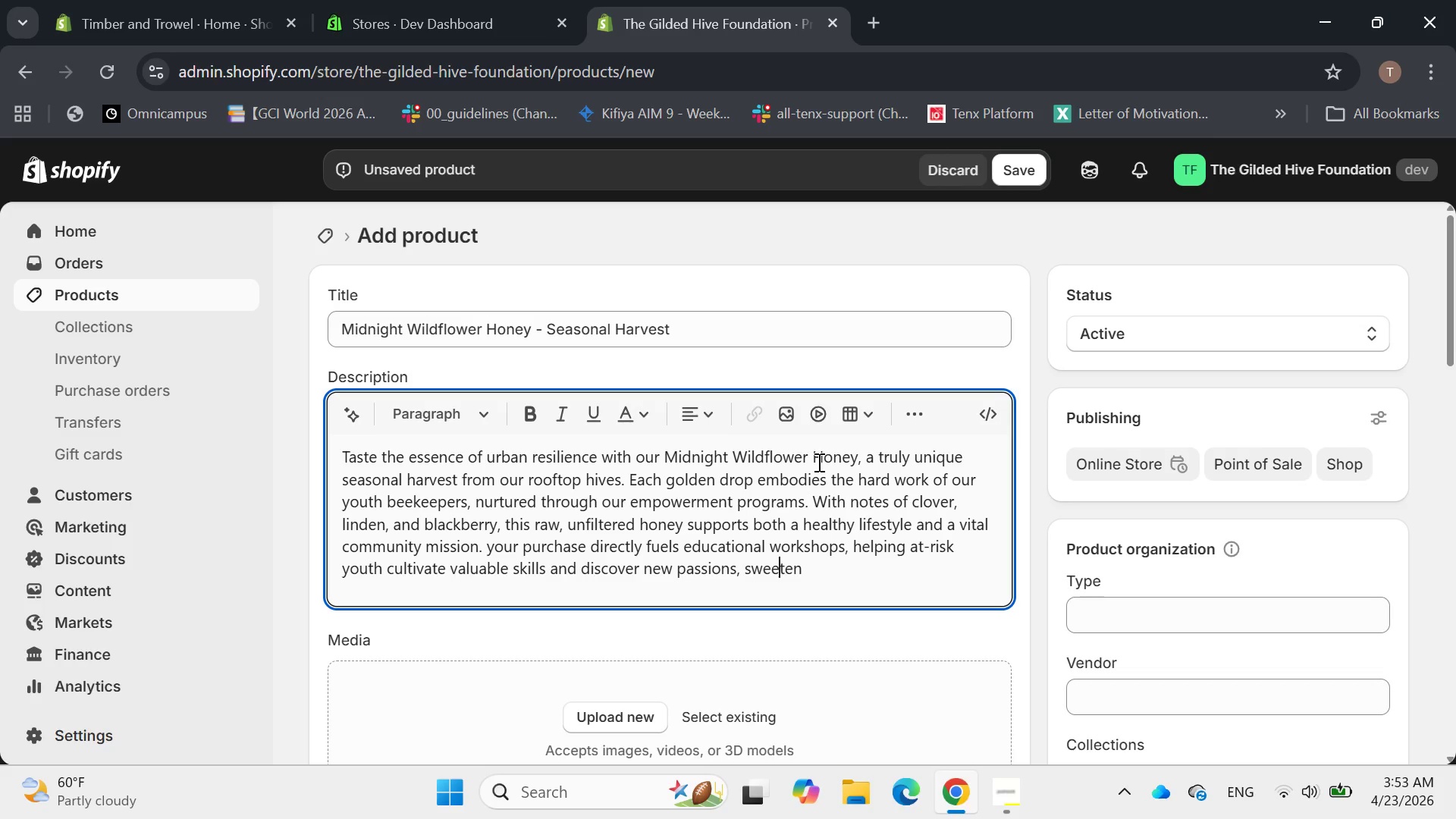 
key(ArrowLeft)
 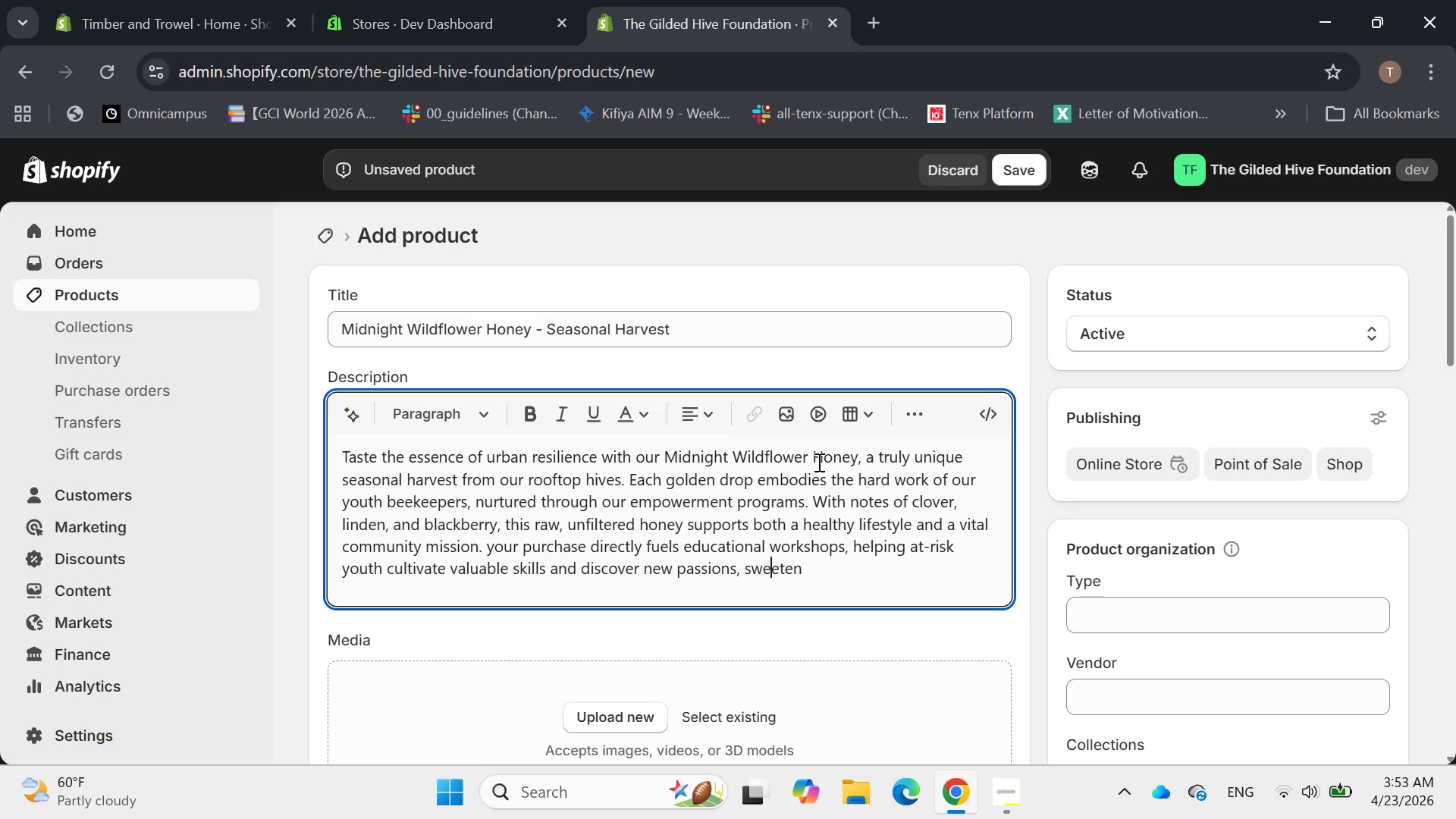 
key(ArrowLeft)
 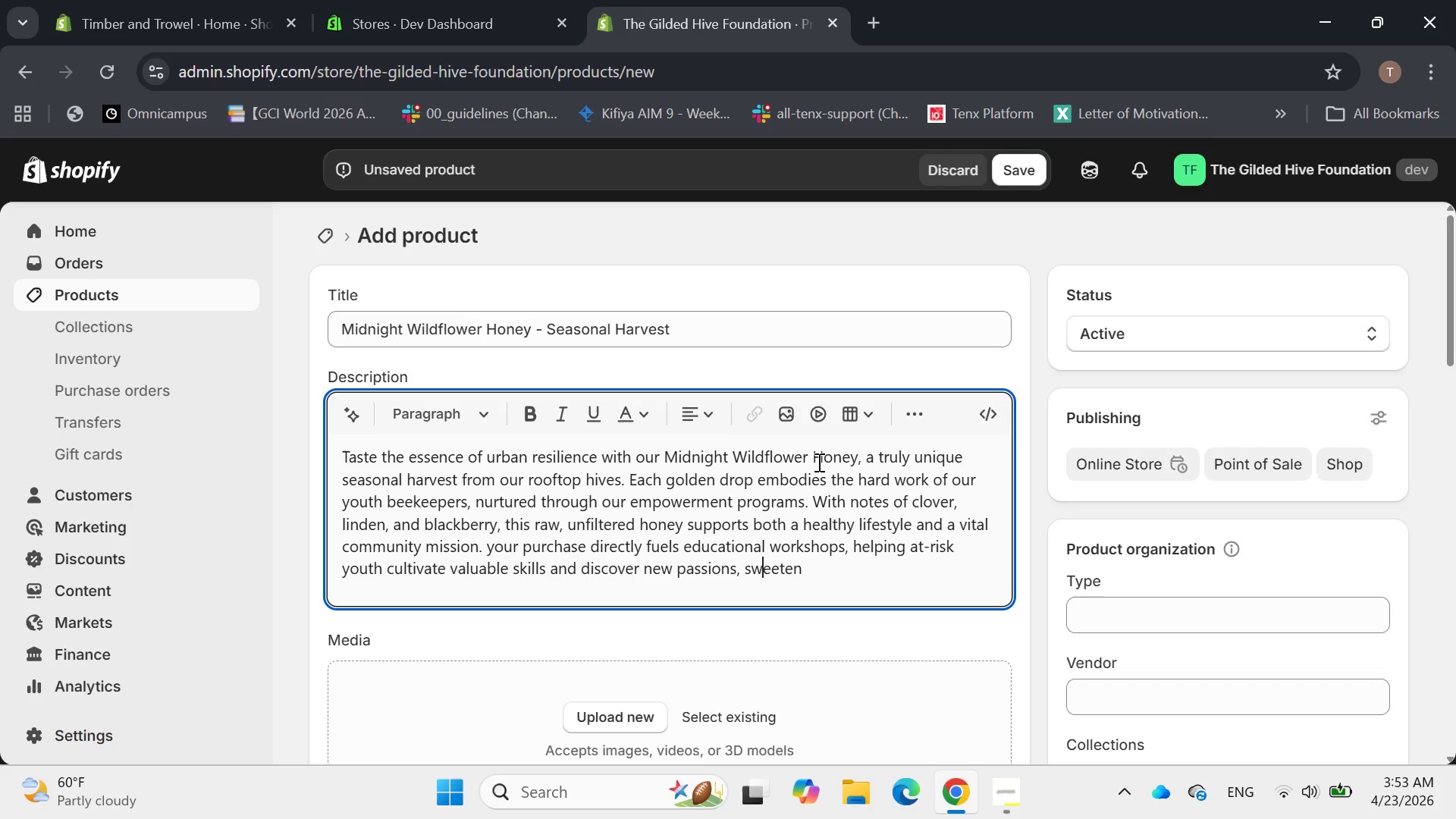 
key(ArrowLeft)
 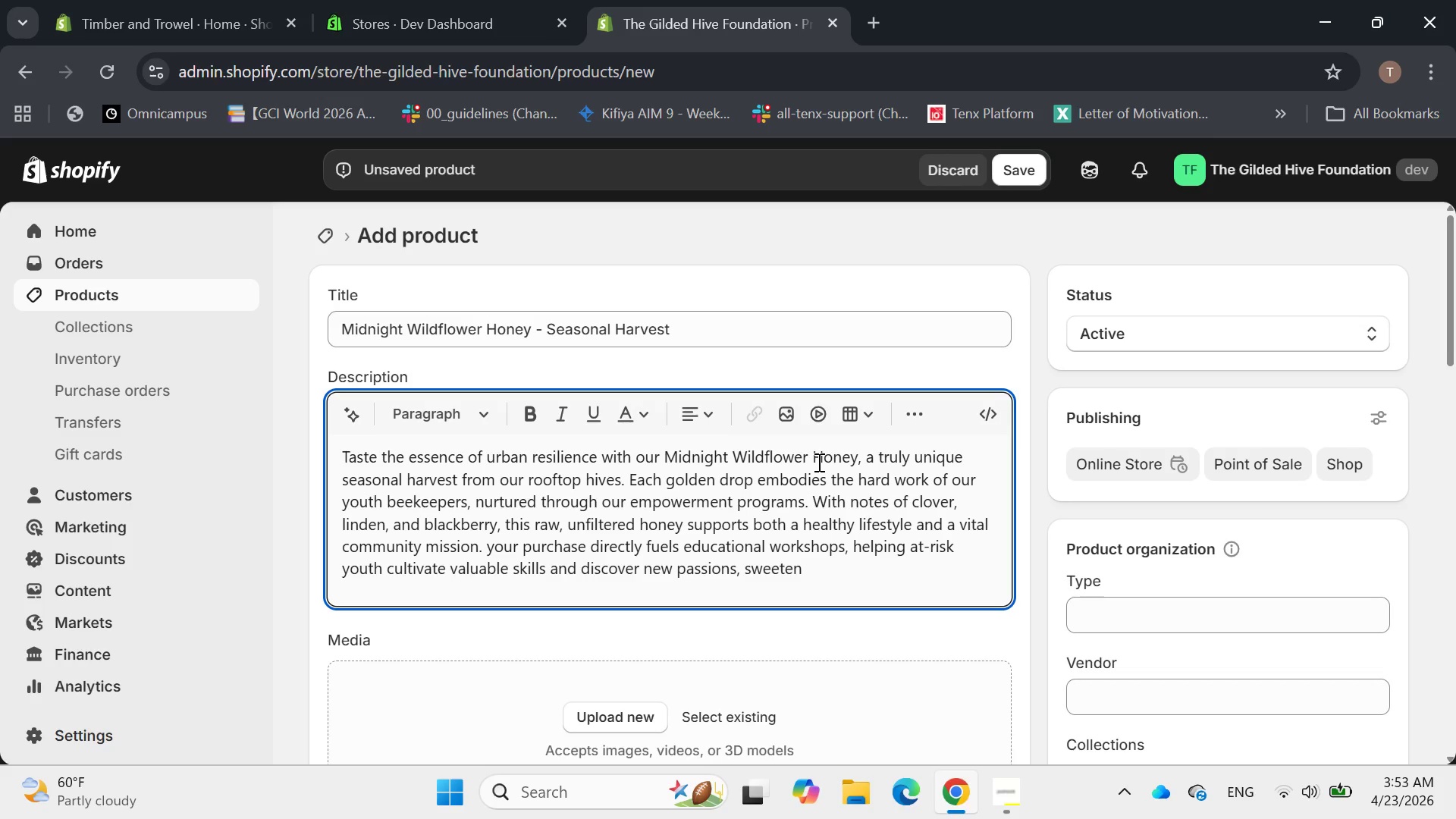 
key(Backspace)
 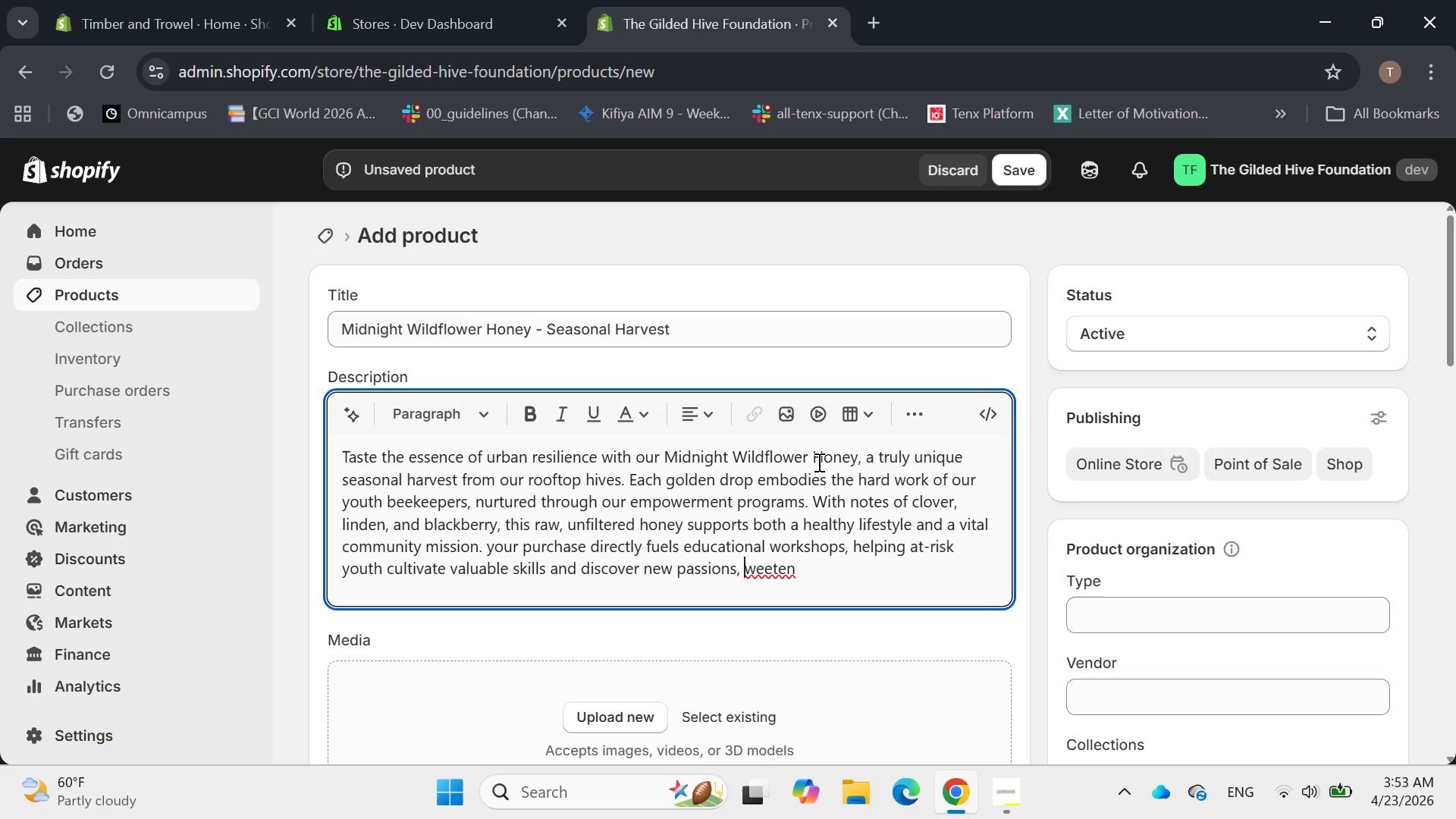 
key(Shift+S)
 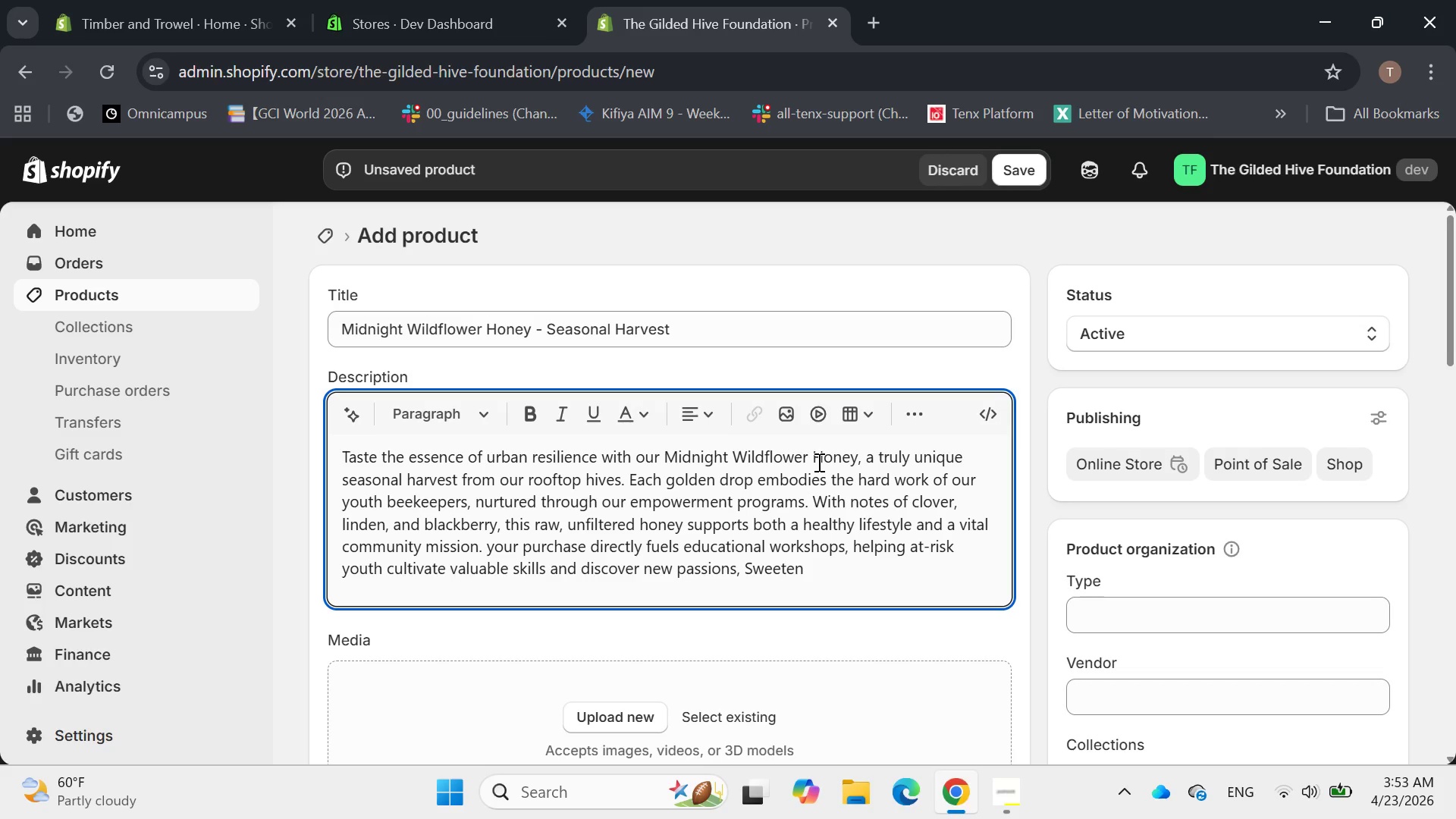 
hold_key(key=ArrowRight, duration=0.83)
 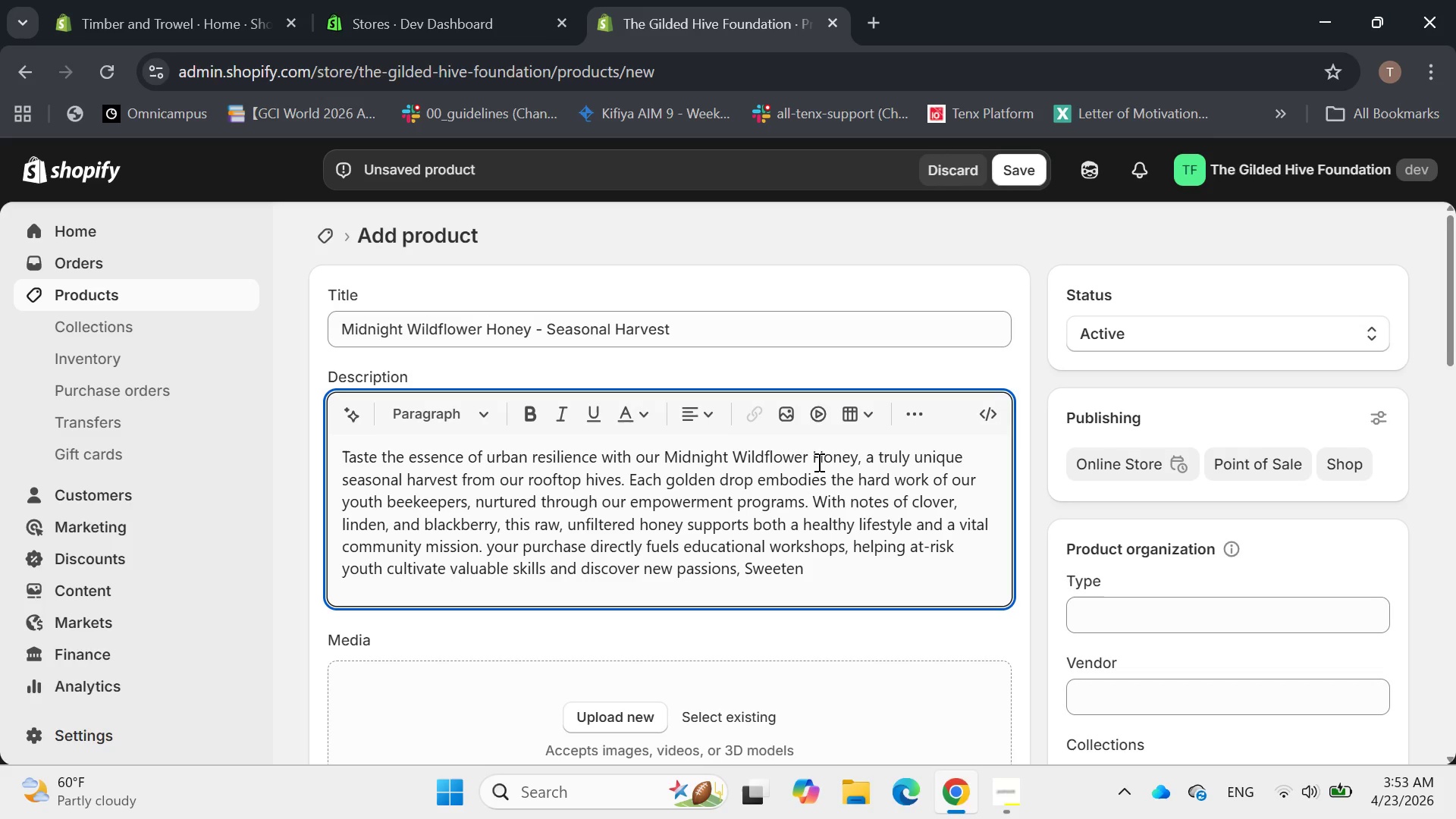 
type( your day and sow seeds of opportunity with The Gilded Hive )
 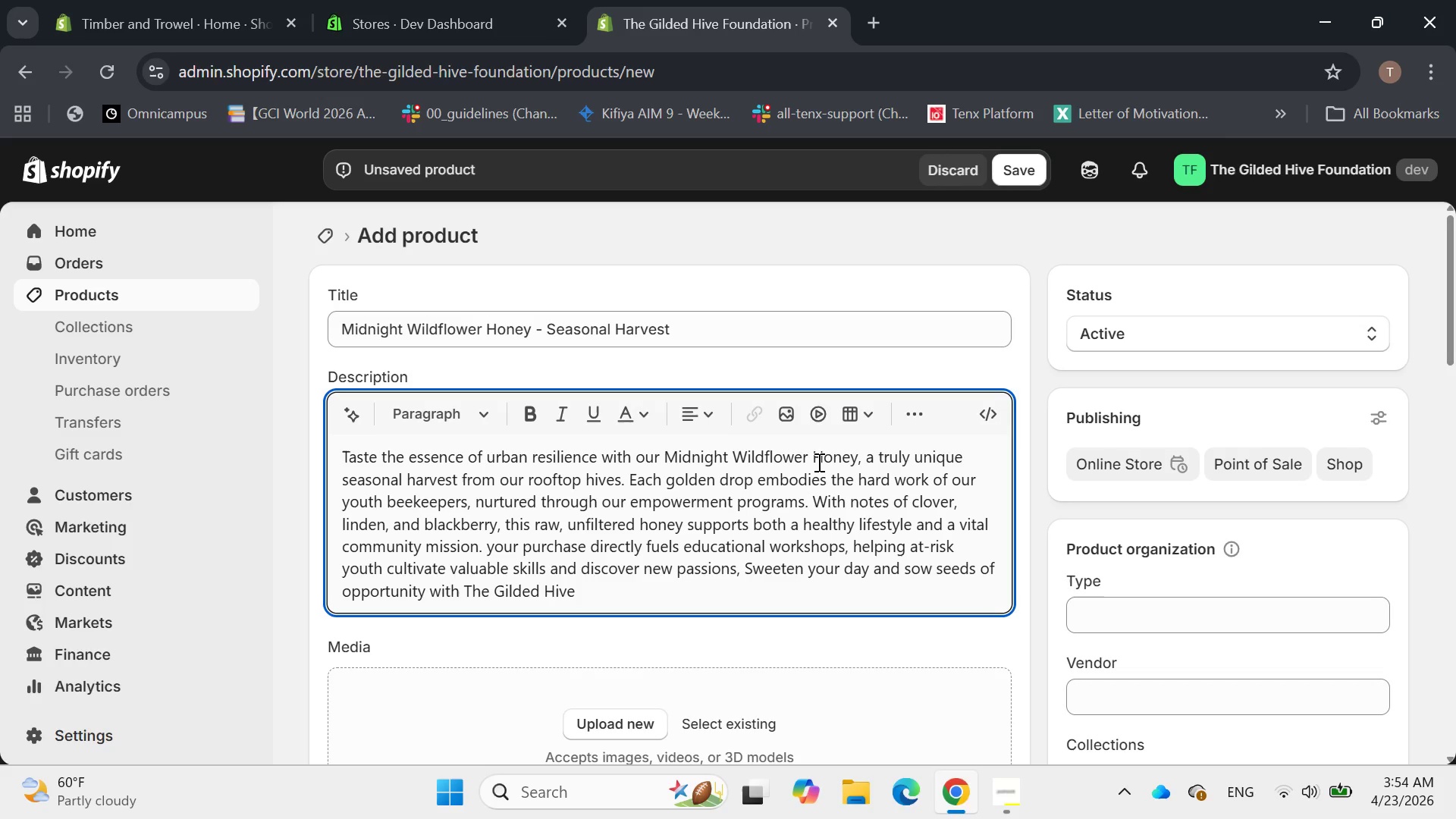 
wait(6.89)
 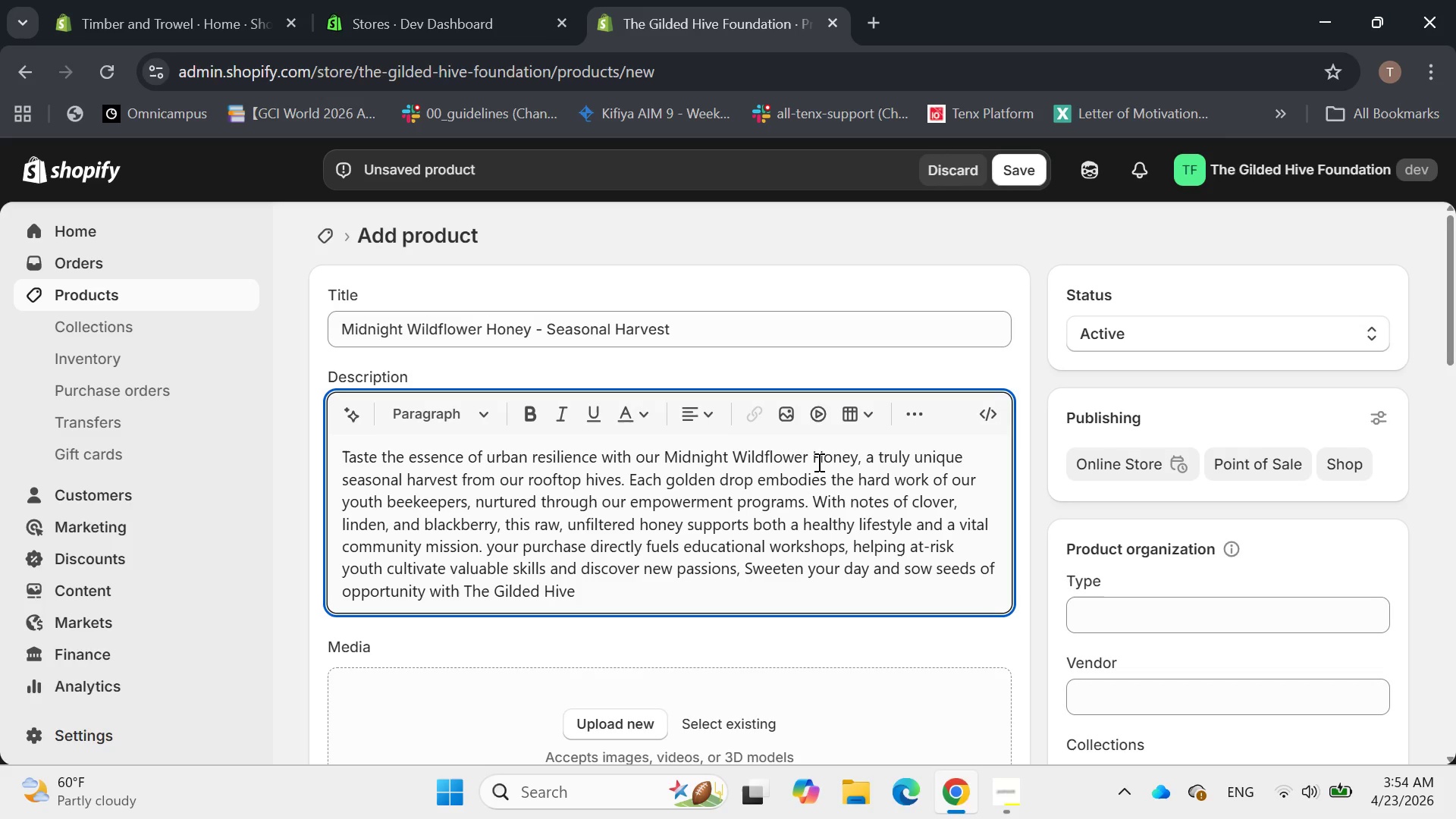 
type(f)
key(Backspace)
type(Foundation.)
 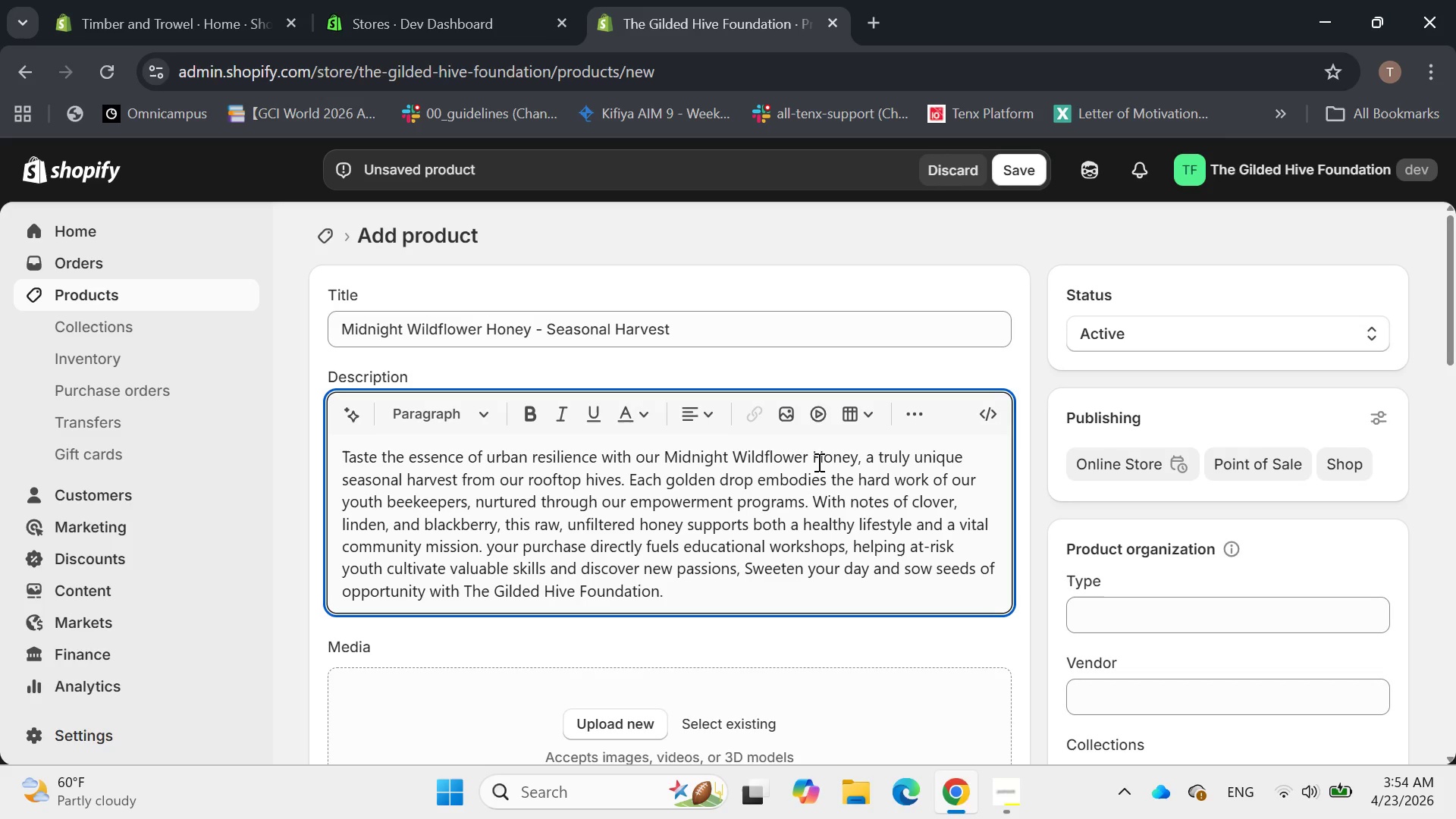 
scroll: coordinate [819, 461], scroll_direction: none, amount: 0.0
 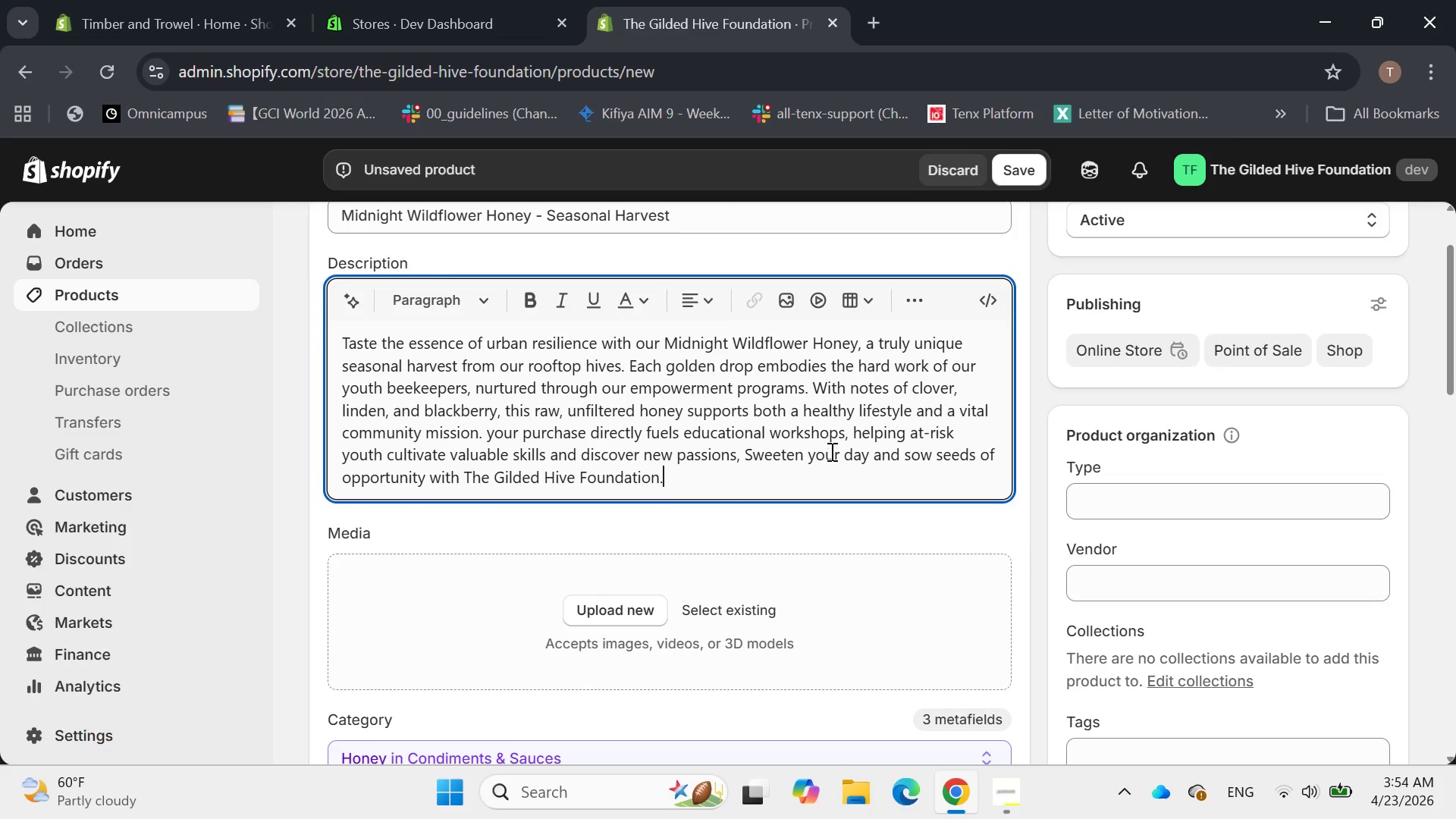 
scroll: coordinate [827, 377], scroll_direction: down, amount: 2.0
 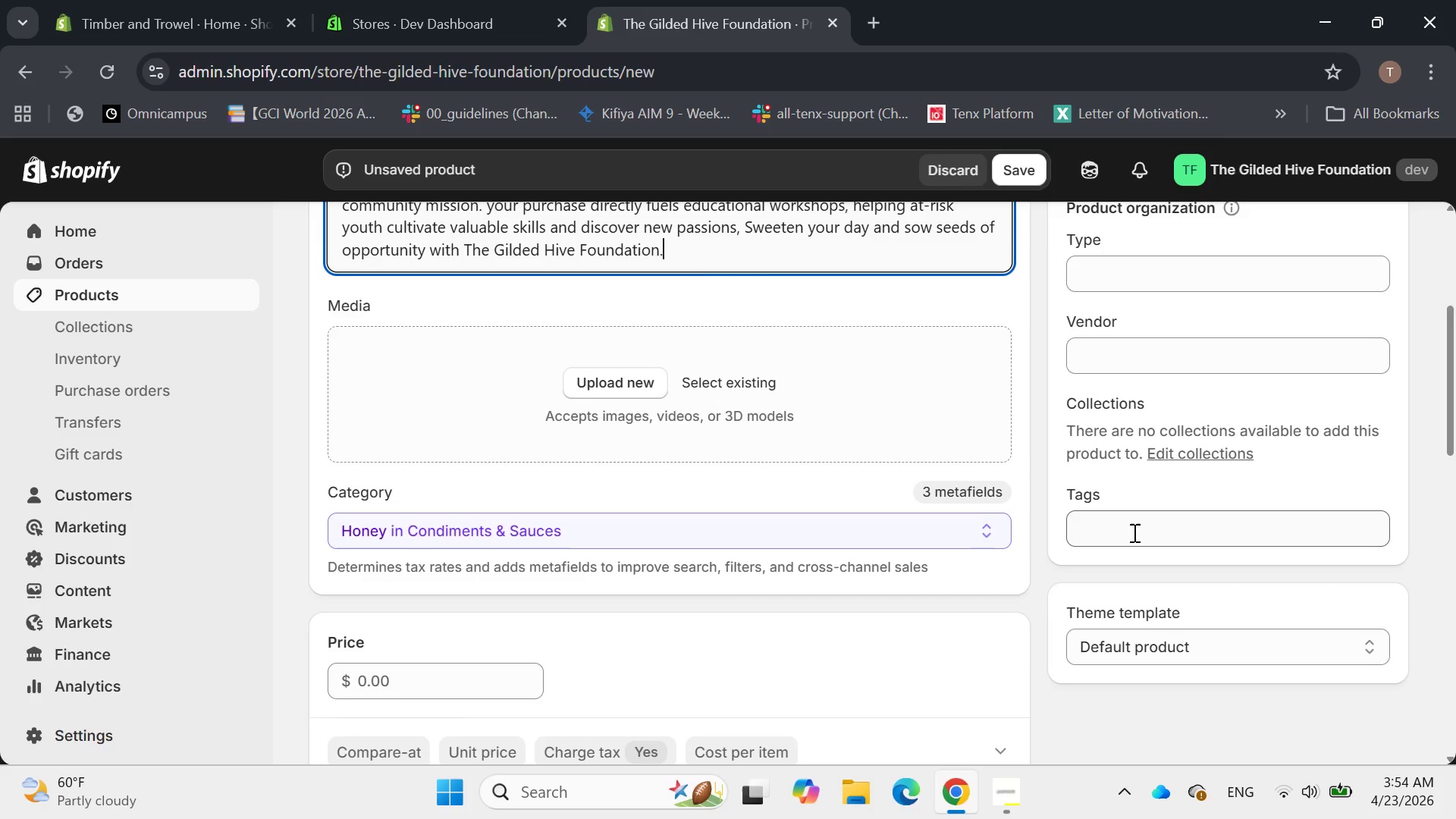 
left_click([1133, 532])
 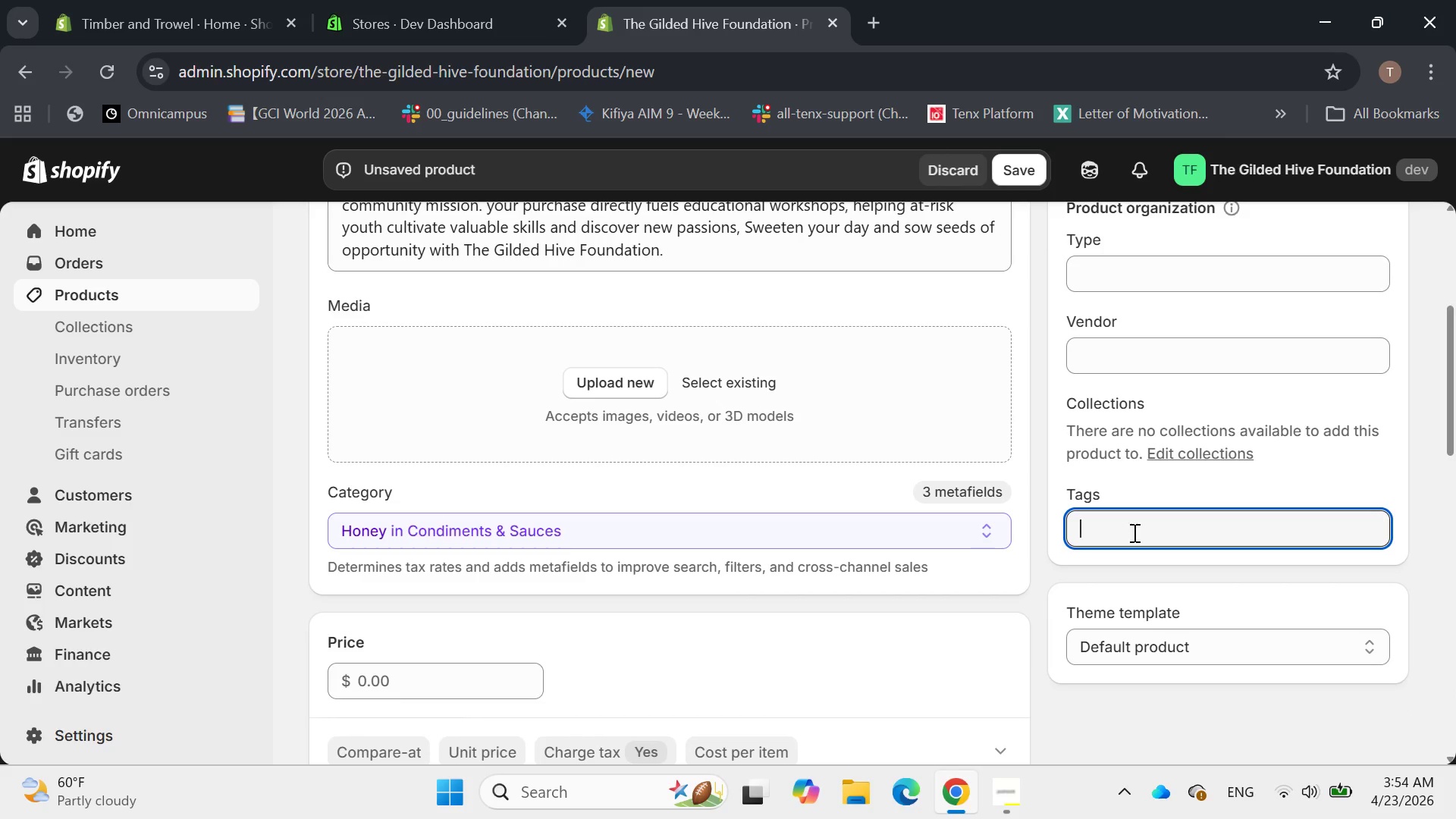 
type(honey,)
key(Backspace)
 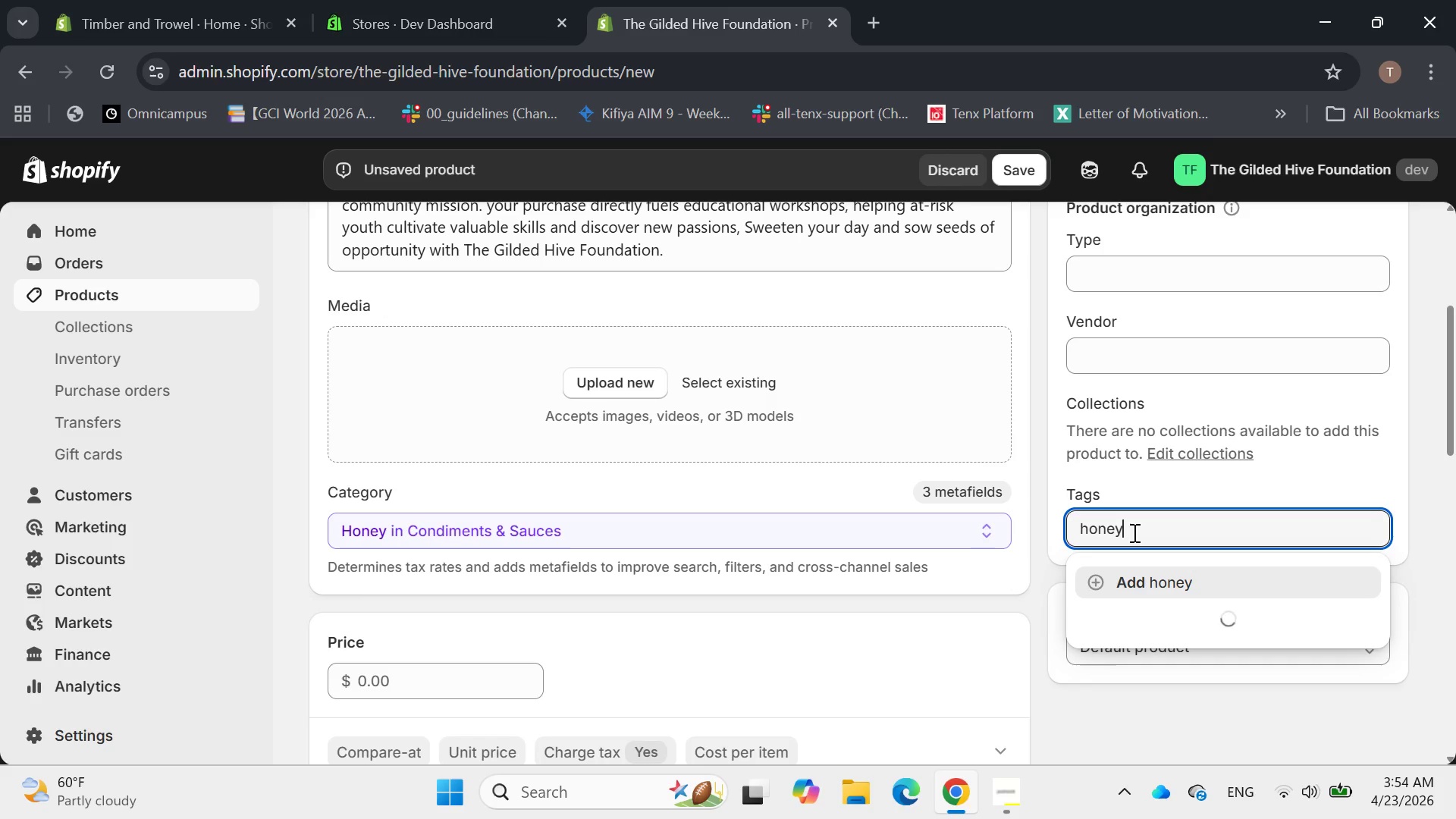 
key(Enter)
 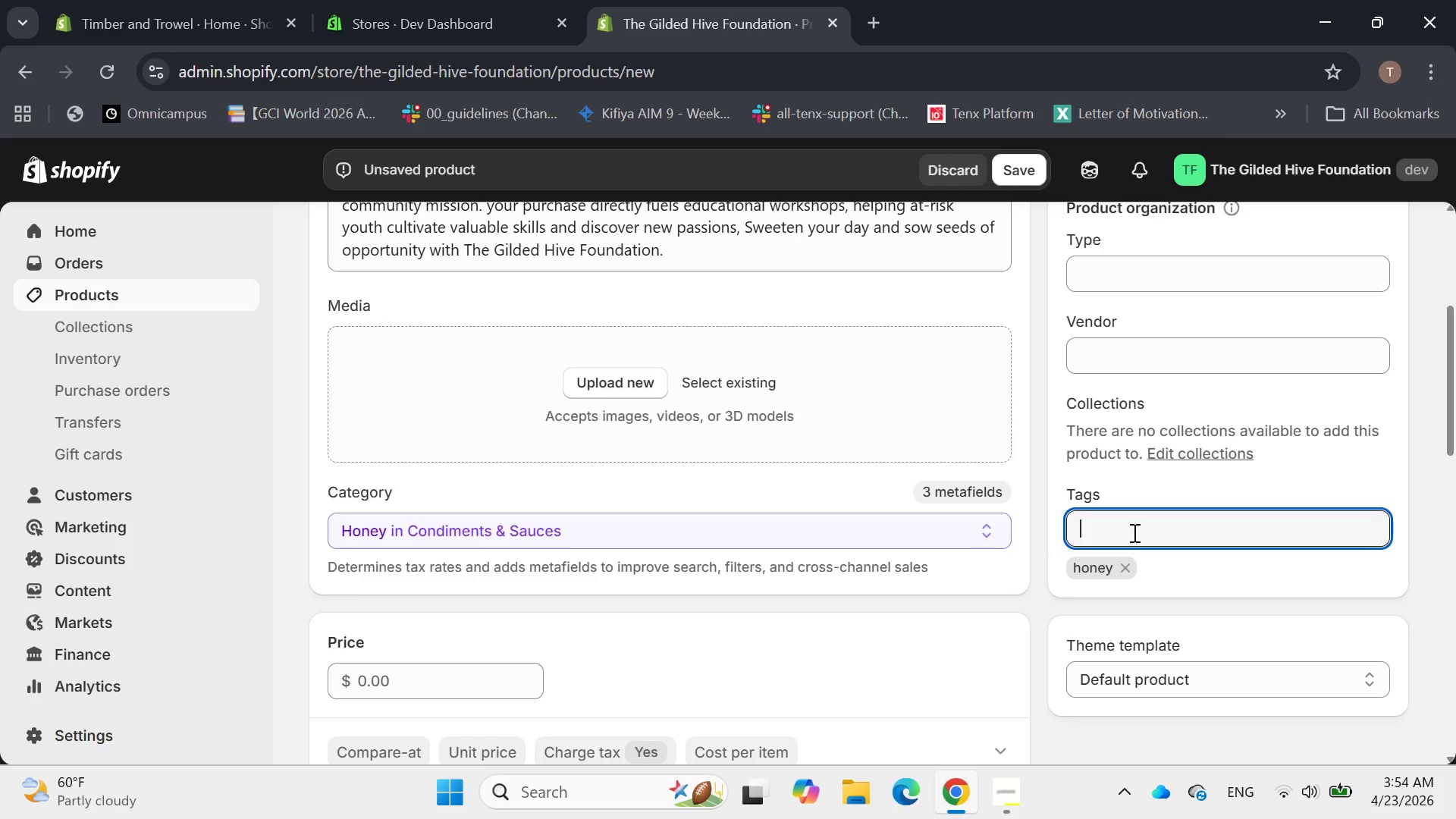 
type(food-drink)
 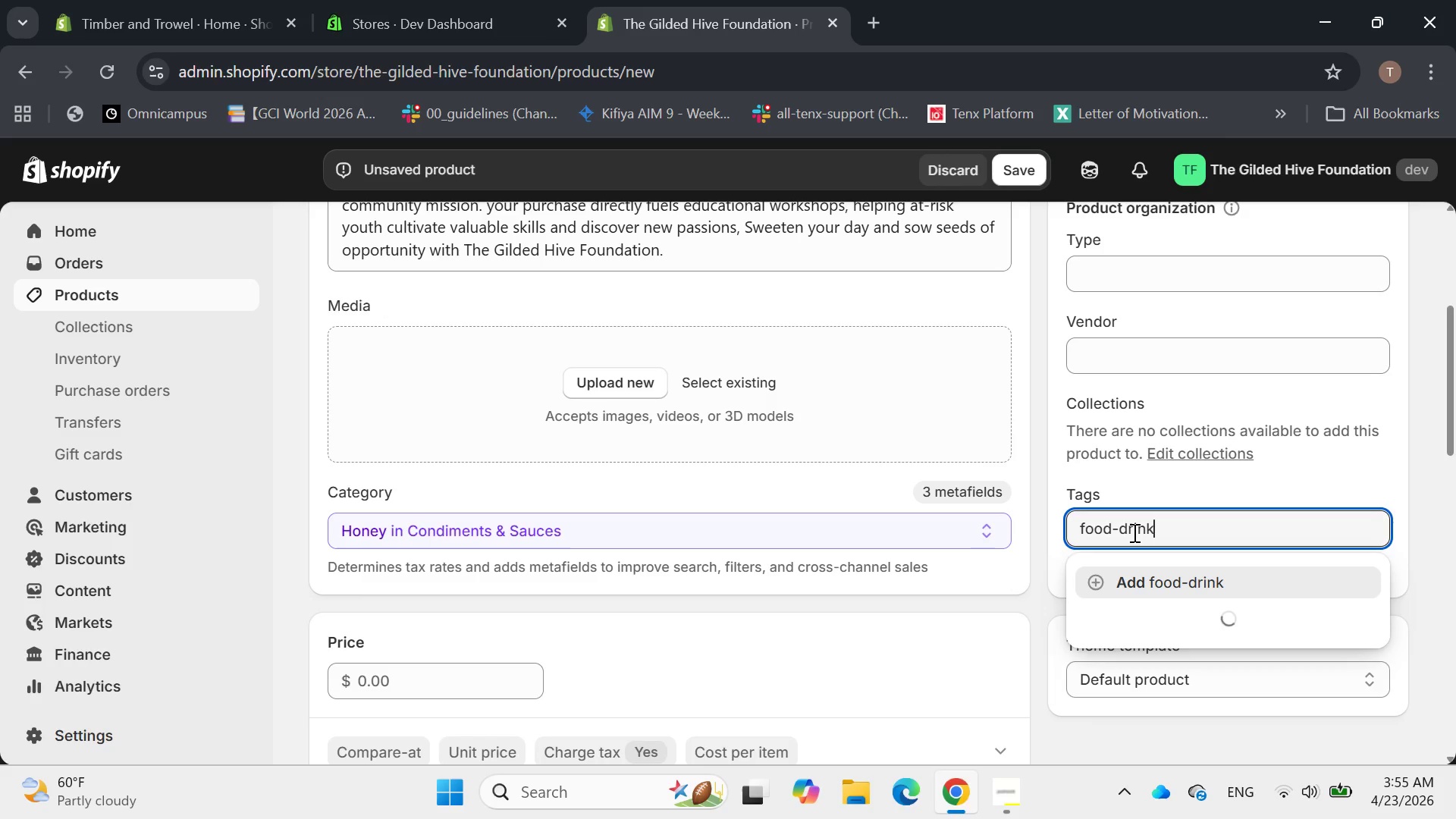 
key(Enter)
 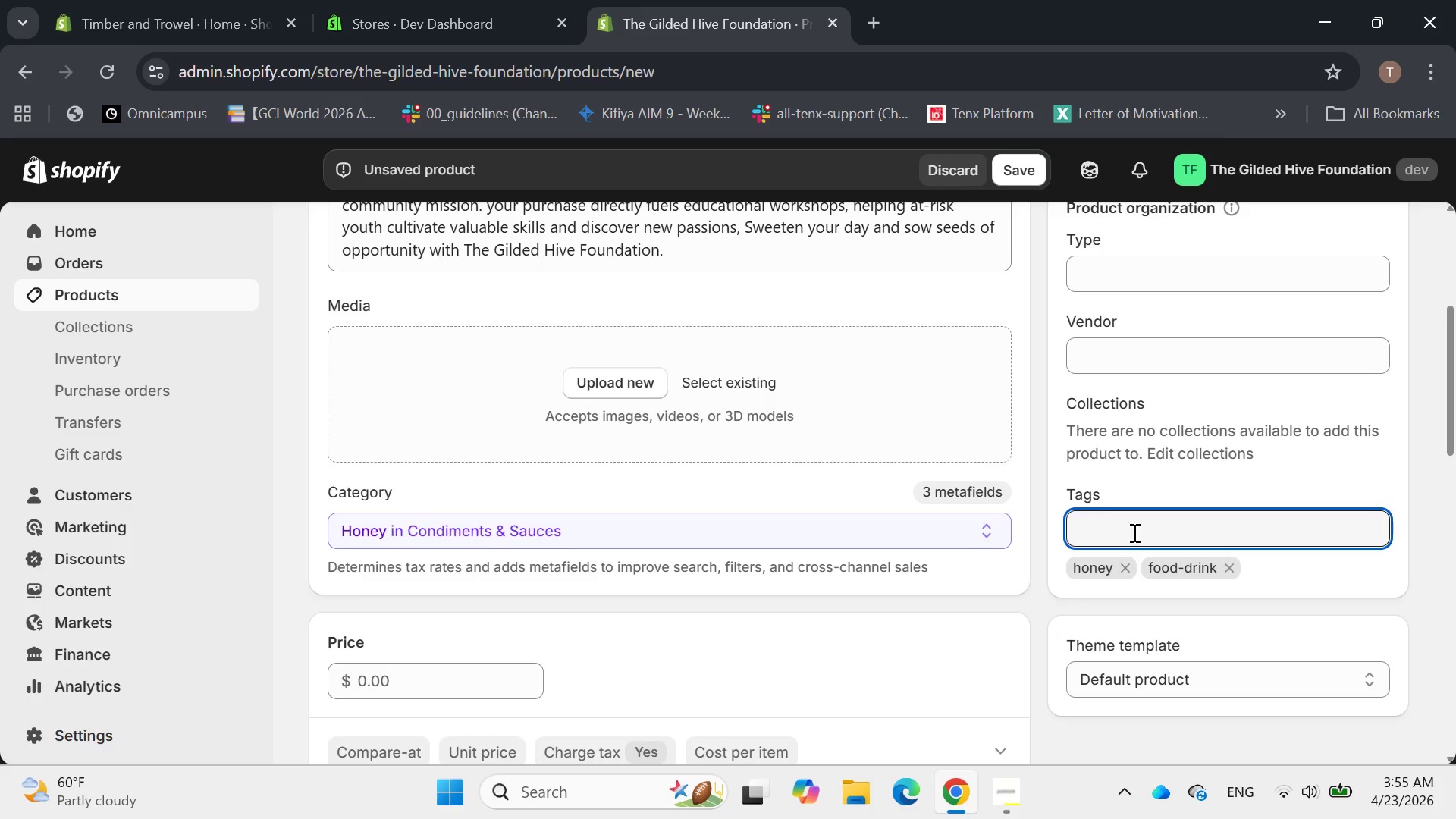 
type(seasonal-collection)
 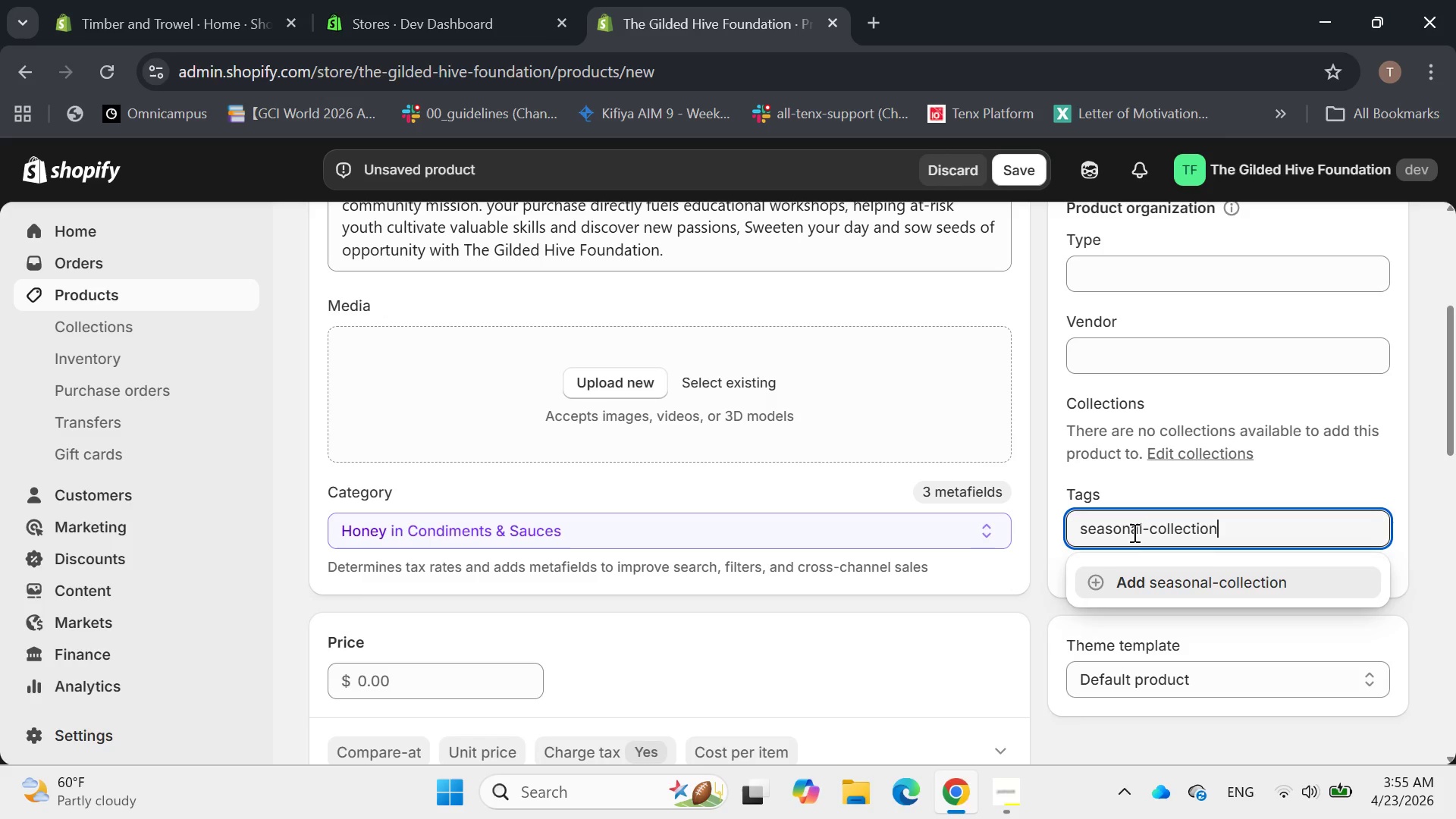 
key(Enter)
 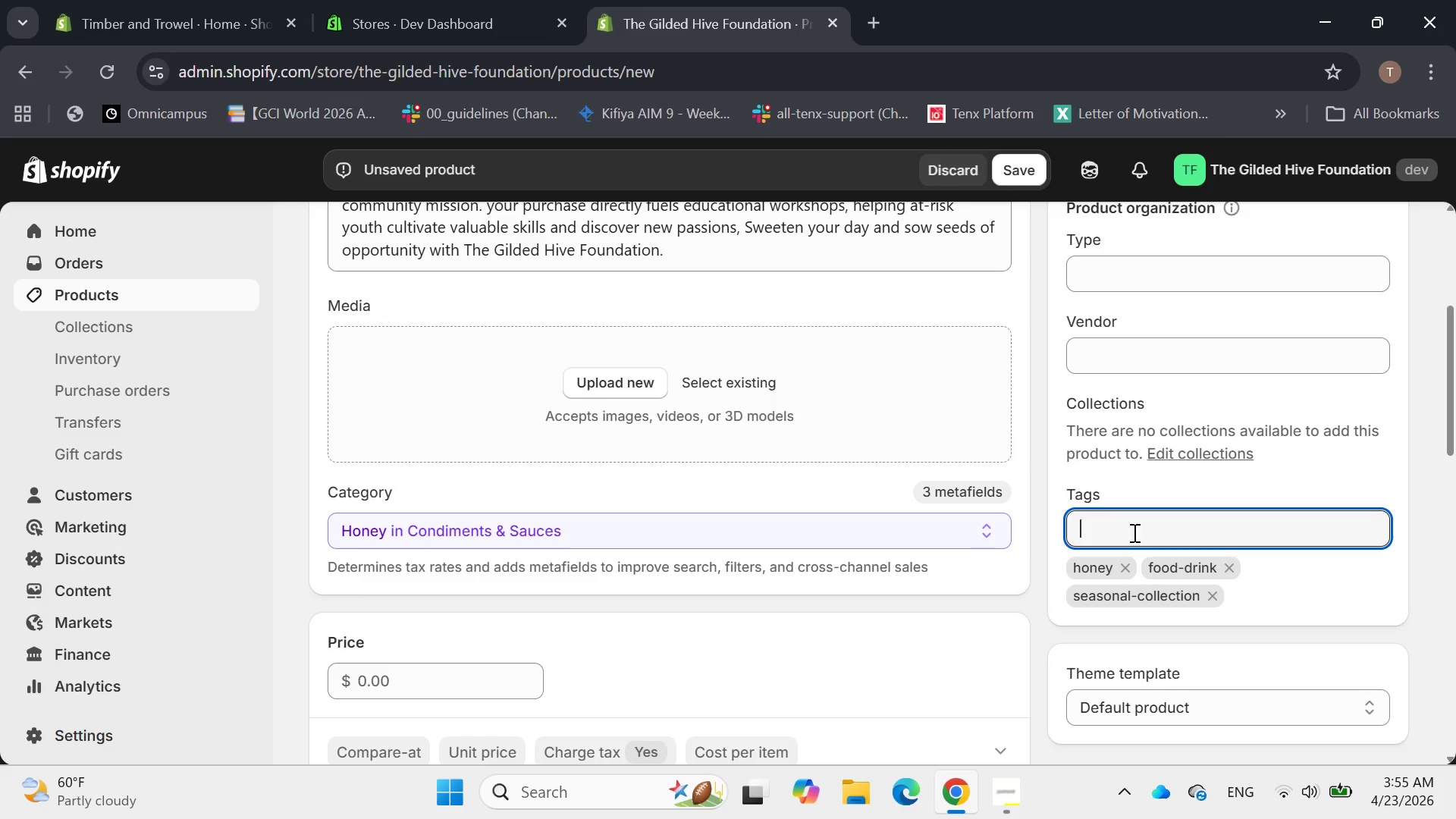 
type(midnight-bloom)
 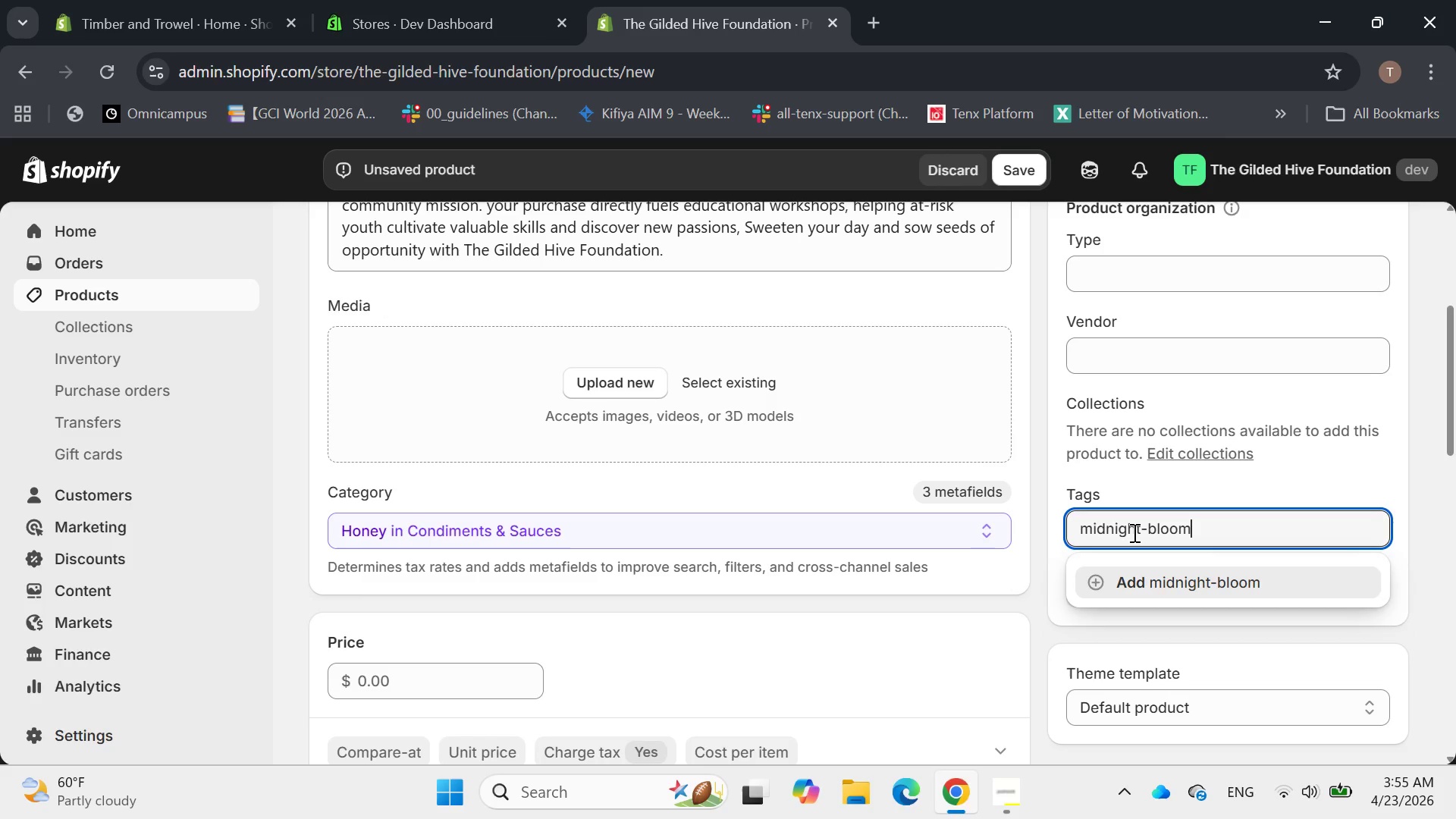 
key(Enter)
 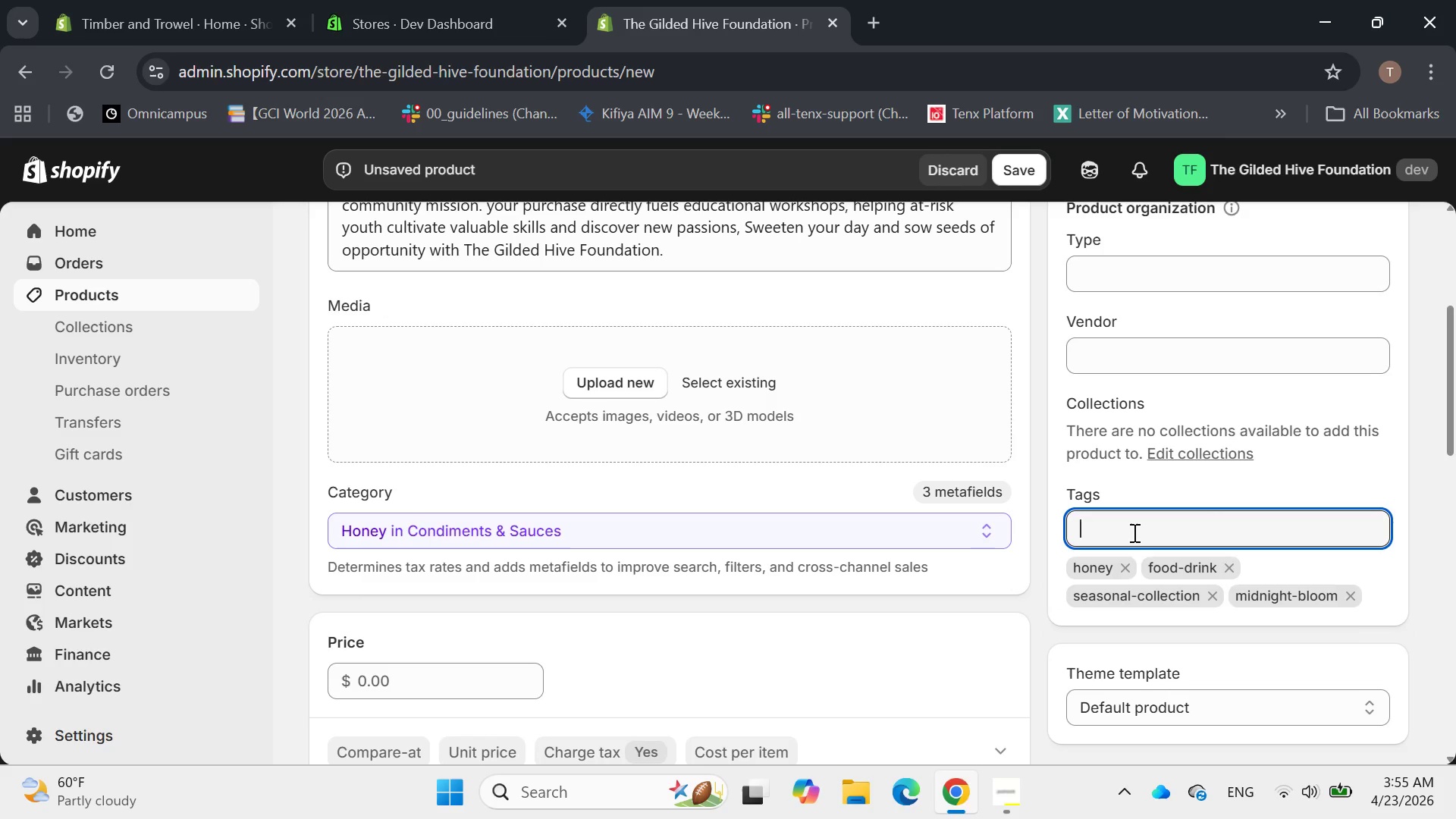 
type(handmade-goods)
 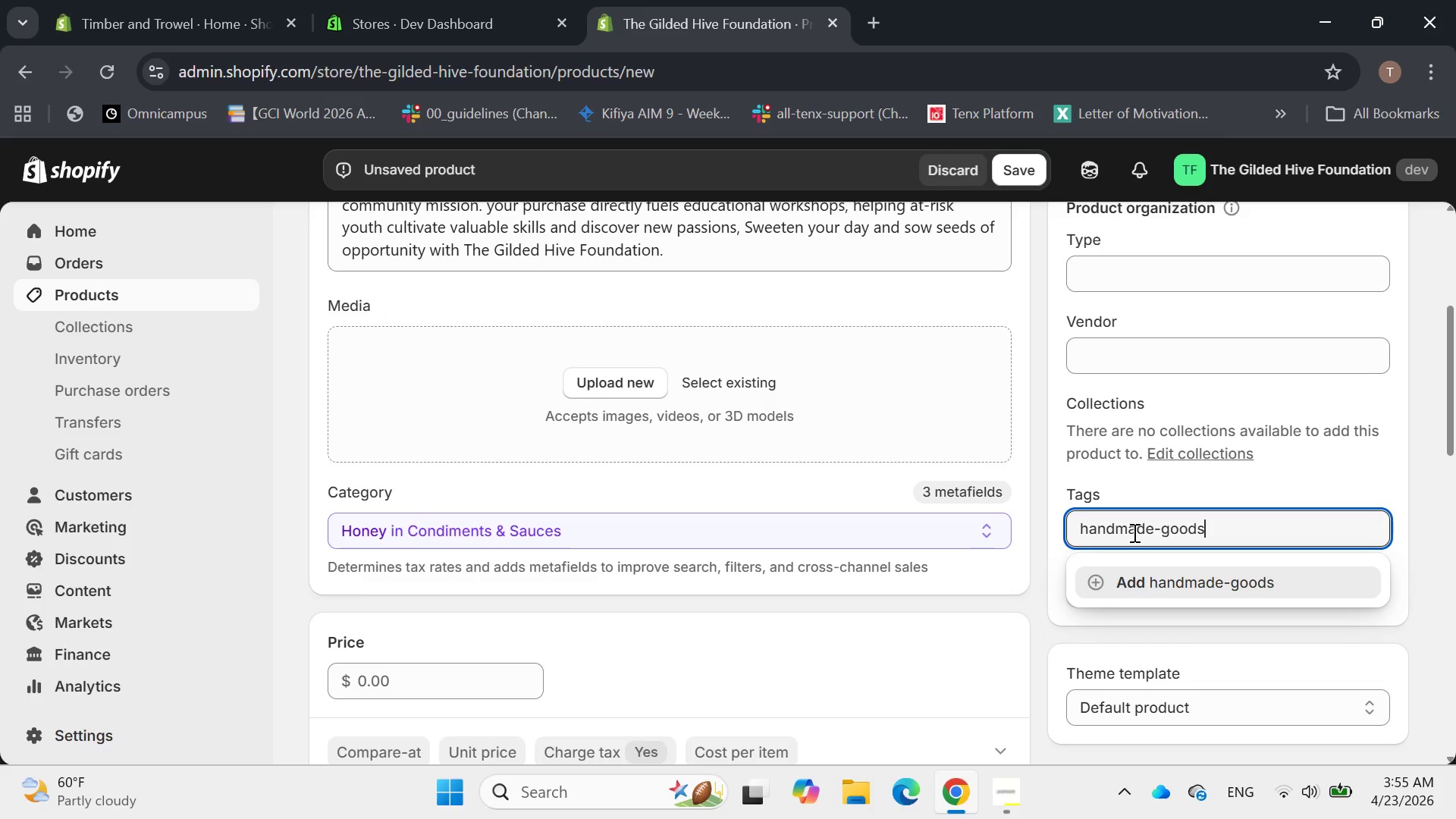 
key(Enter)
 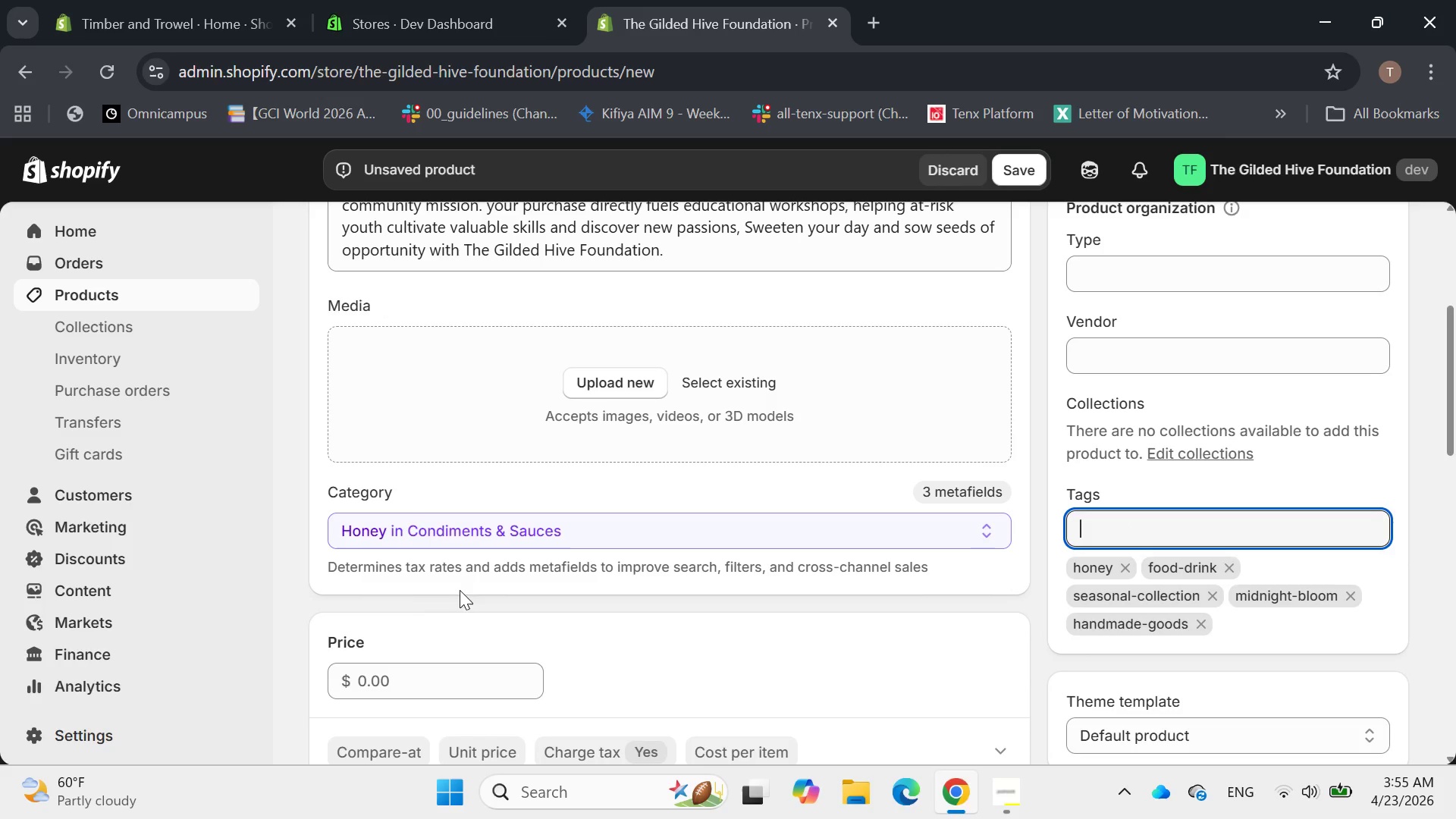 
scroll: coordinate [558, 330], scroll_direction: up, amount: 7.0
 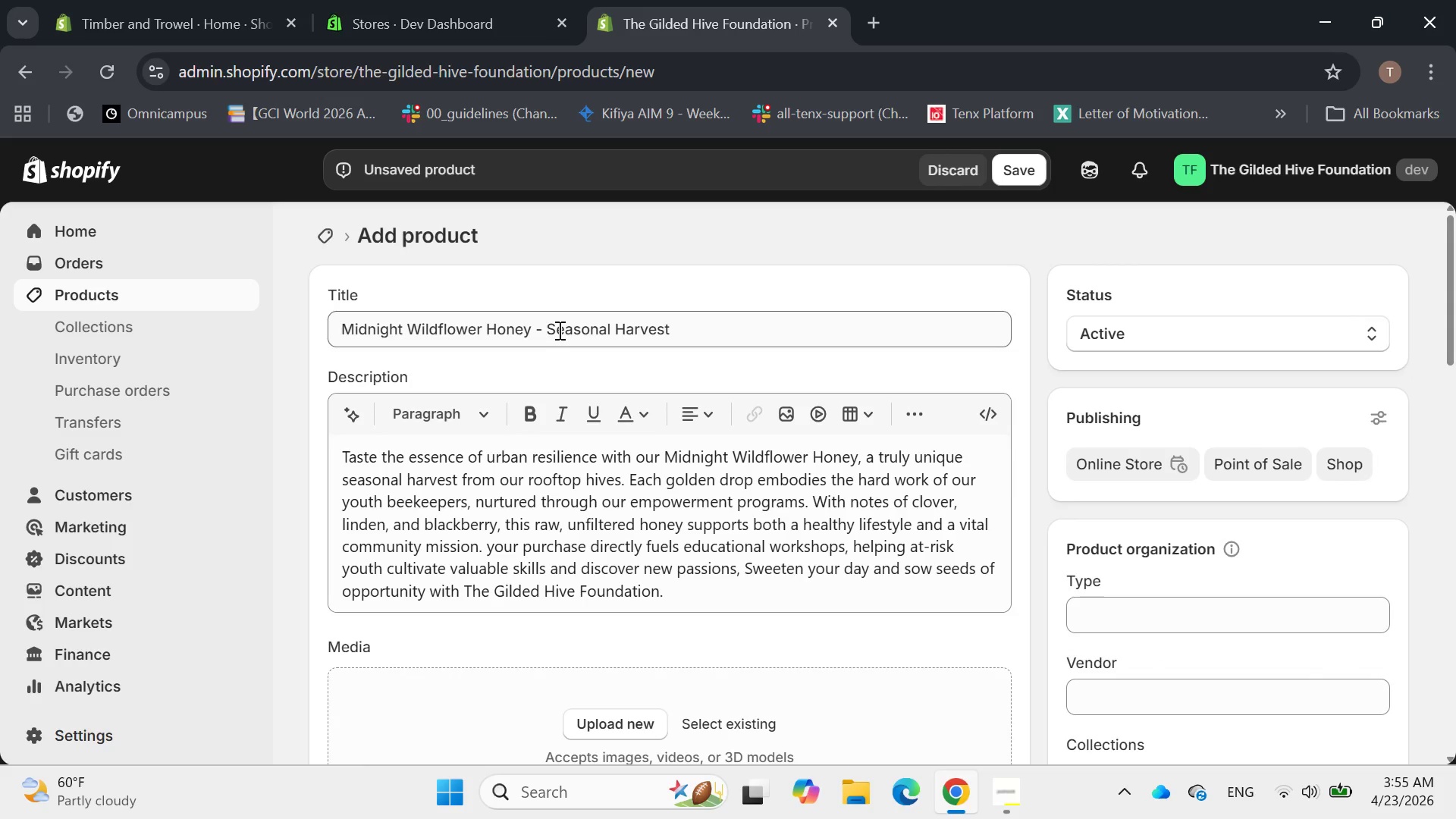 
scroll: coordinate [538, 368], scroll_direction: down, amount: 2.0
 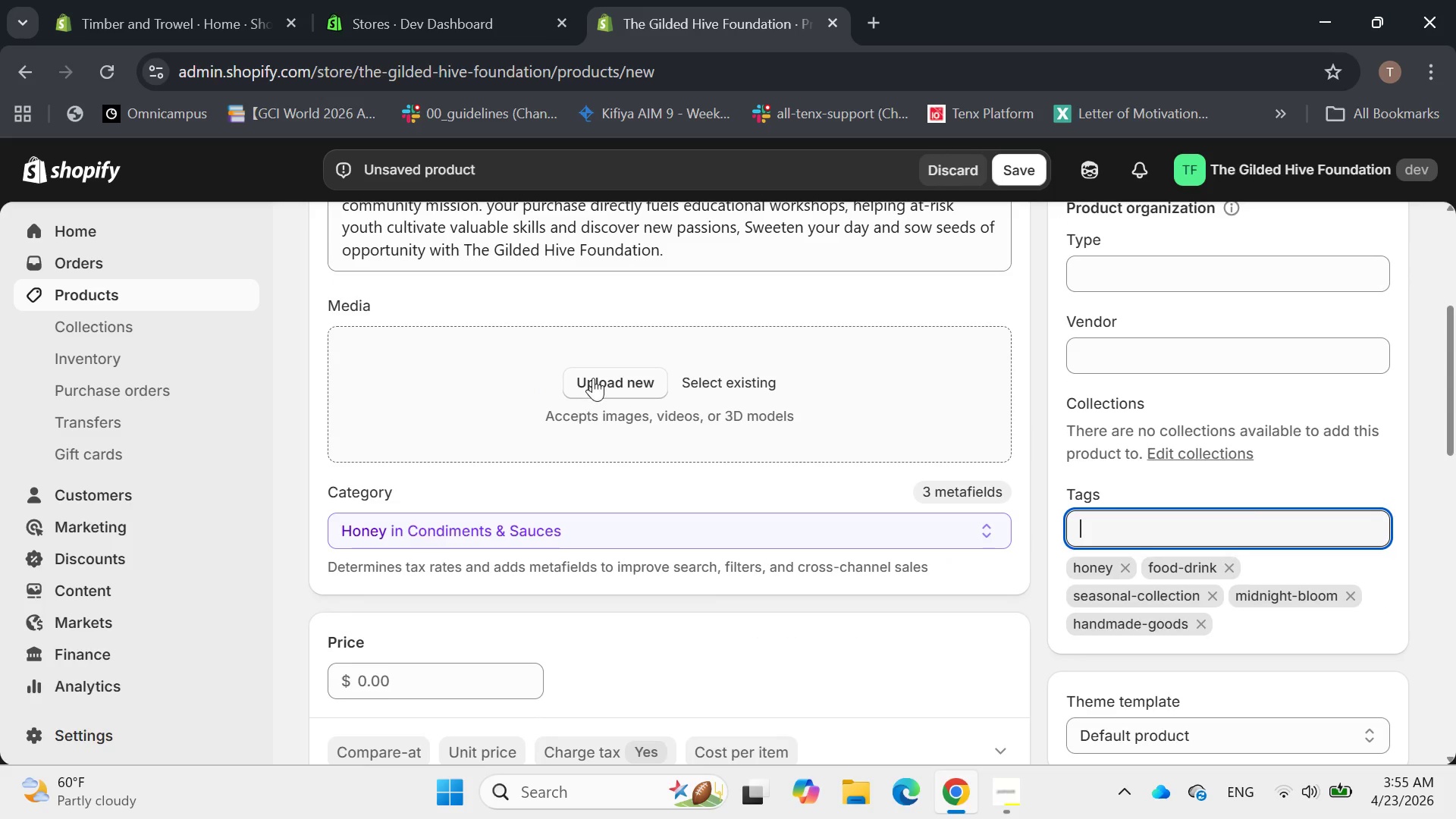 
left_click([593, 376])
 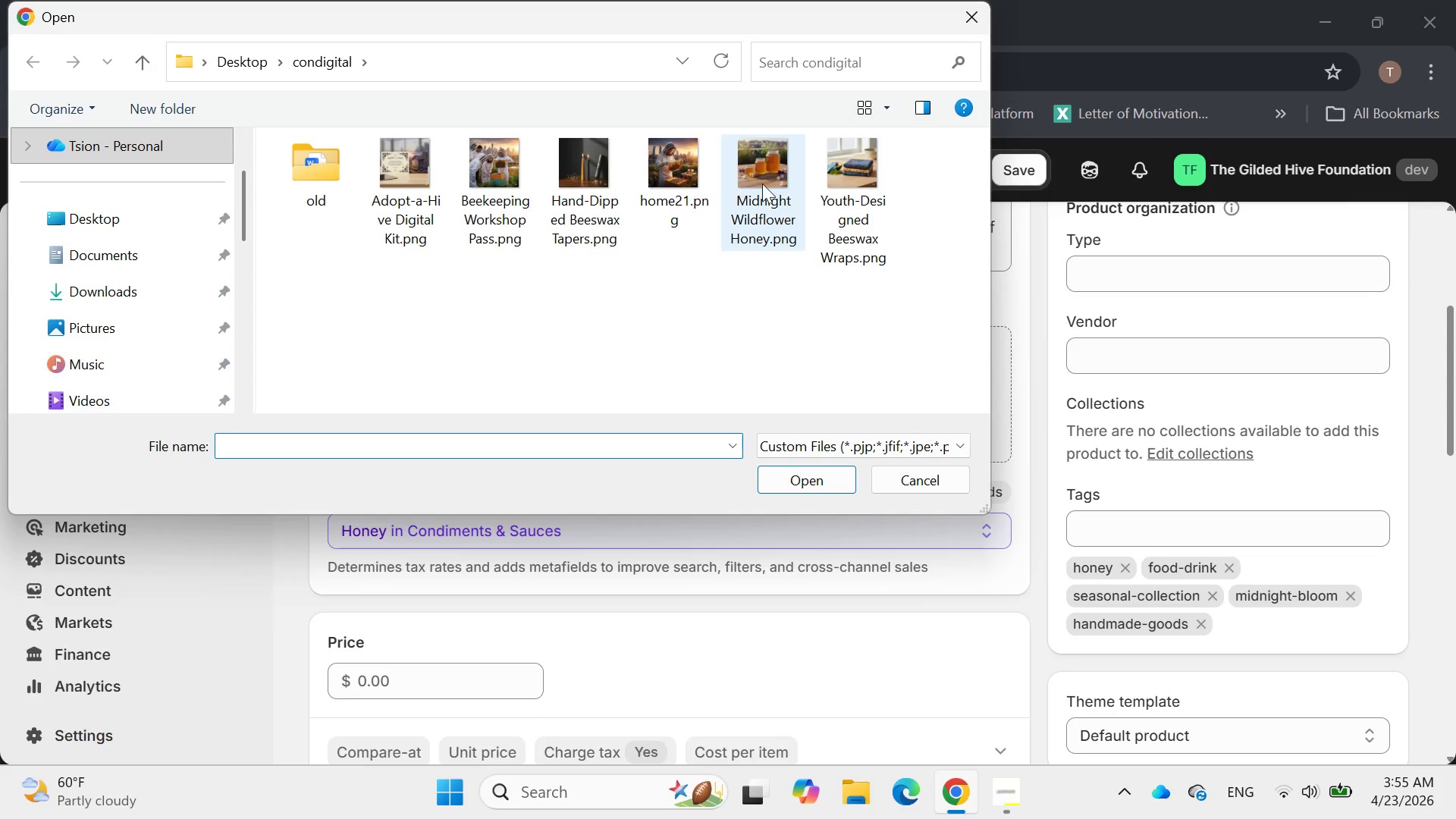 
double_click([762, 184])
 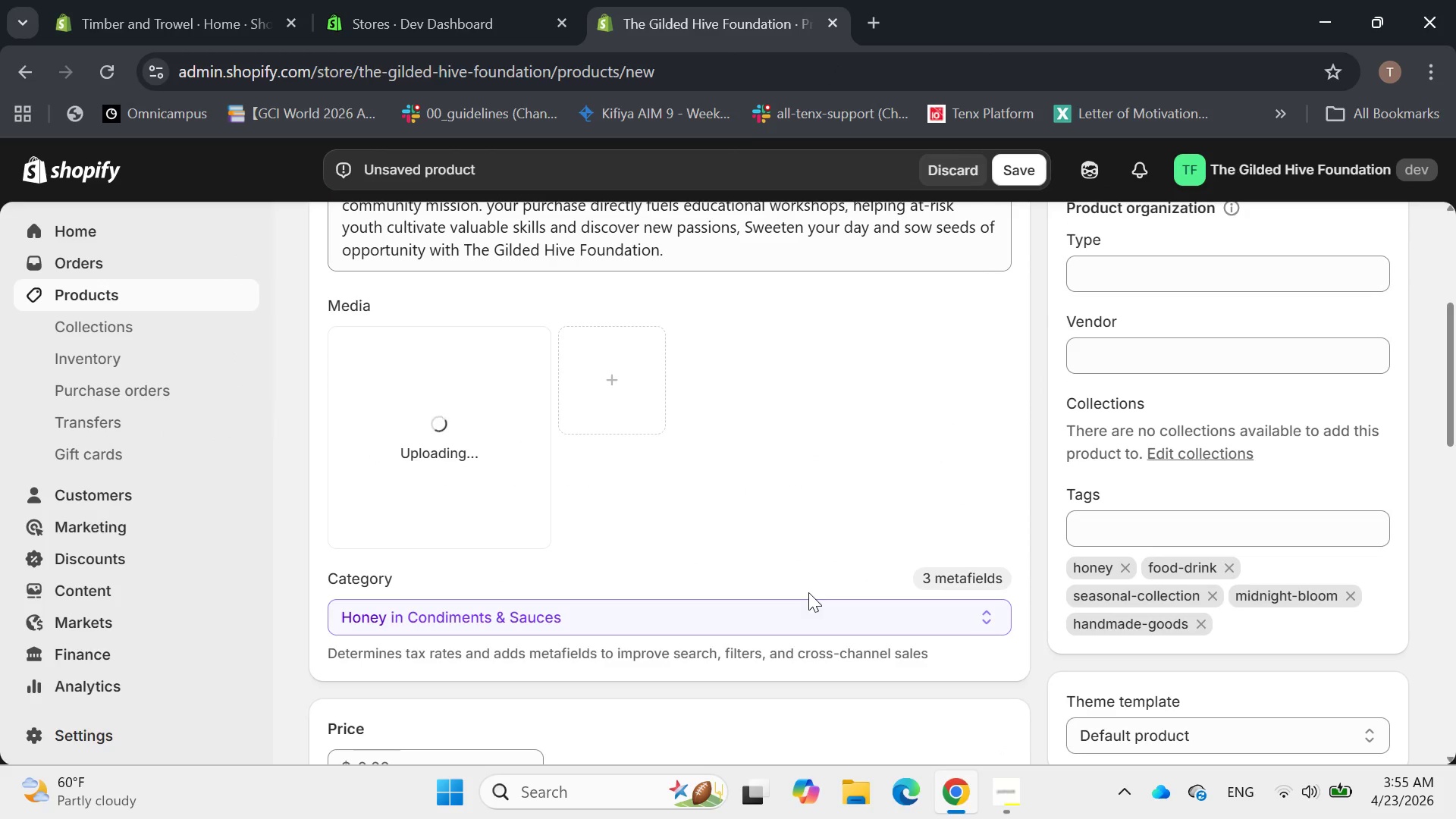 
left_click([1023, 802])
 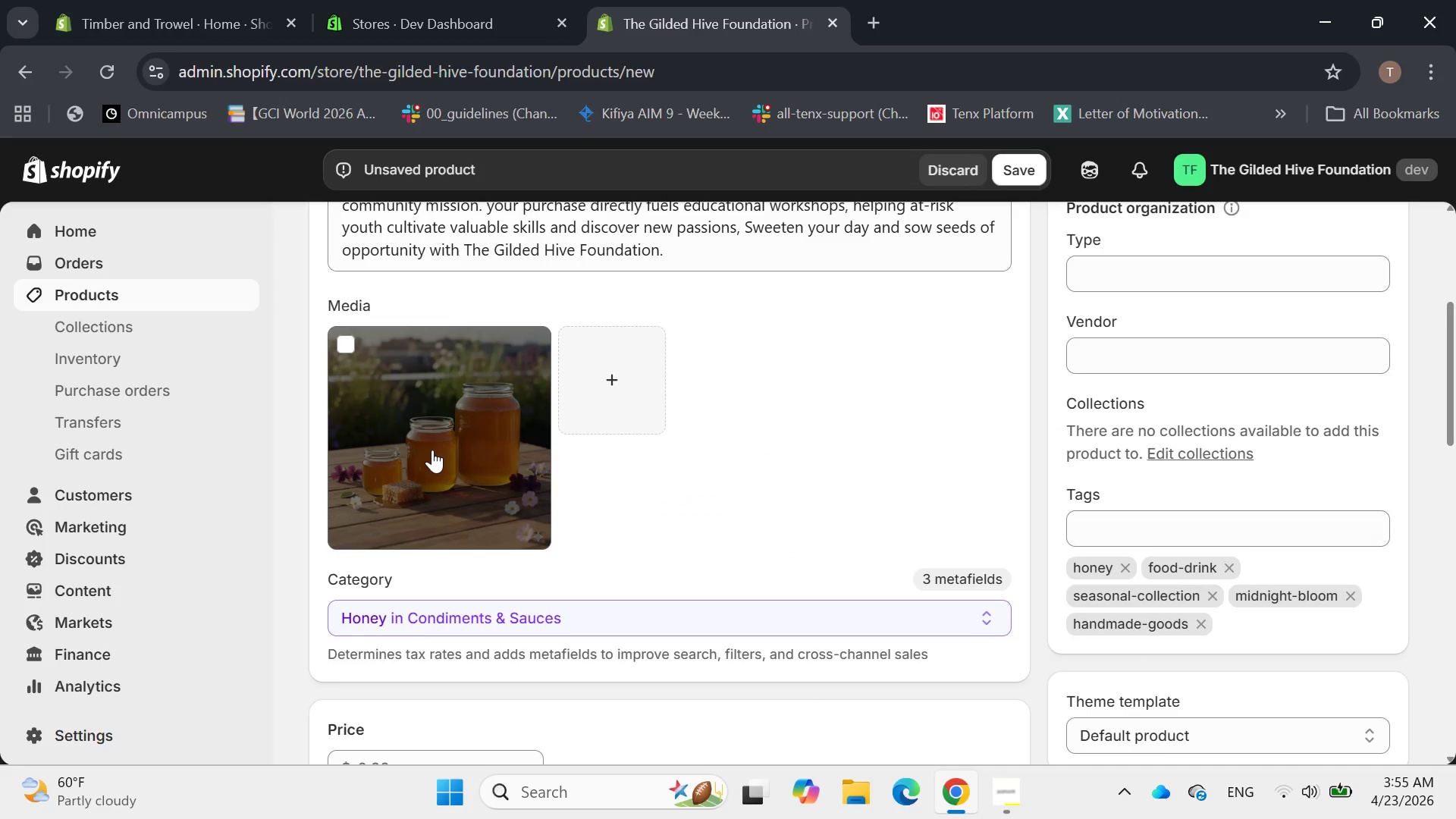 
wait(5.67)
 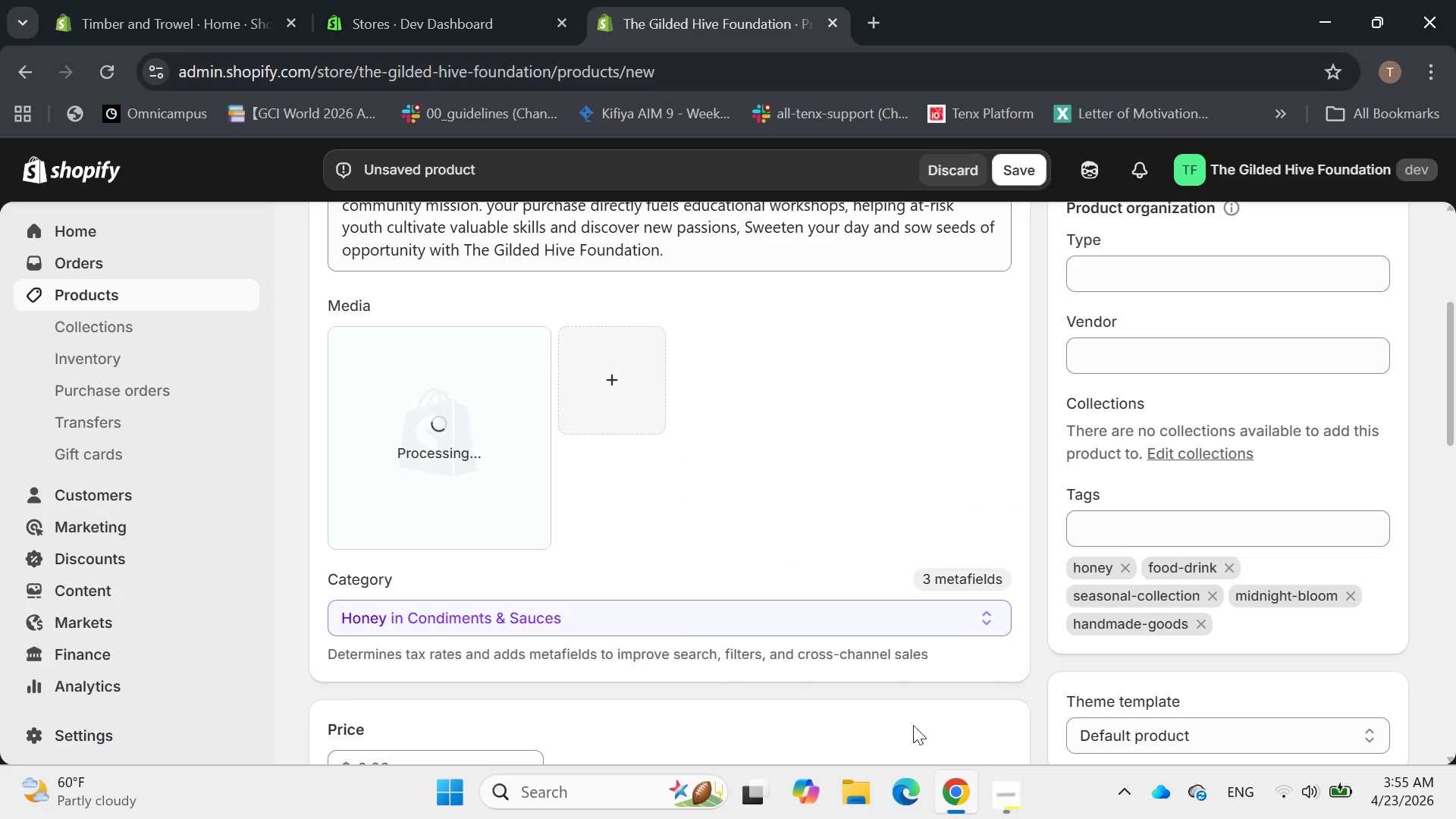 
left_click([432, 450])
 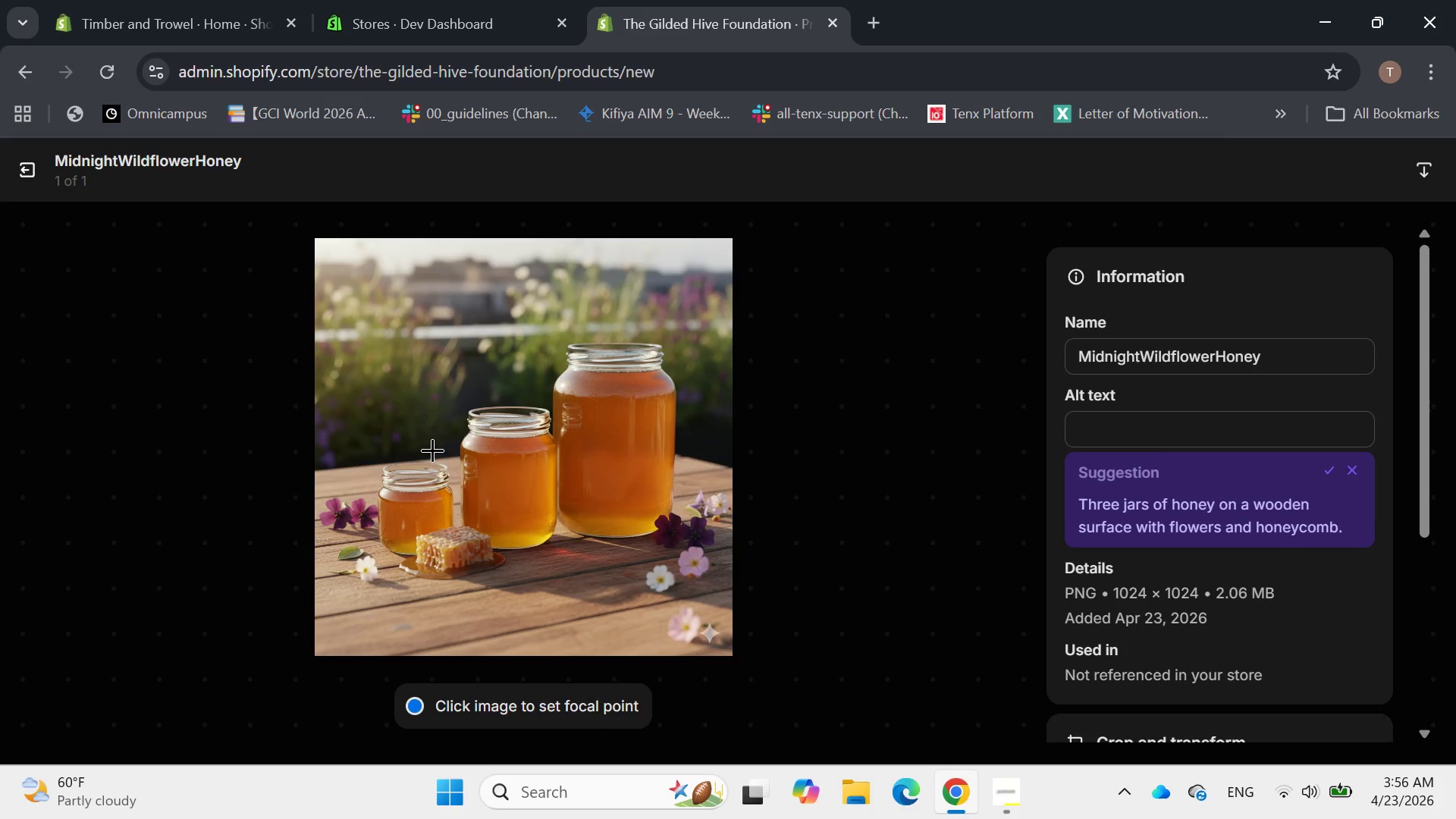 
wait(5.78)
 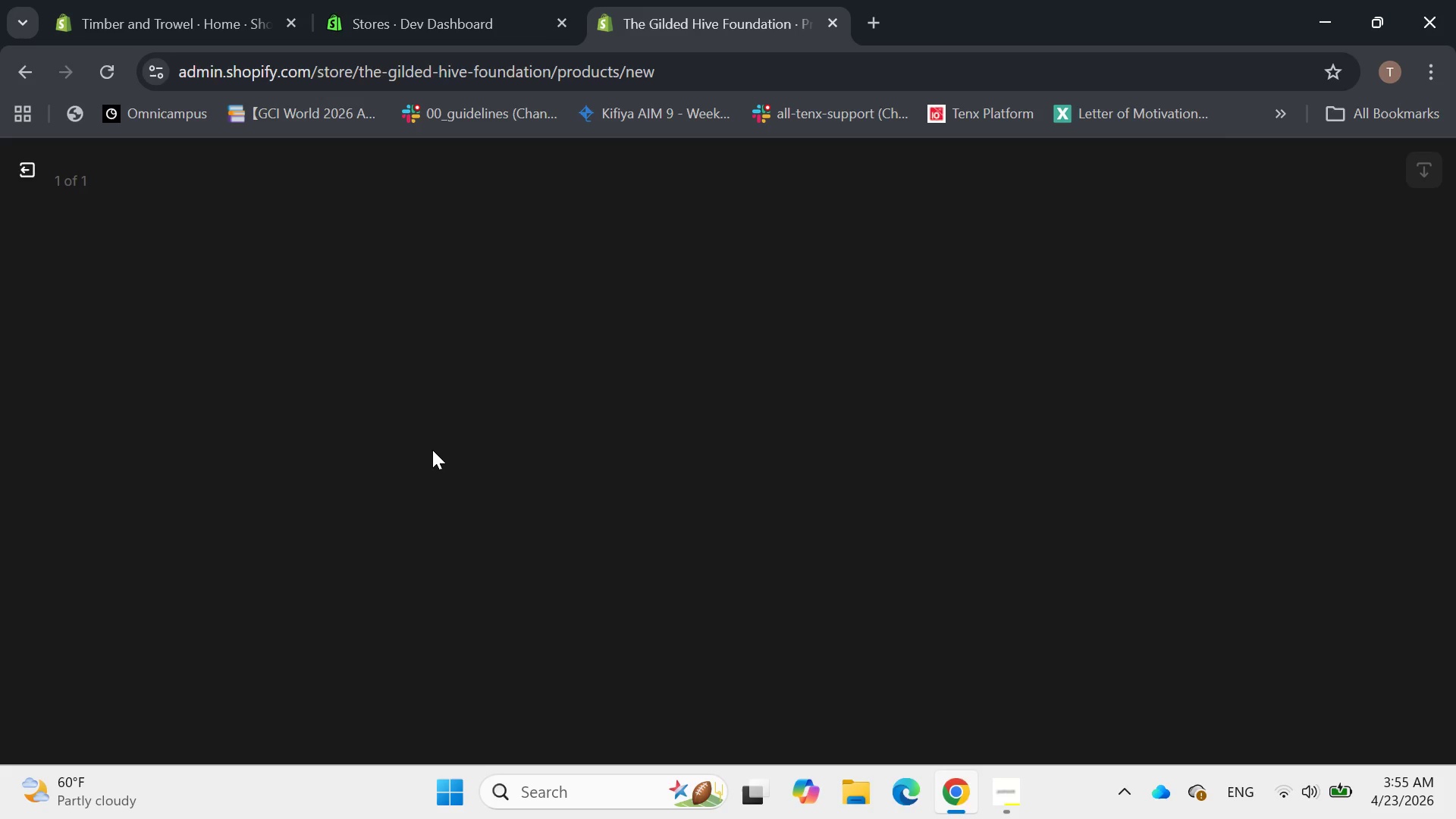 
left_click([1181, 435])
 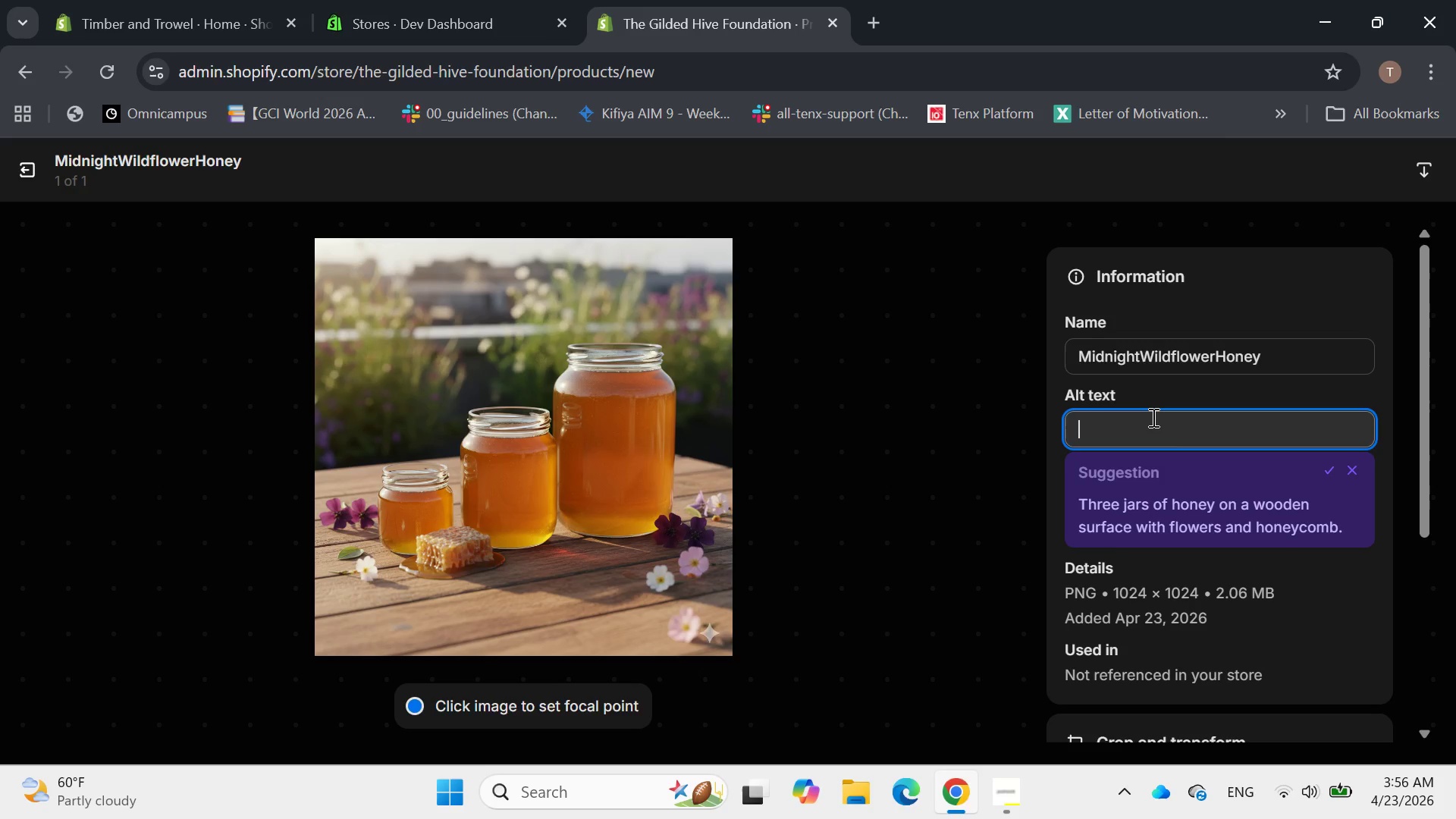 
wait(12.09)
 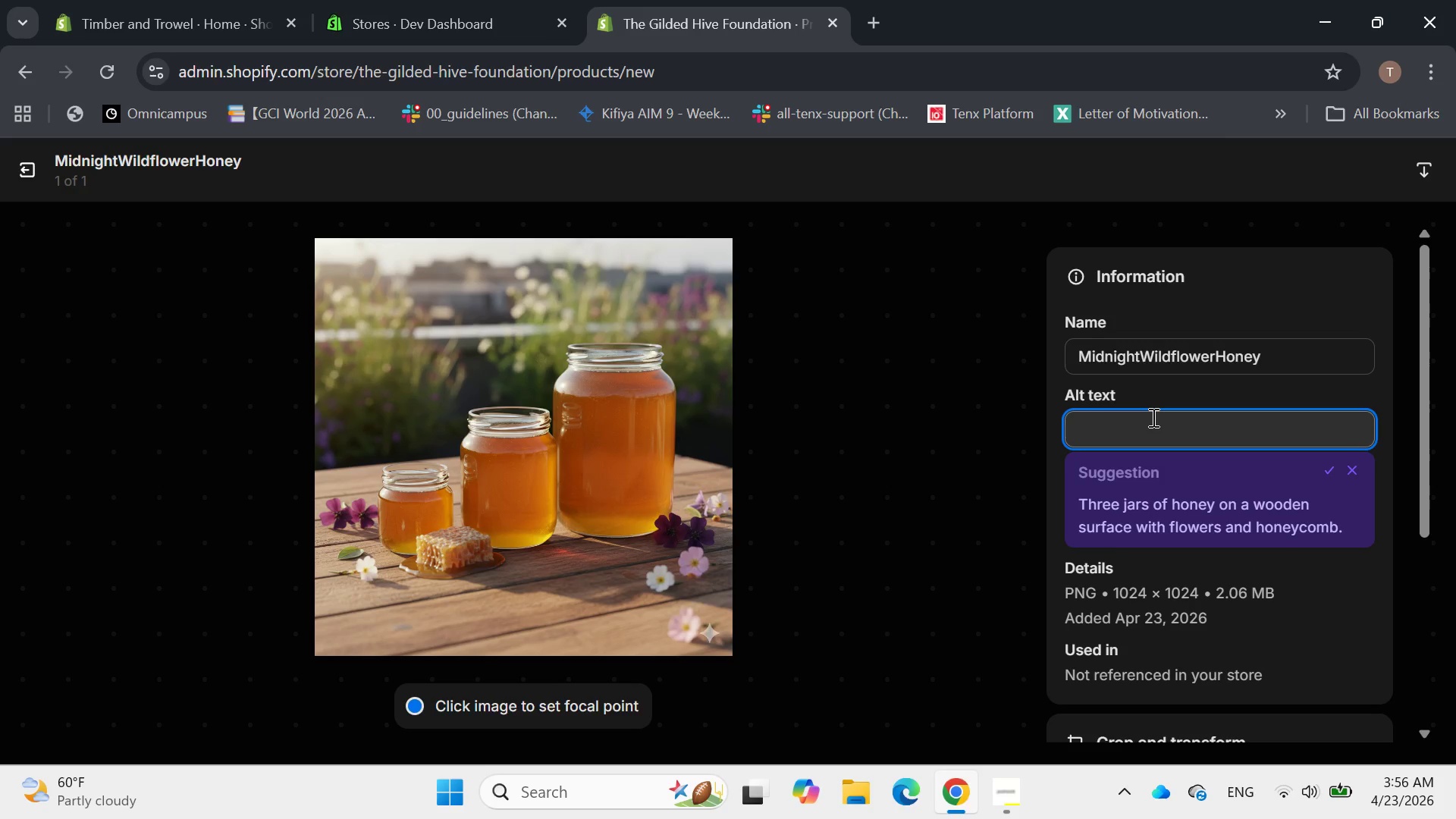 
type(Three jars of midnight wilf)
key(Backspace)
type(dflower Honey ())
 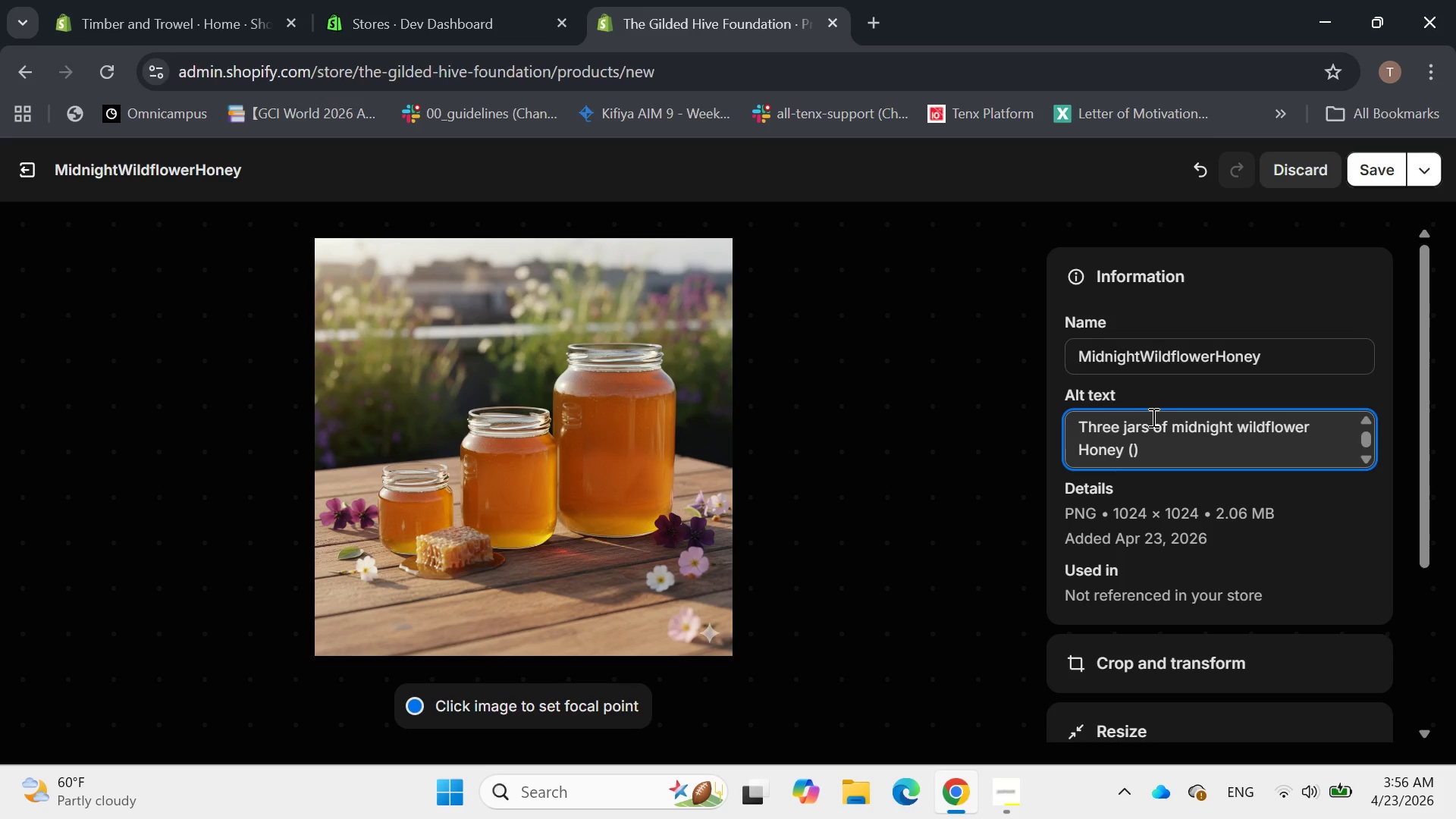 
key(ArrowLeft)
 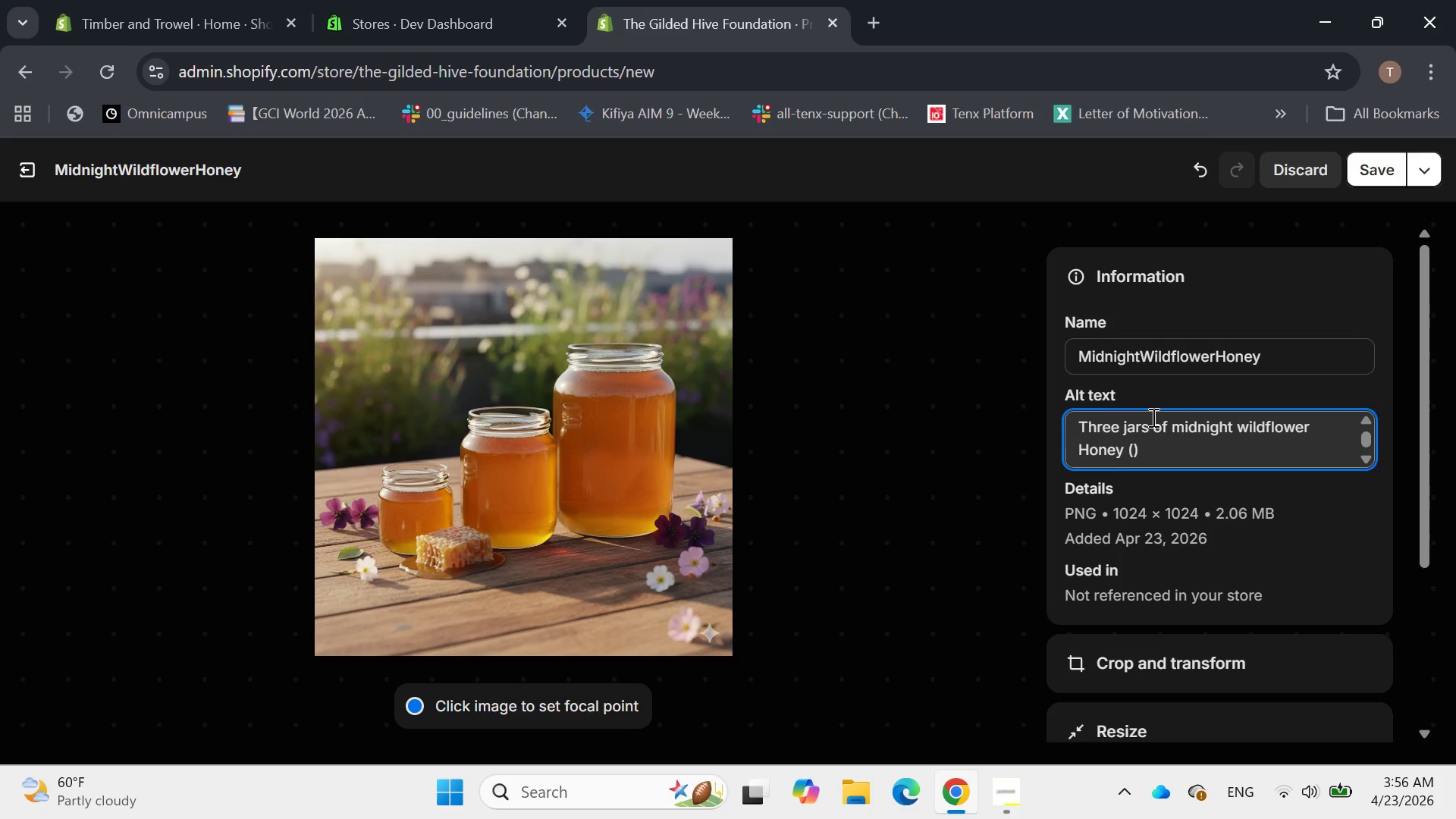 
type(250 kg, )
 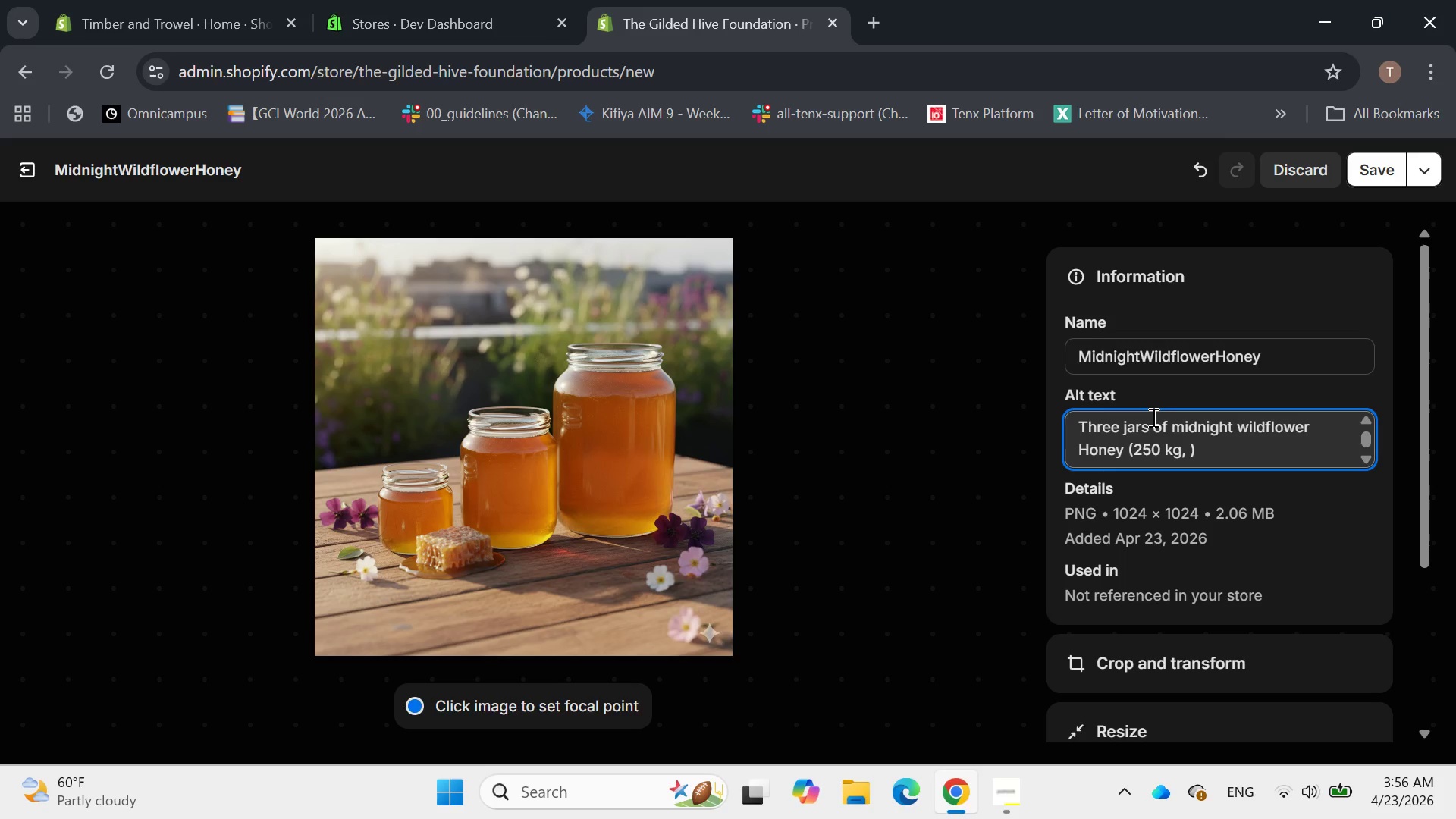 
key(ArrowLeft)
 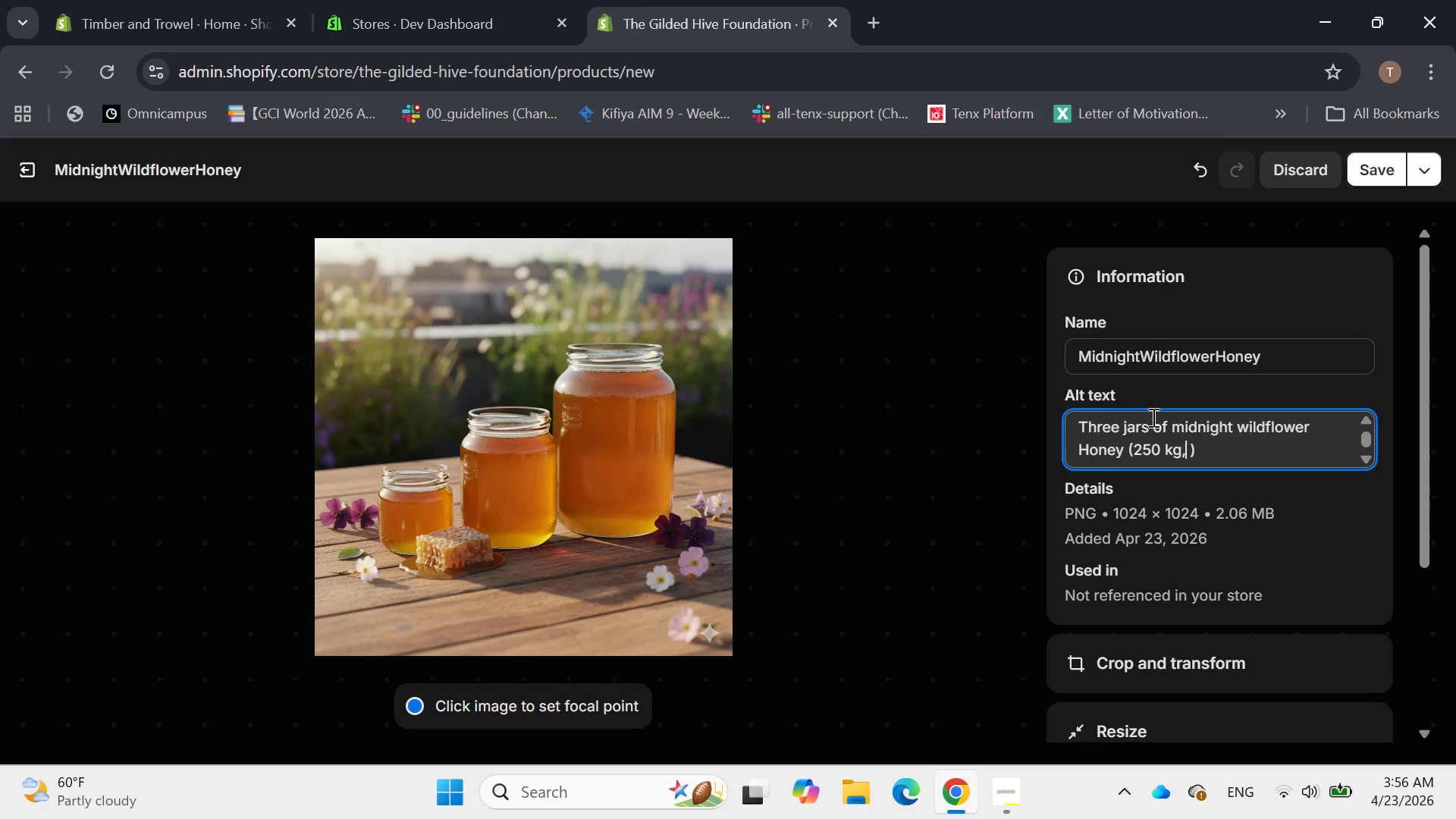 
key(ArrowLeft)
 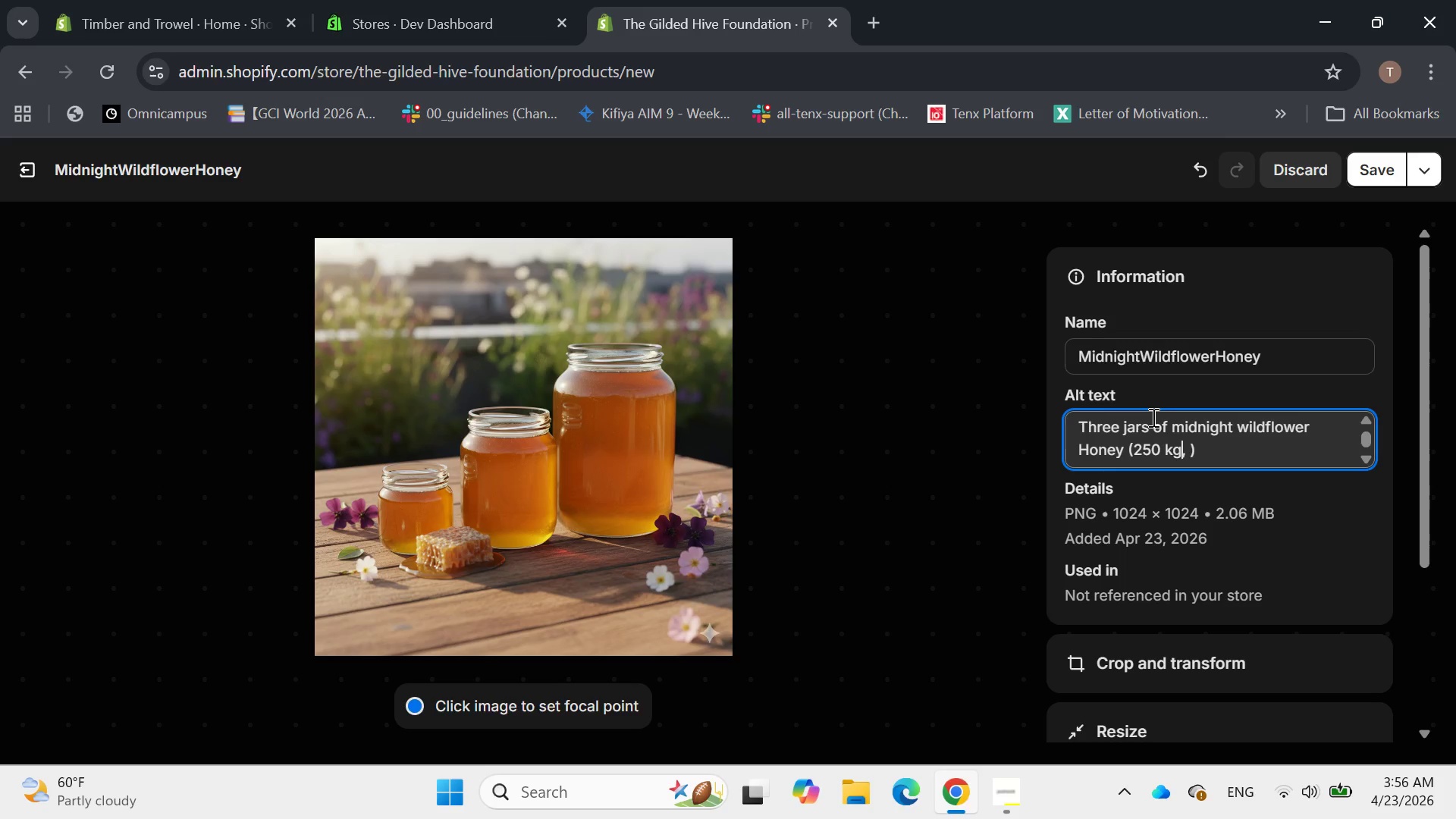 
key(ArrowLeft)
 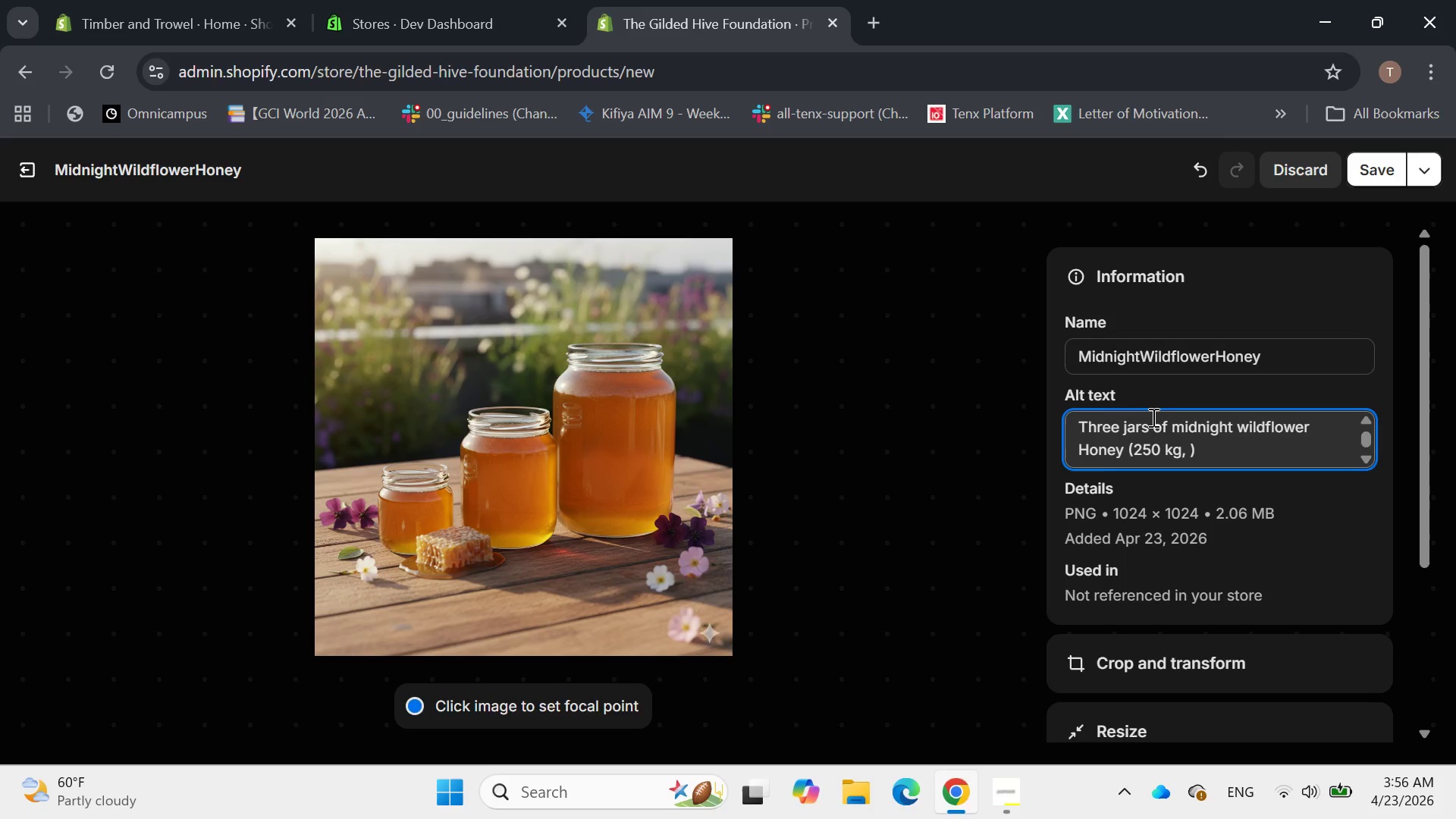 
key(Backspace)
 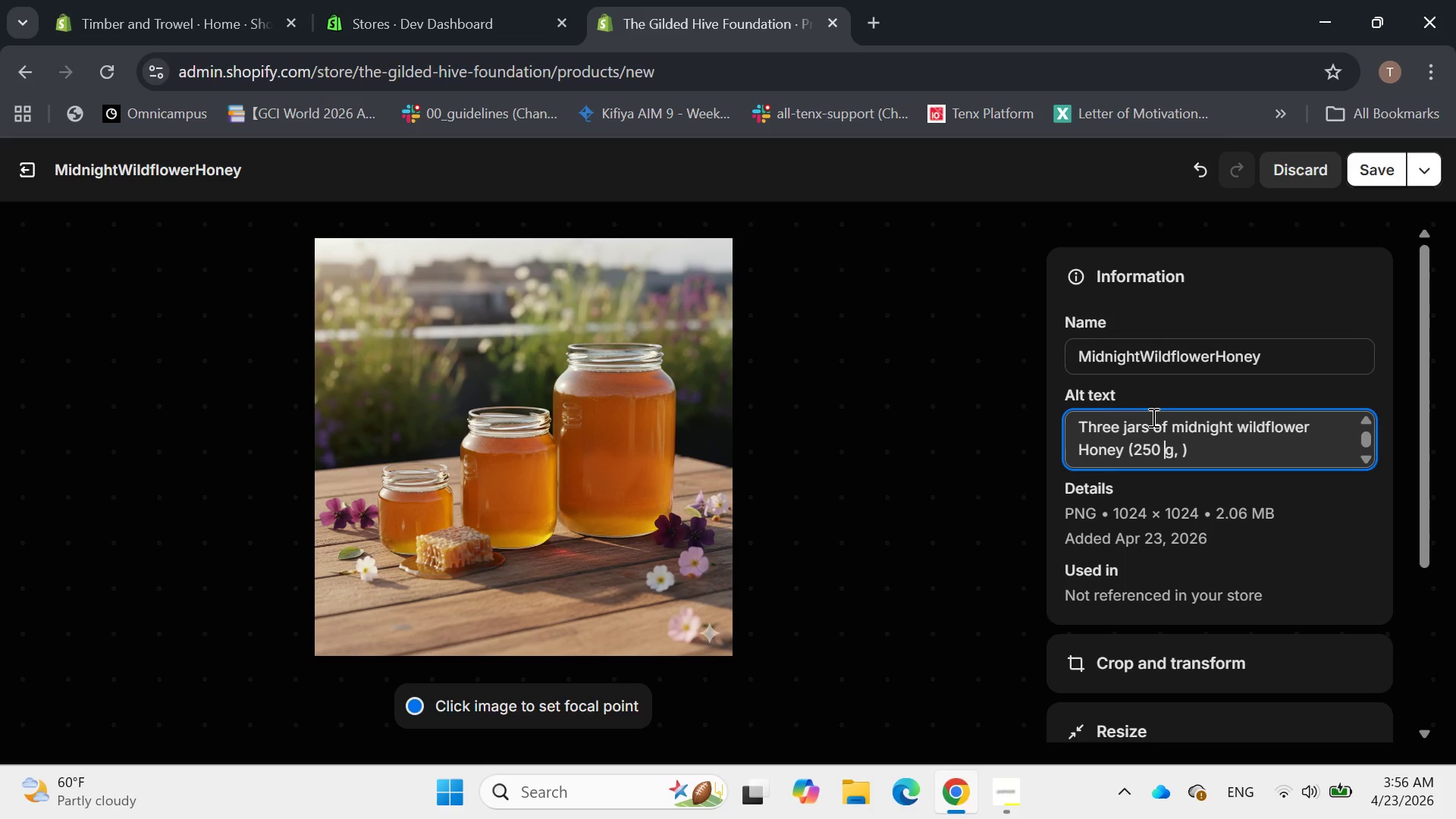 
key(ArrowRight)
 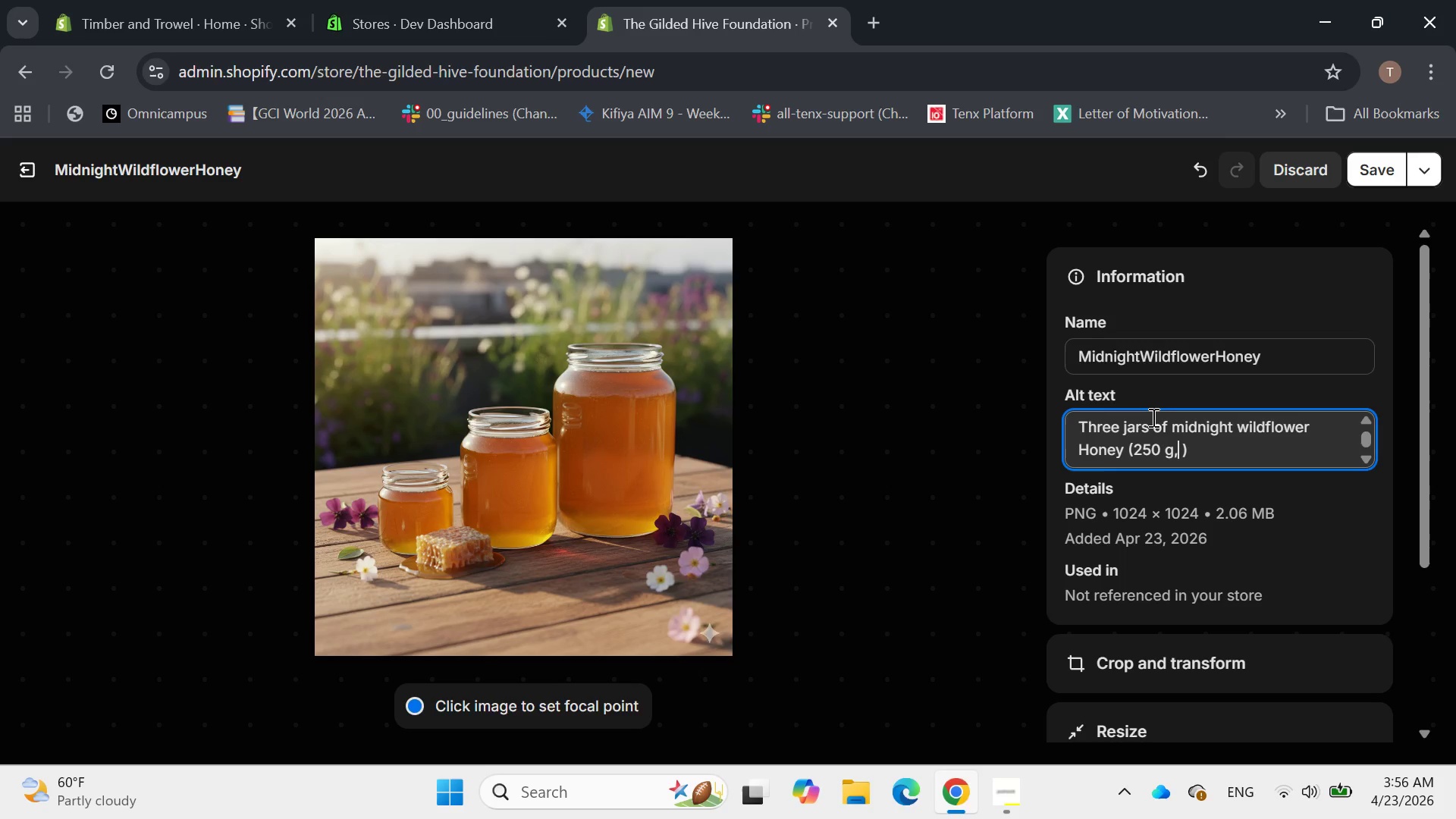 
key(ArrowRight)
 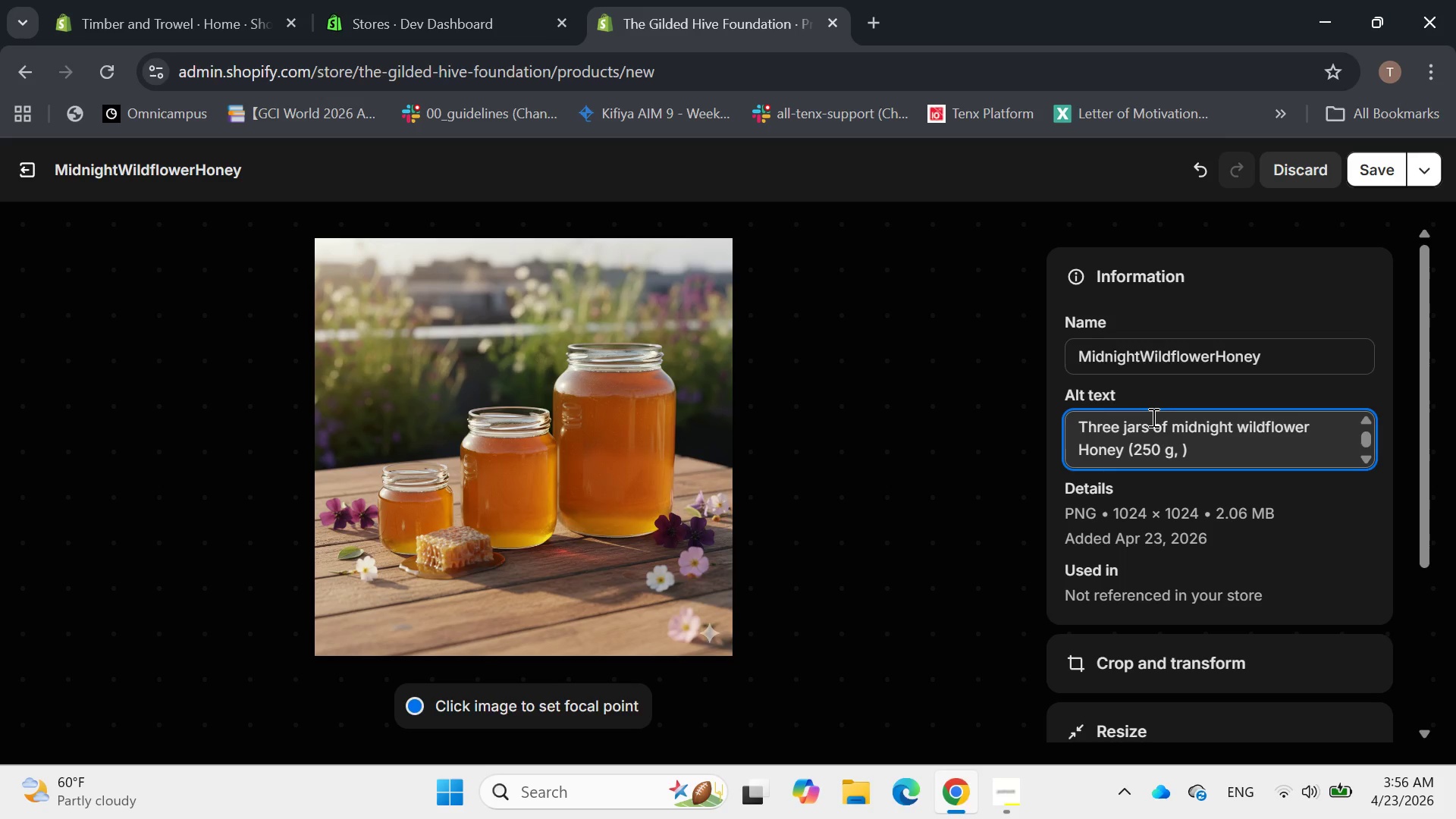 
key(ArrowLeft)
 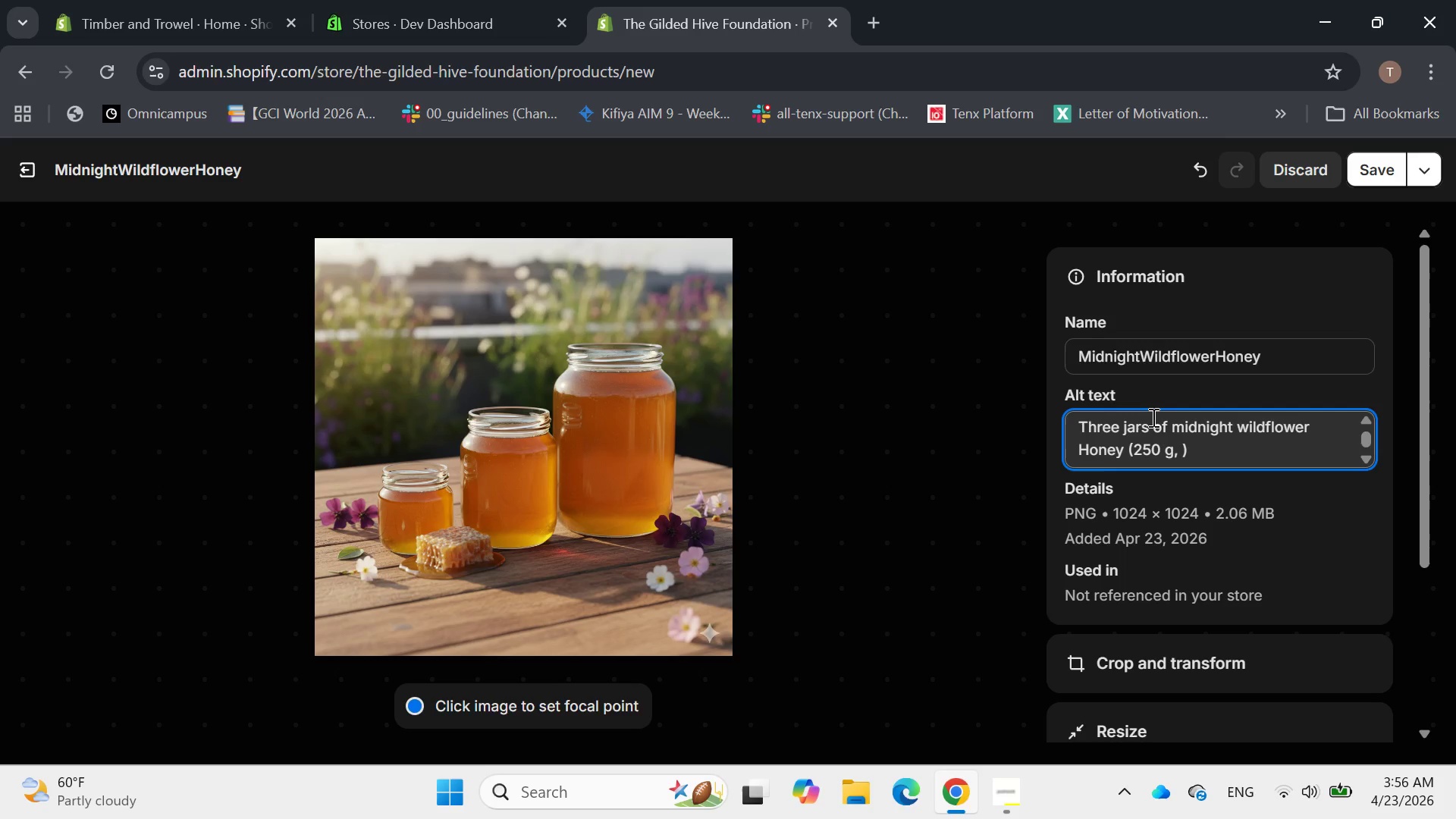 
key(ArrowLeft)
 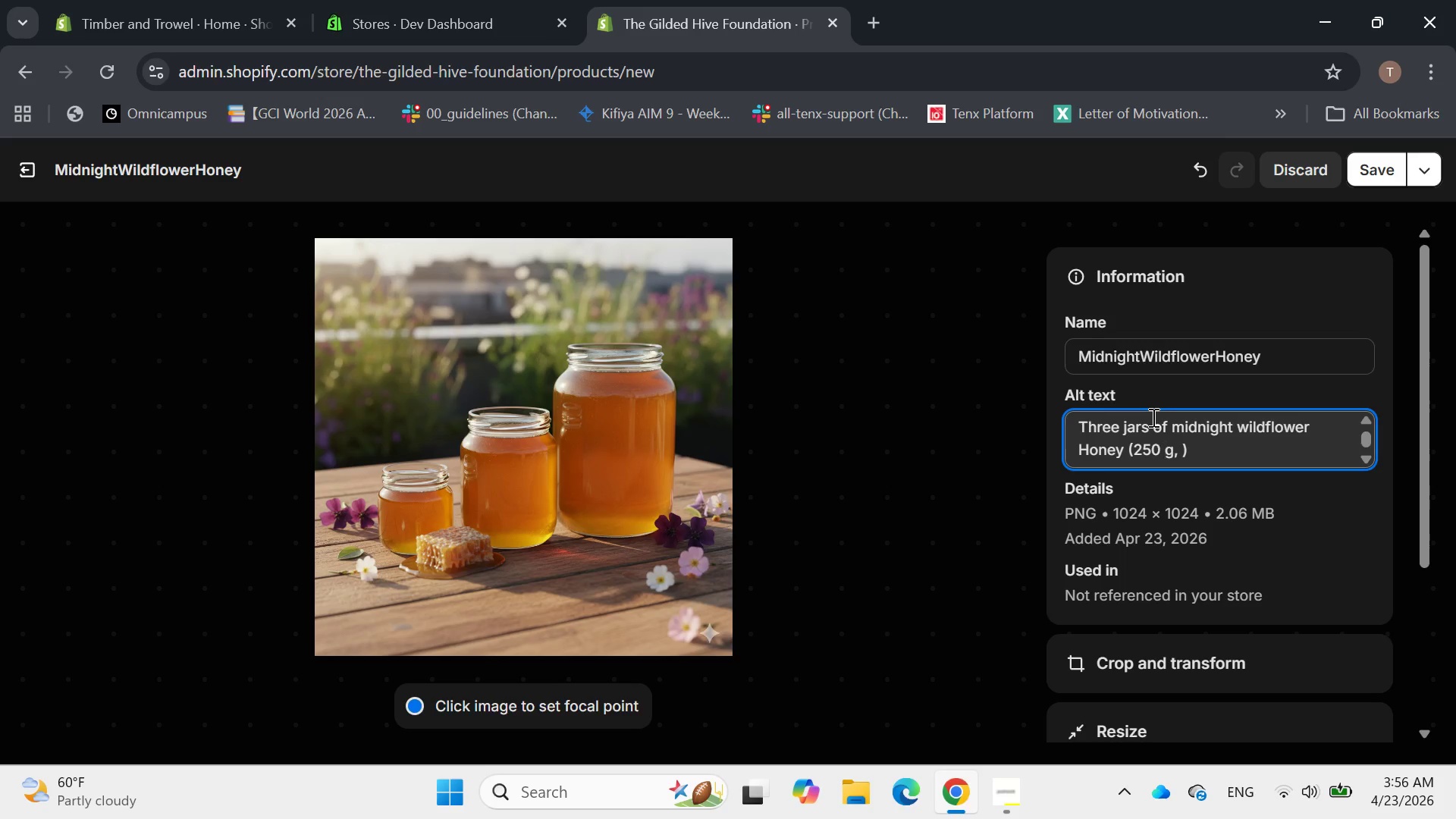 
key(Backspace)
 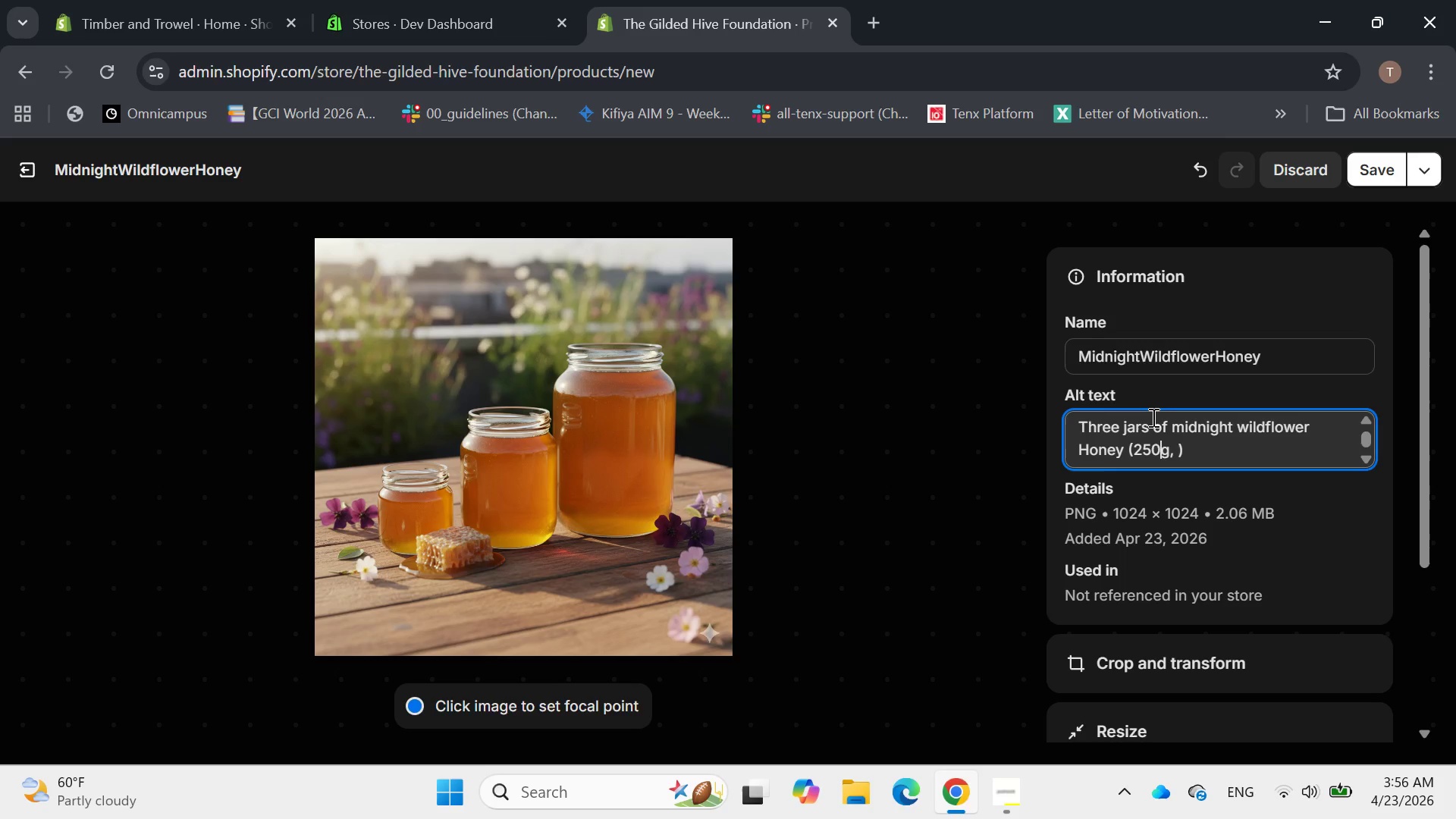 
key(ArrowRight)
 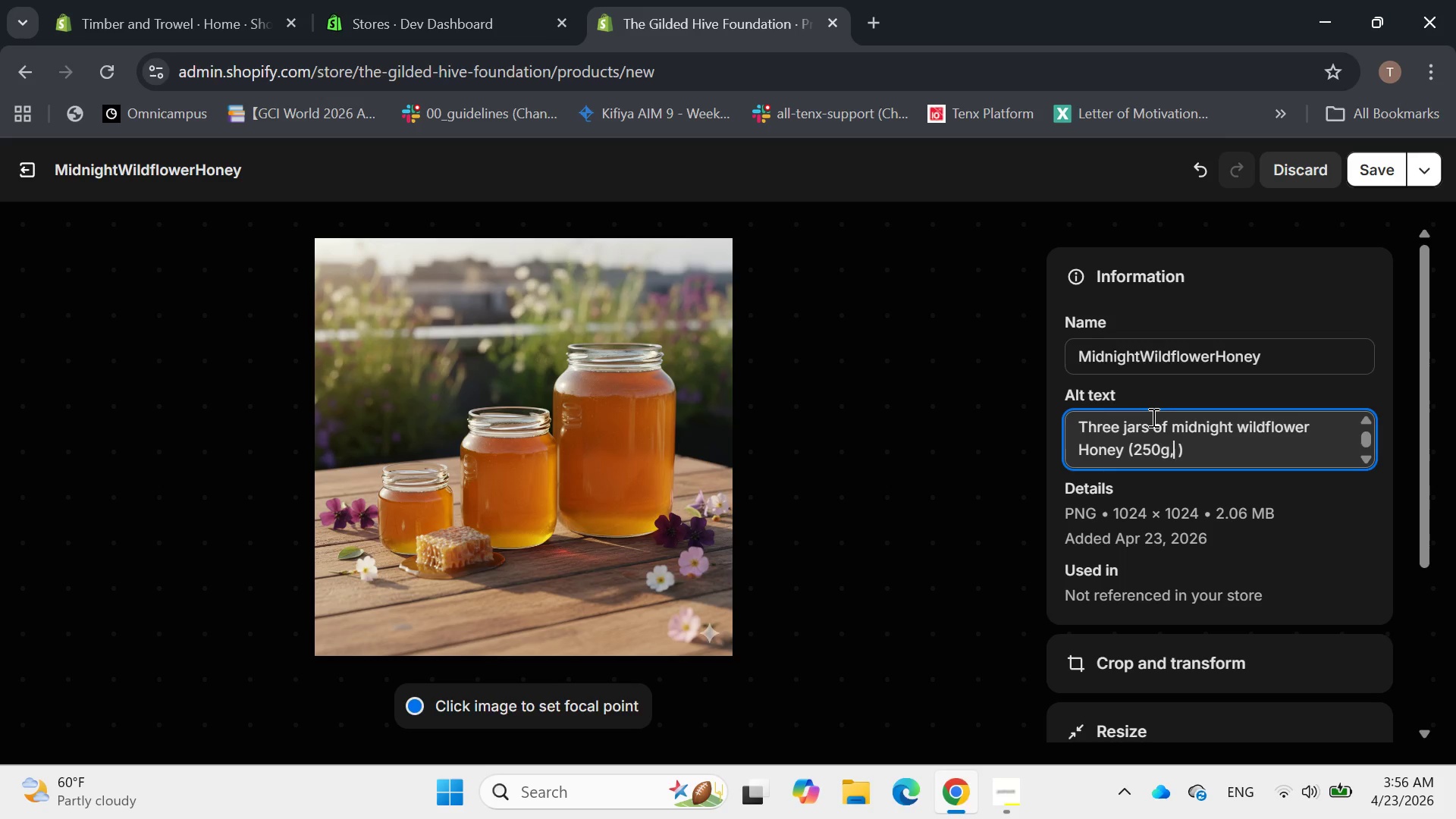 
key(ArrowRight)
 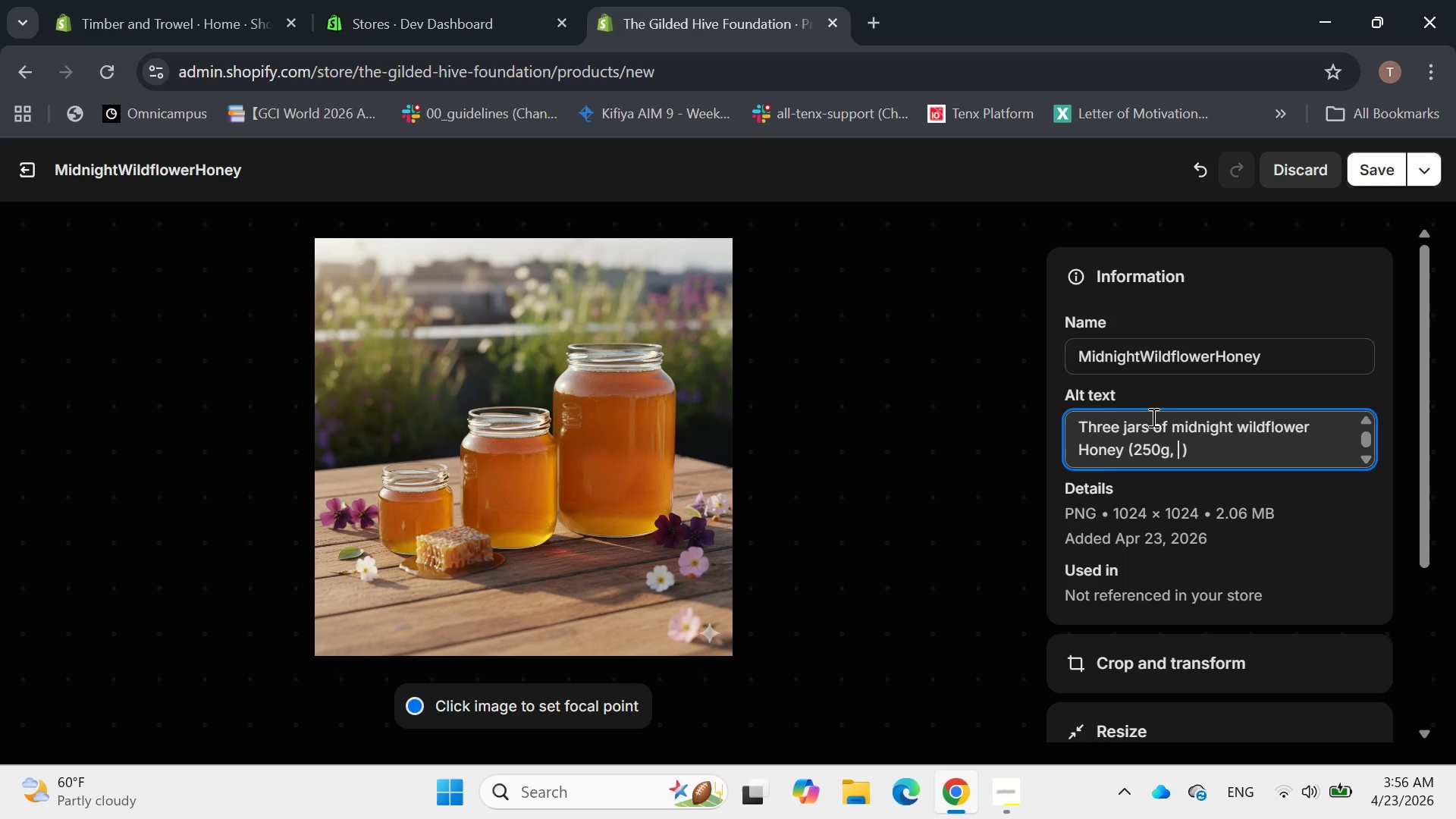 
type( 500g, 1kg [Delete])
 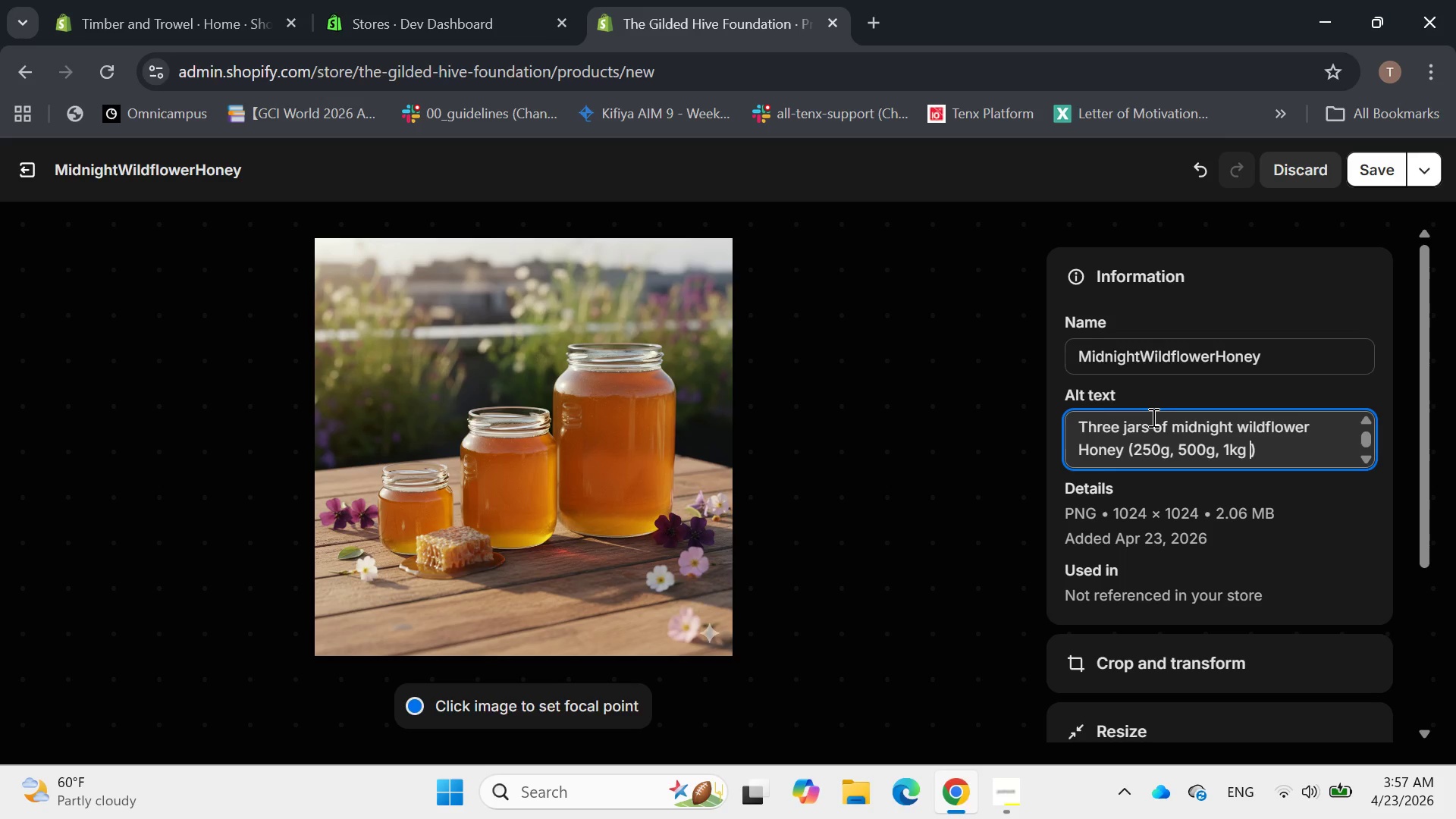 
key(ArrowRight)
 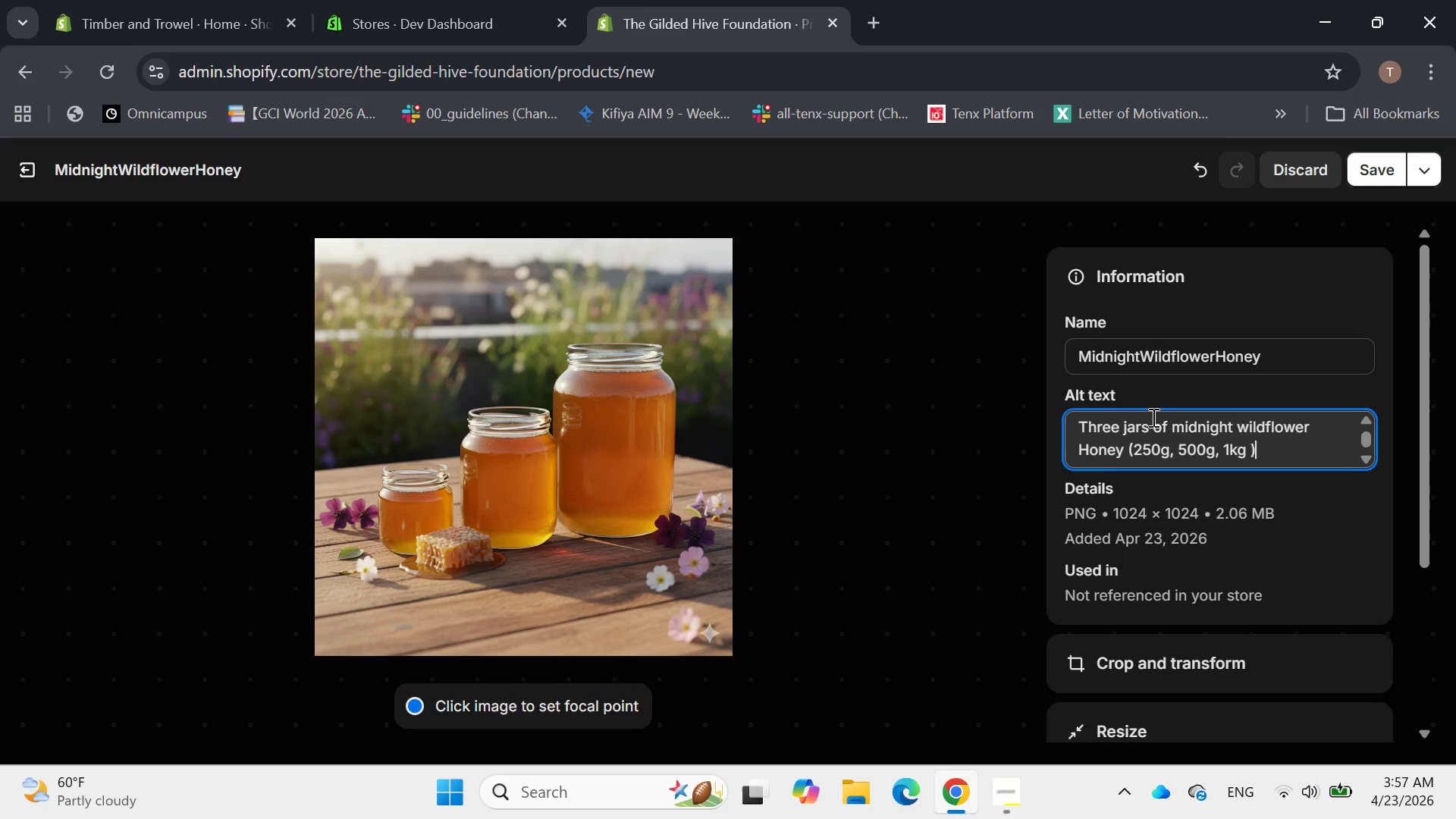 
key(ArrowRight)
 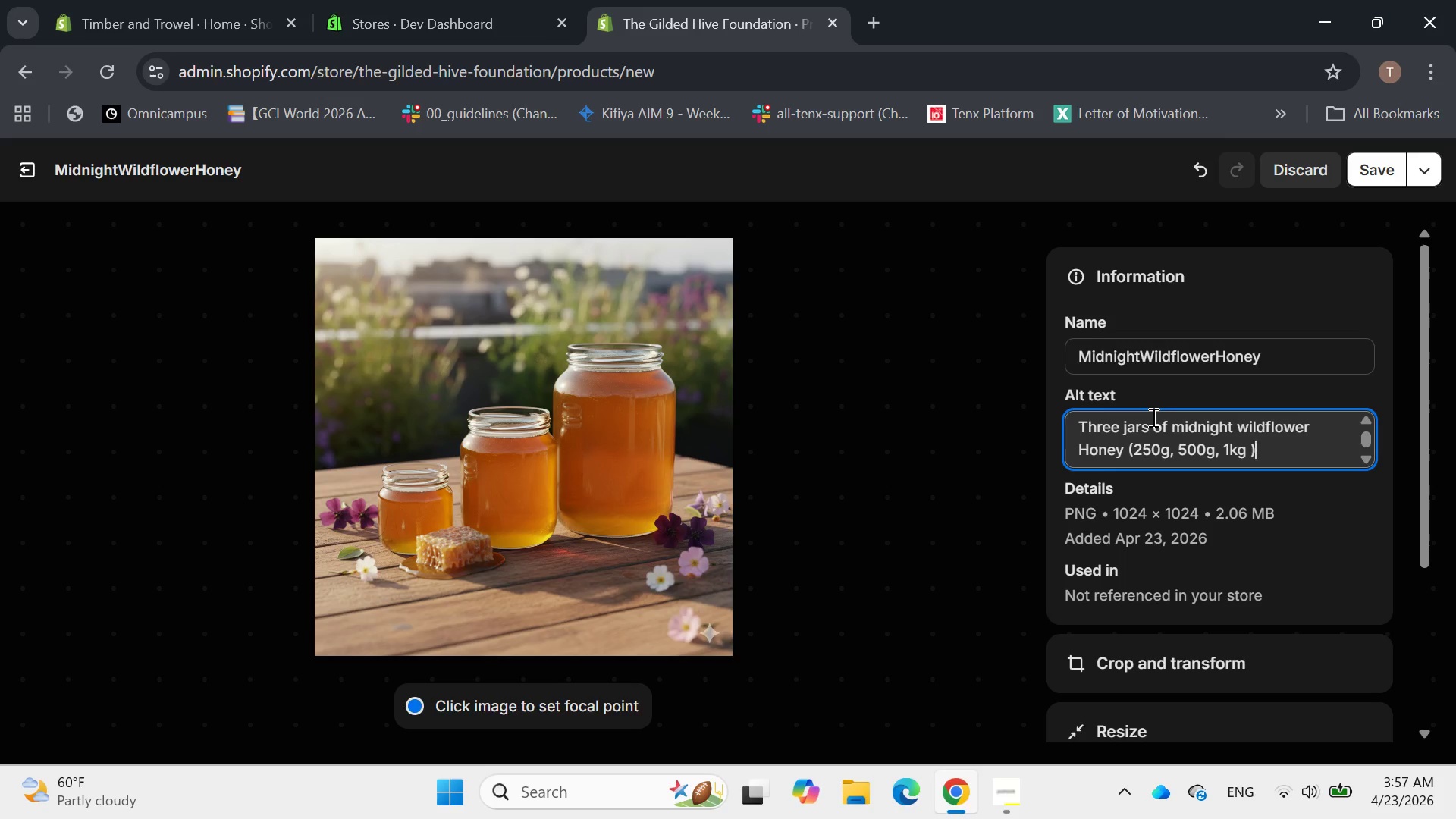 
type( on a rustic wooden table with wildflowers and a small honecomb piece.)
 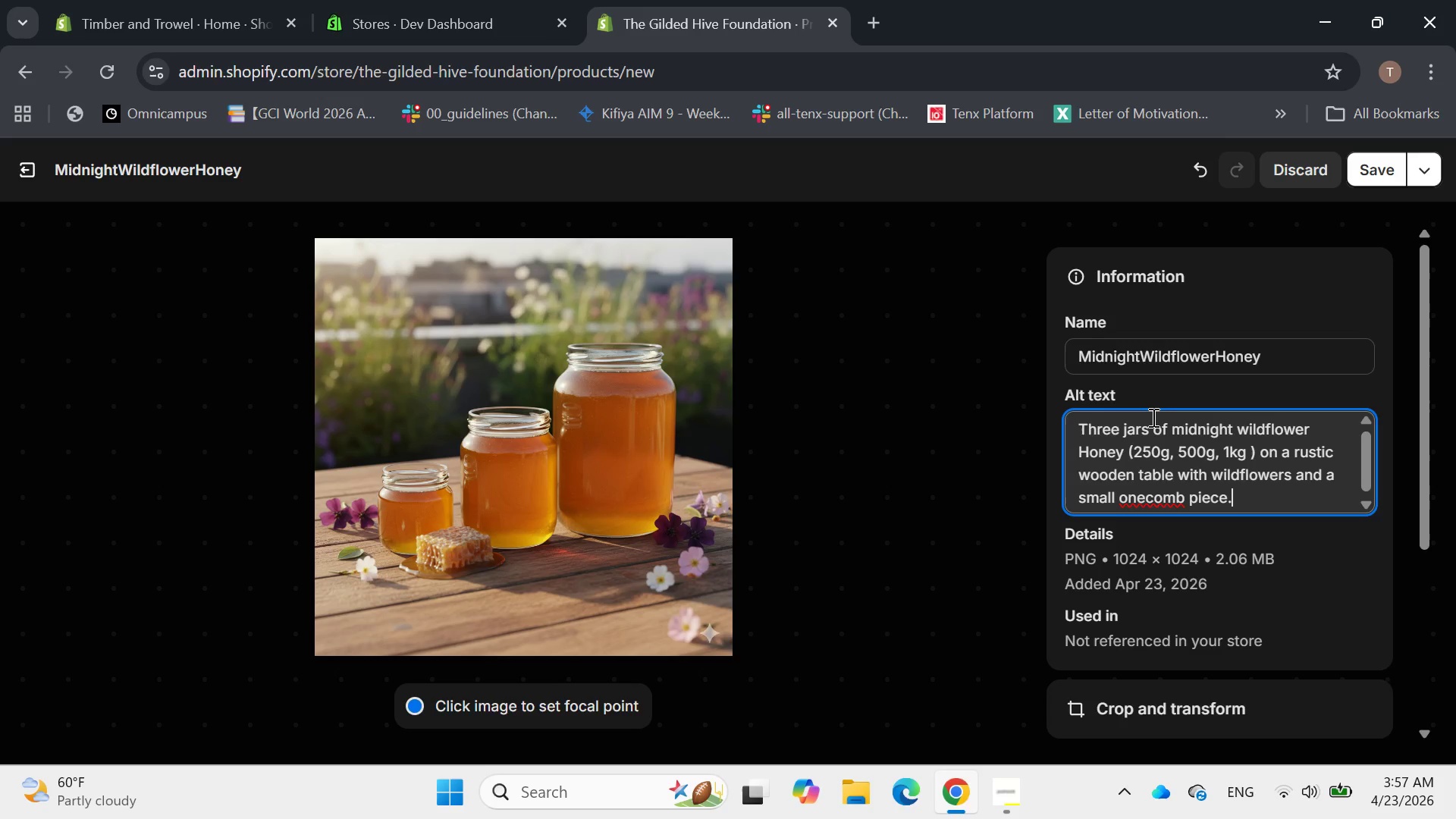 
key(ArrowLeft)
 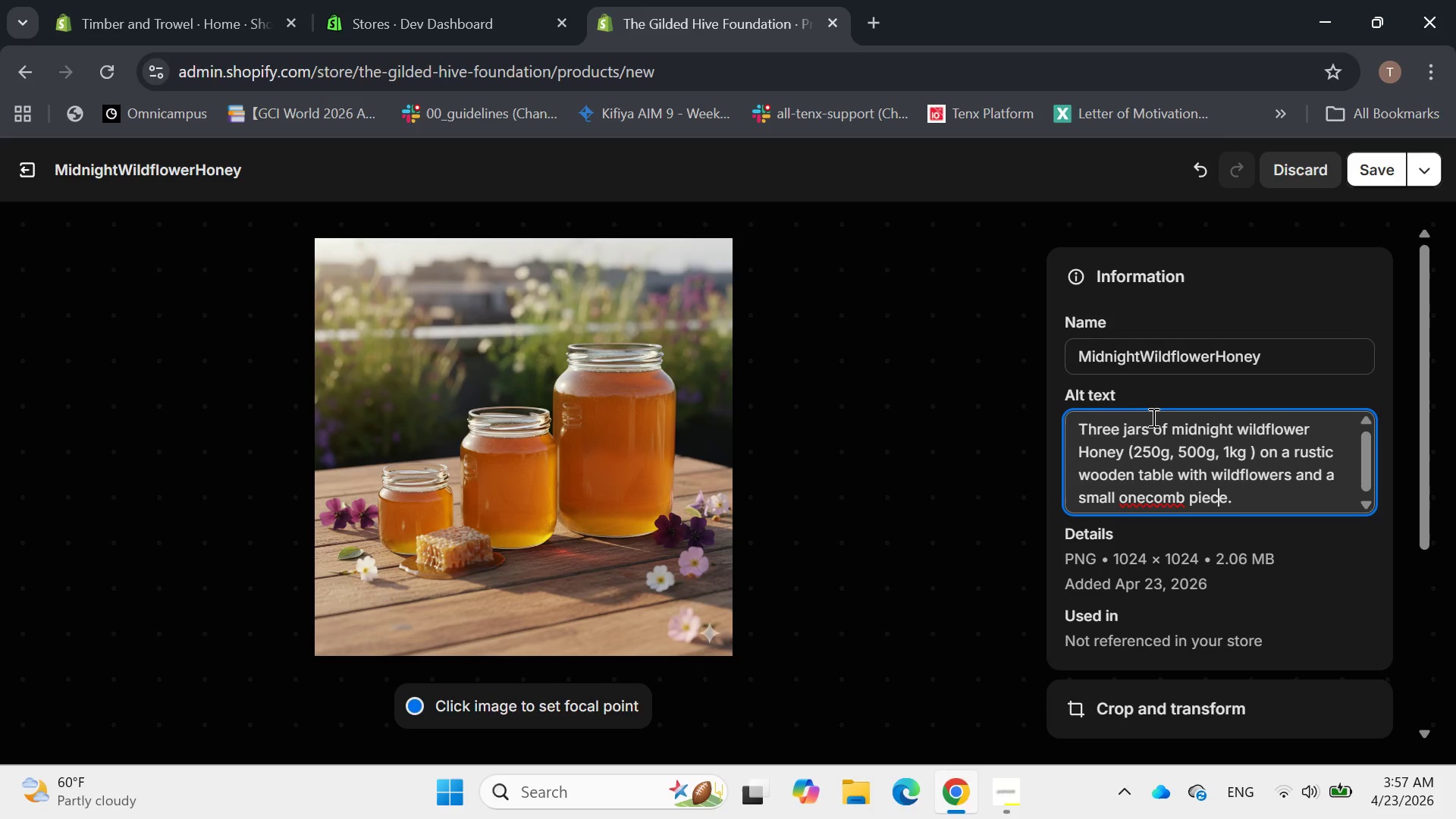 
key(ArrowLeft)
 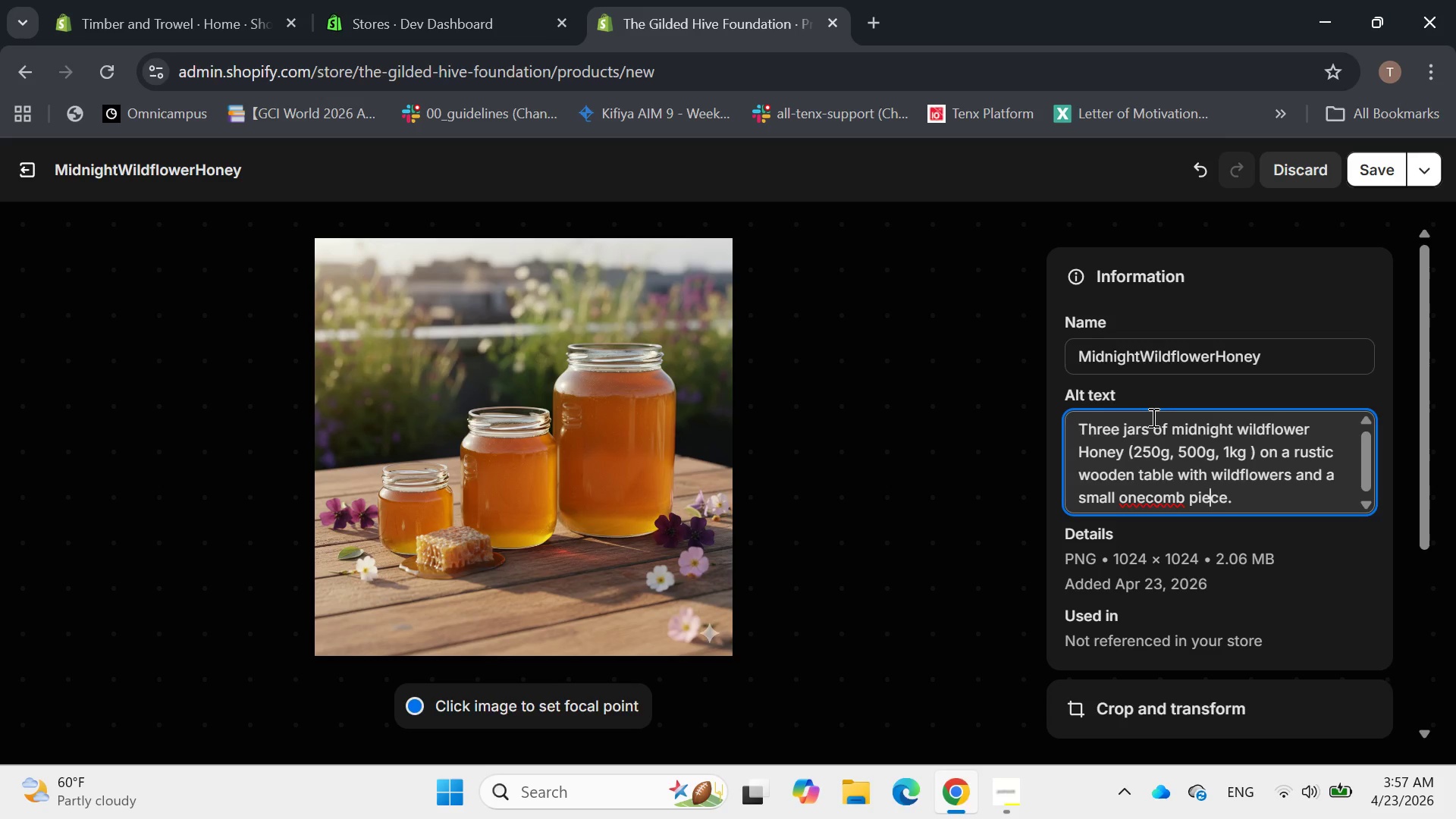 
key(ArrowLeft)
 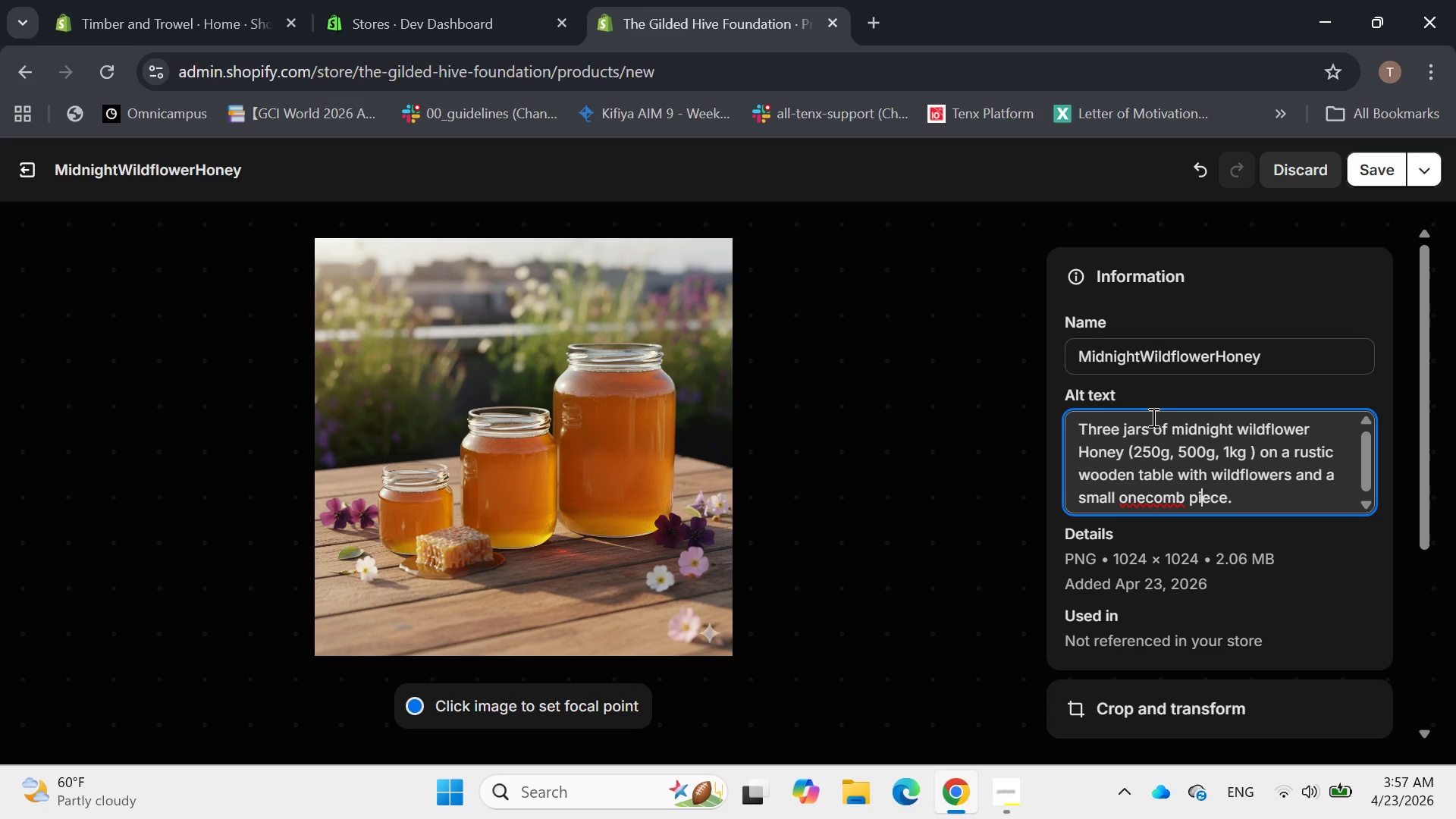 
key(ArrowLeft)
 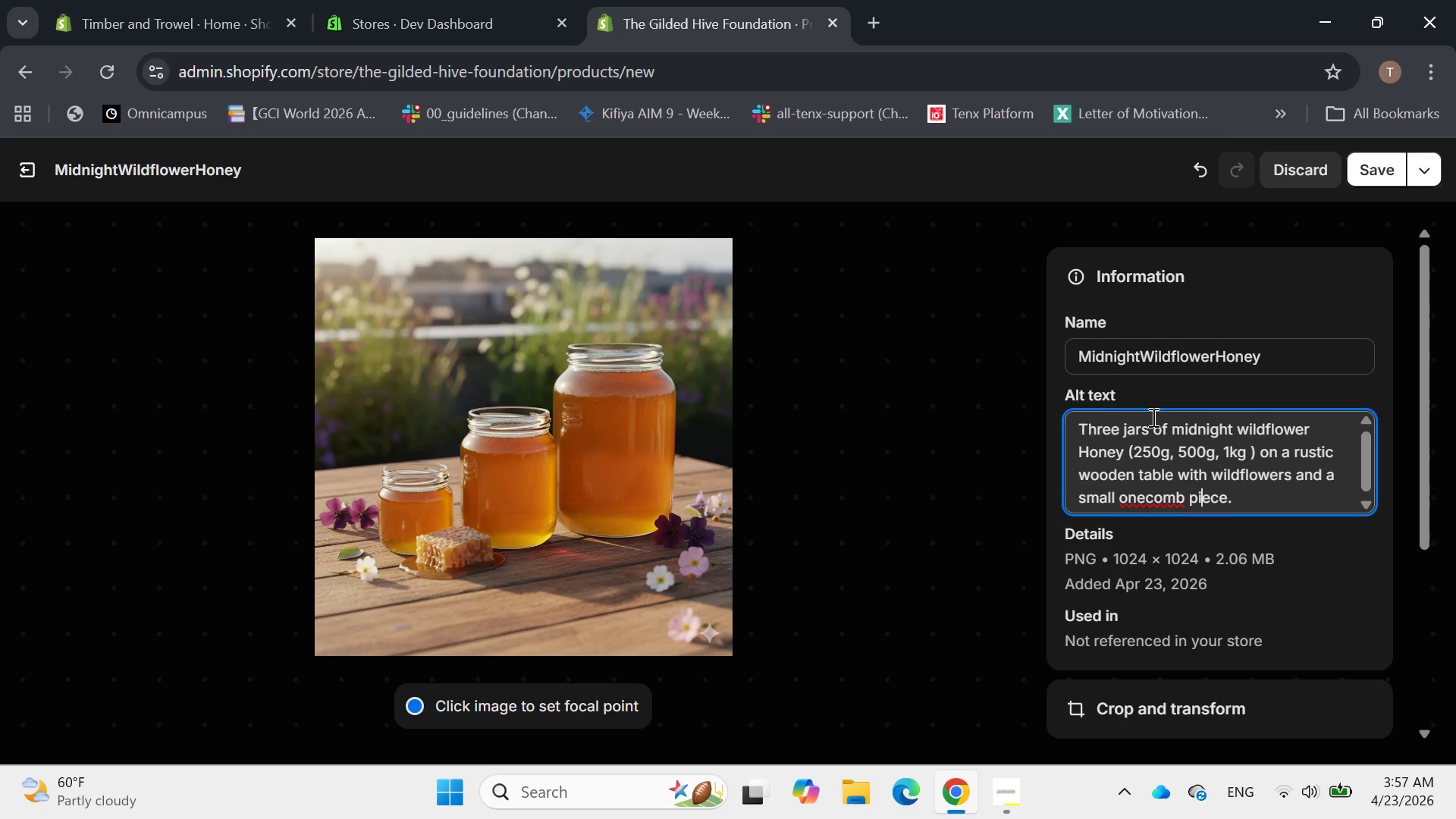 
hold_key(key=ArrowLeft, duration=0.78)
 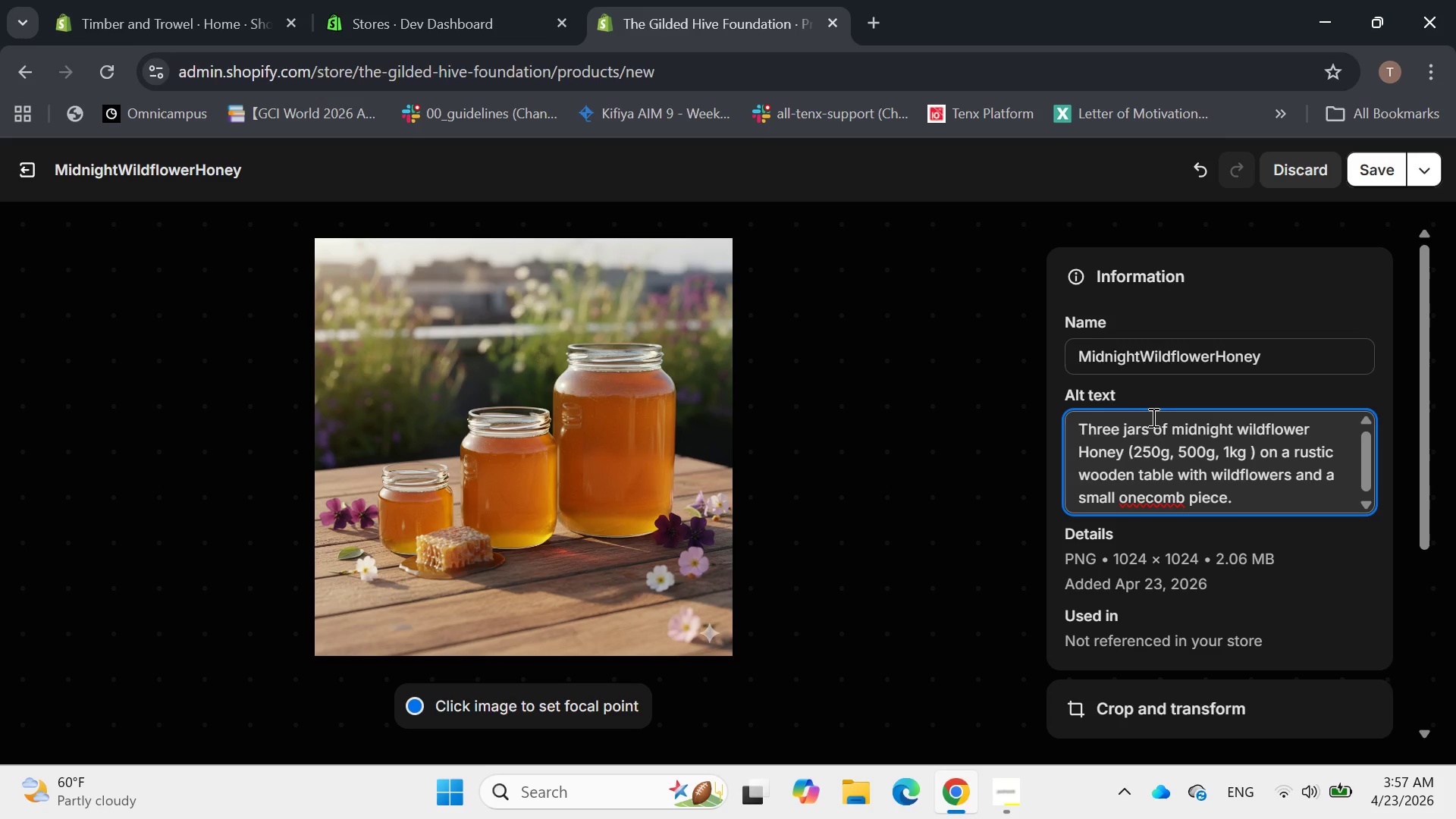 
key(H)
 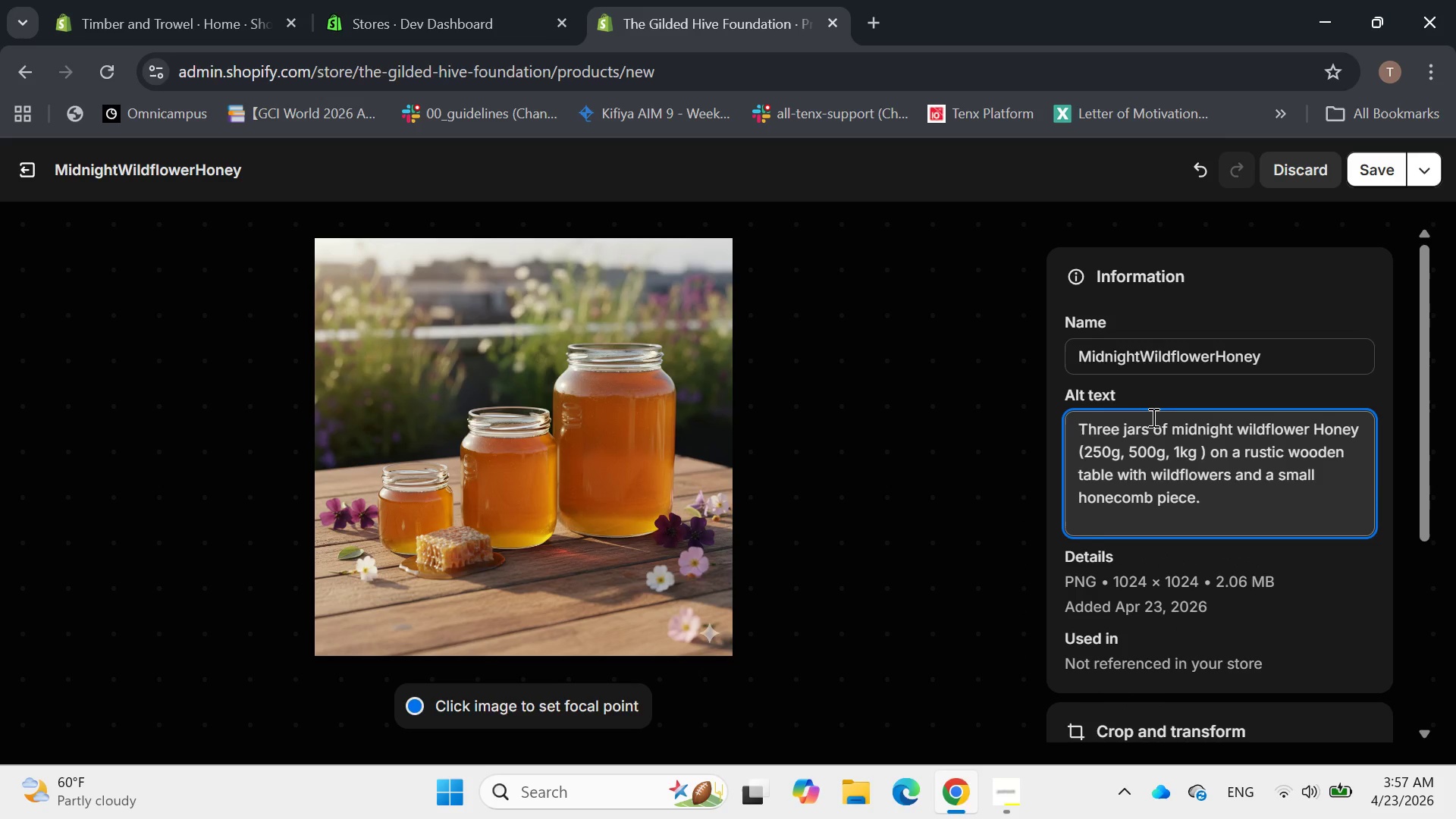 
key(ArrowRight)
 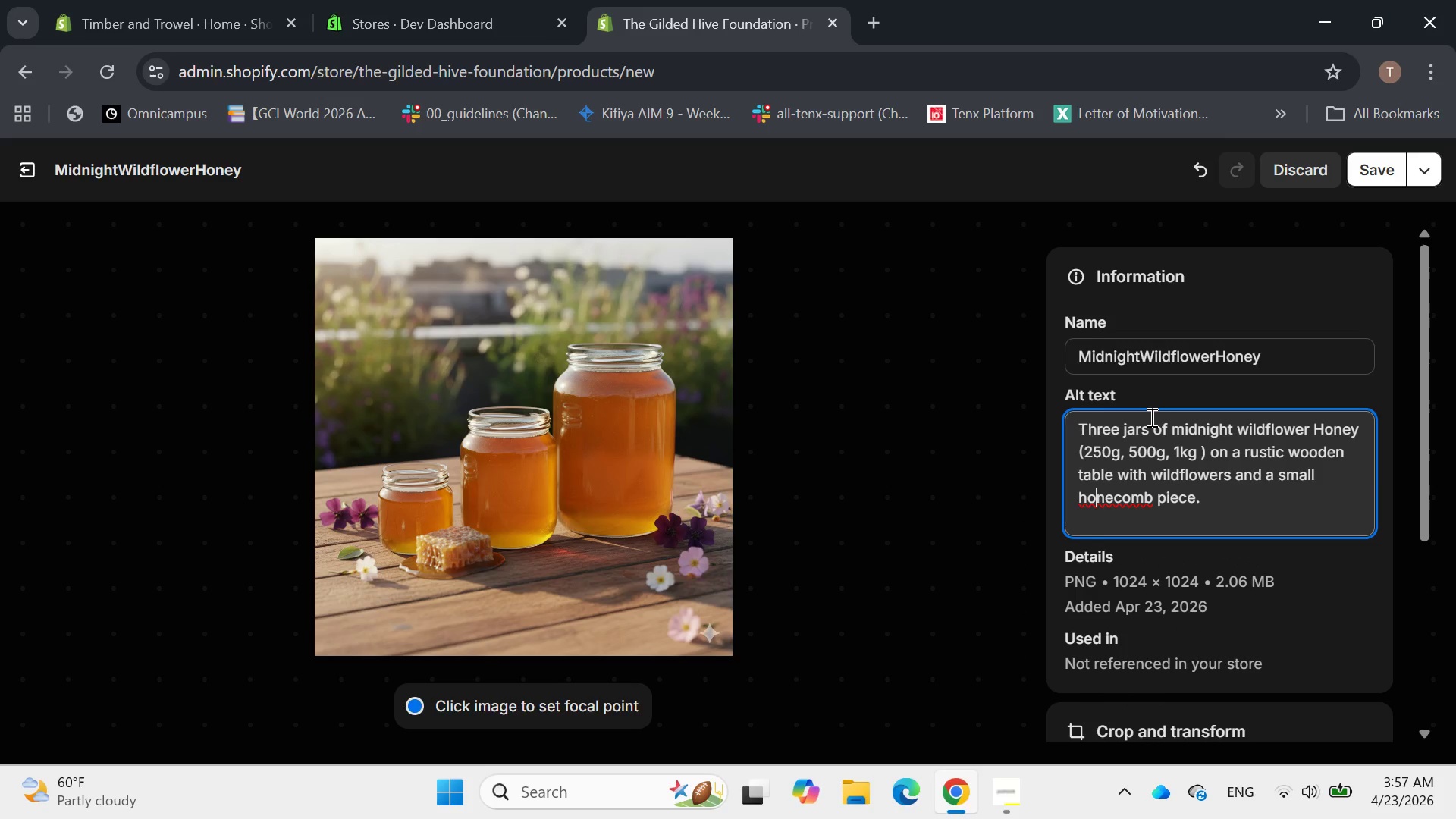 
key(ArrowRight)
 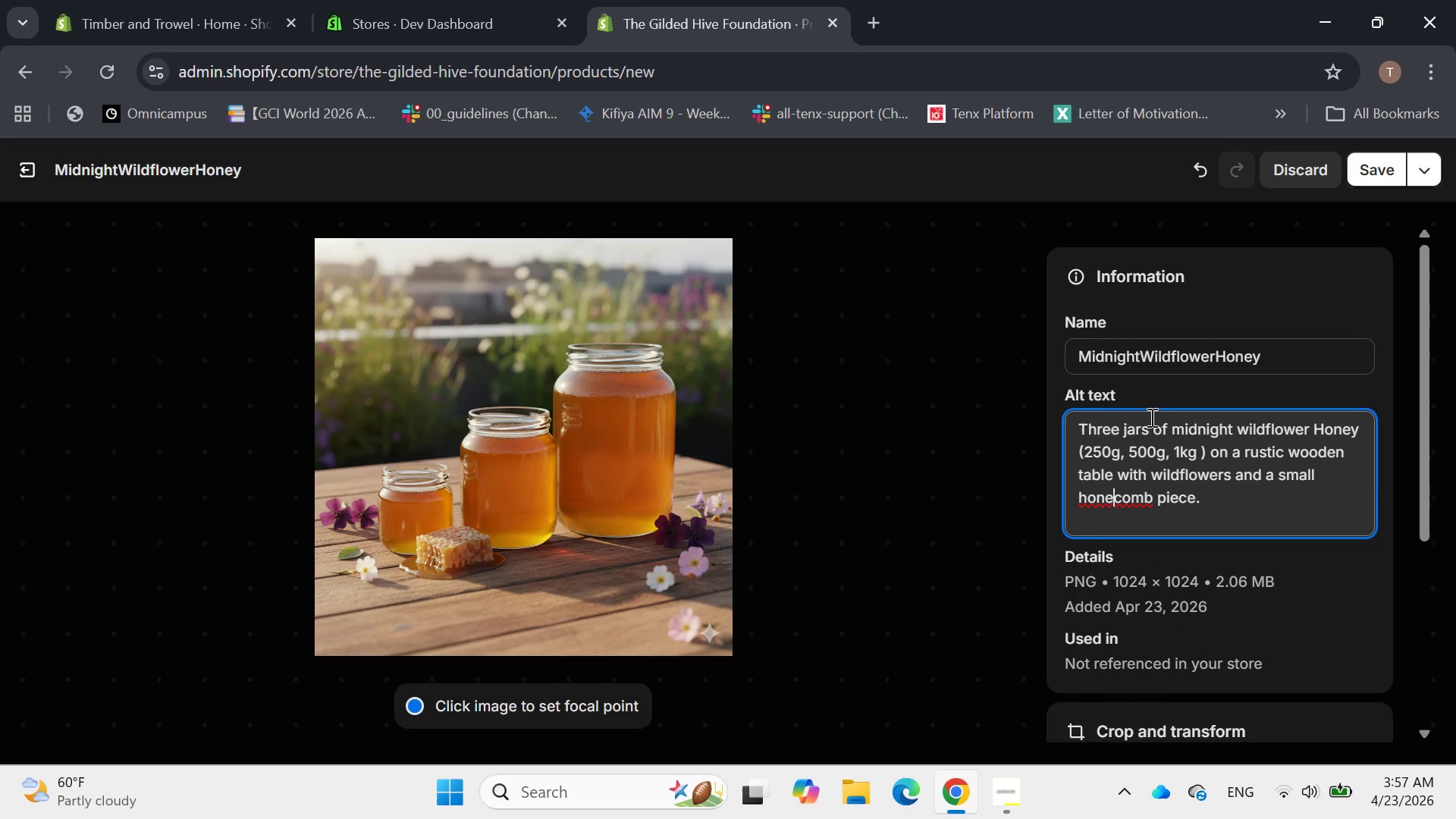 
key(ArrowRight)
 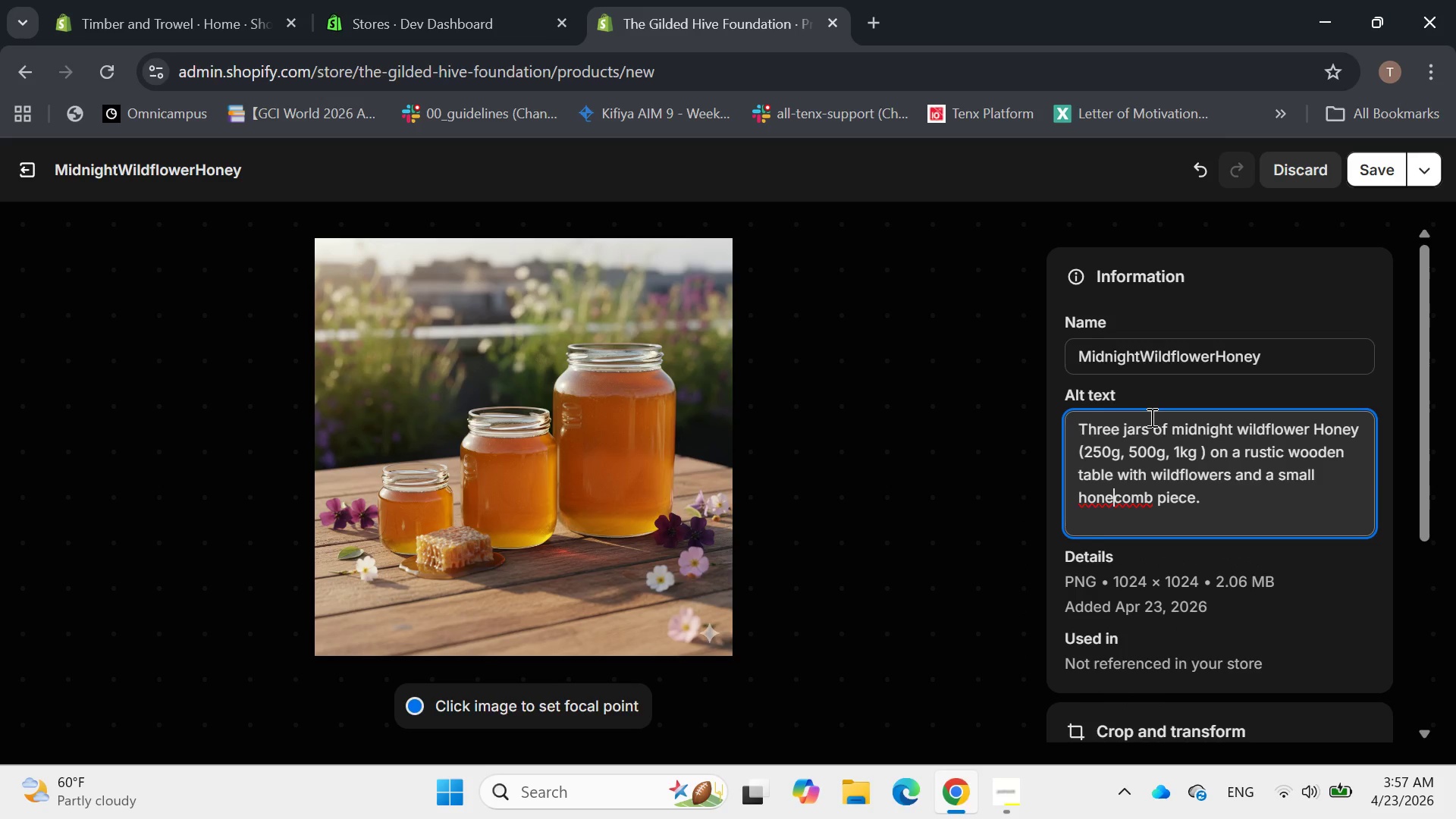 
key(Y)
 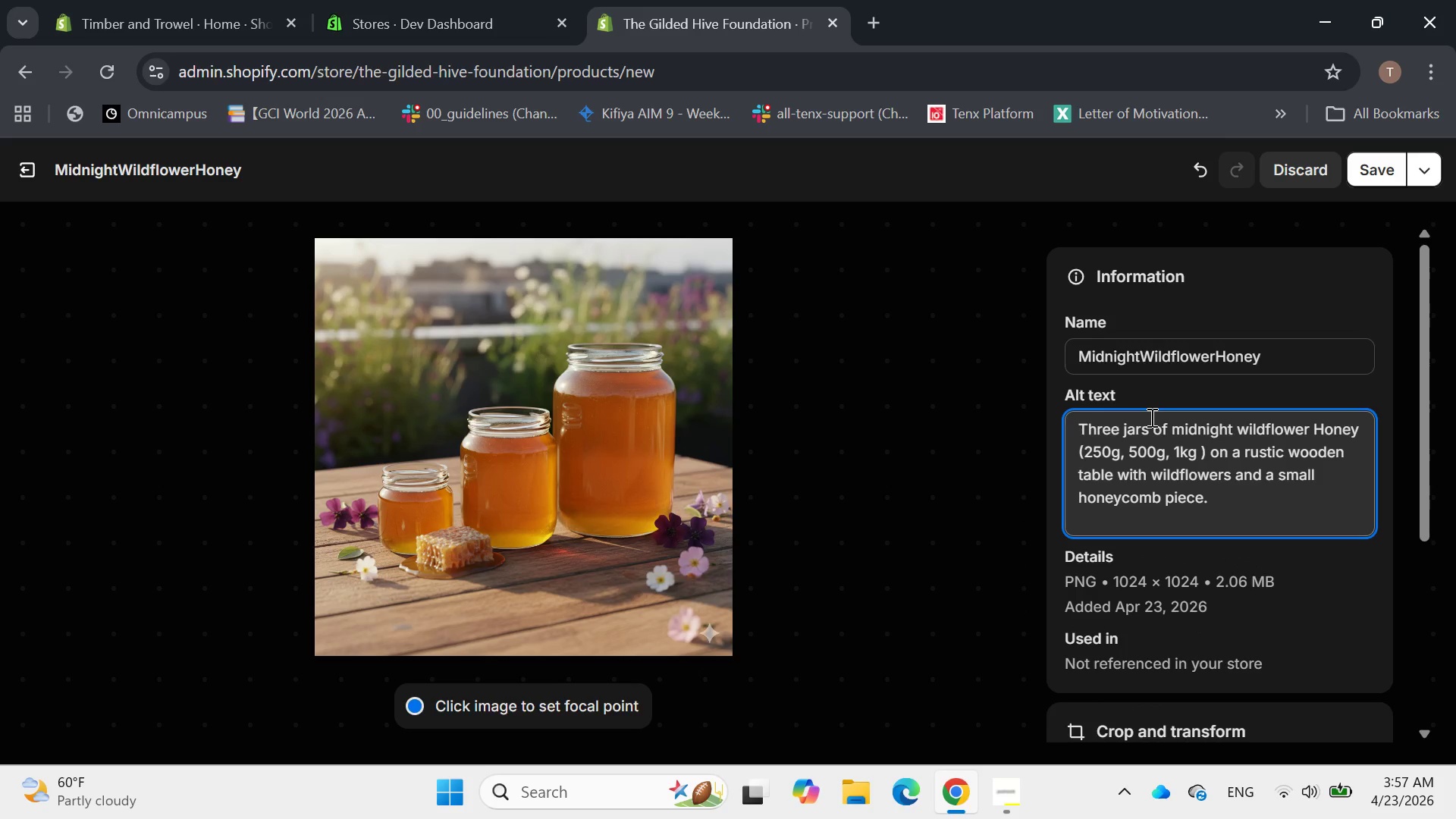 
hold_key(key=ArrowRight, duration=0.7)
 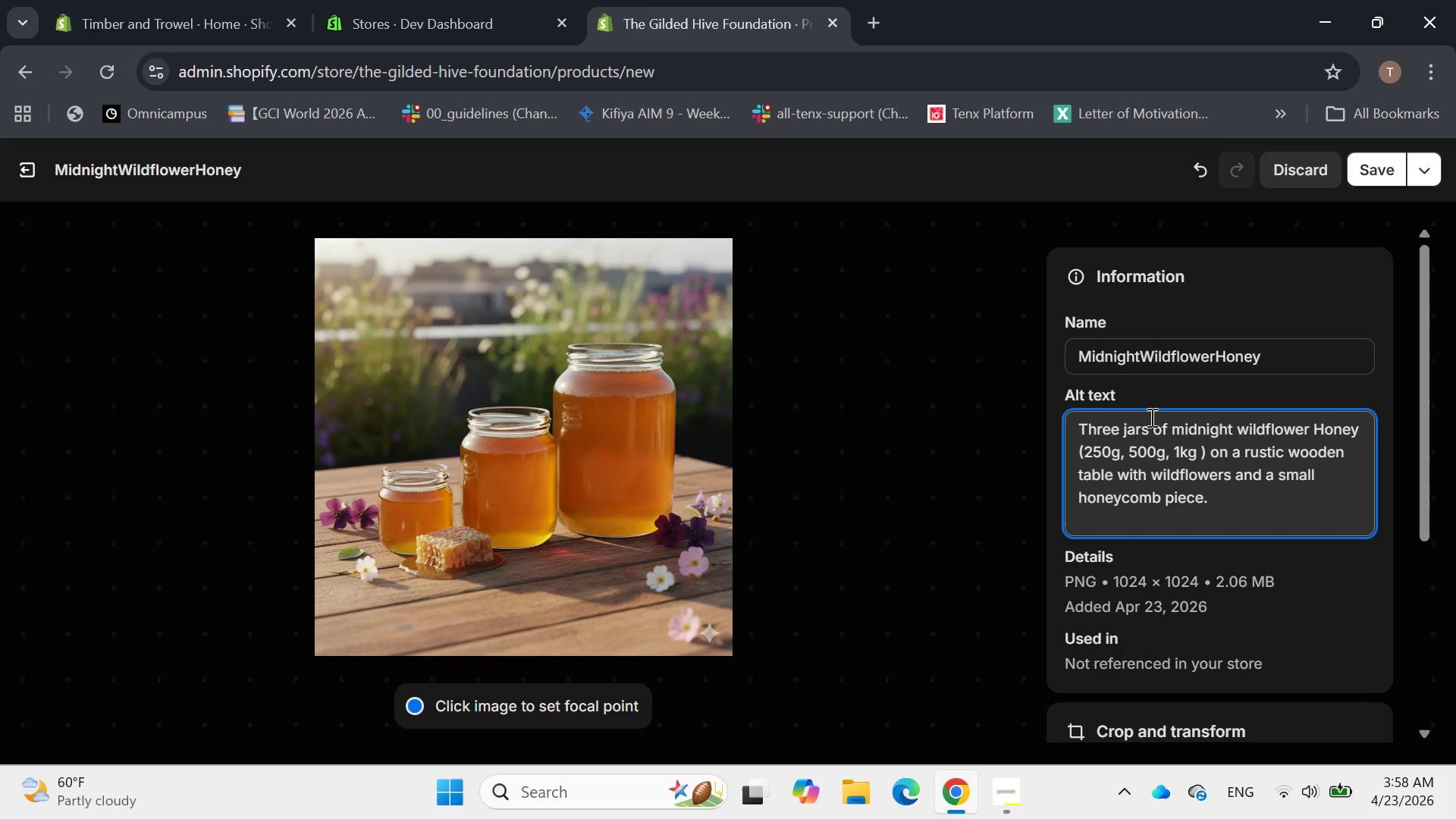 
key(ArrowRight)
 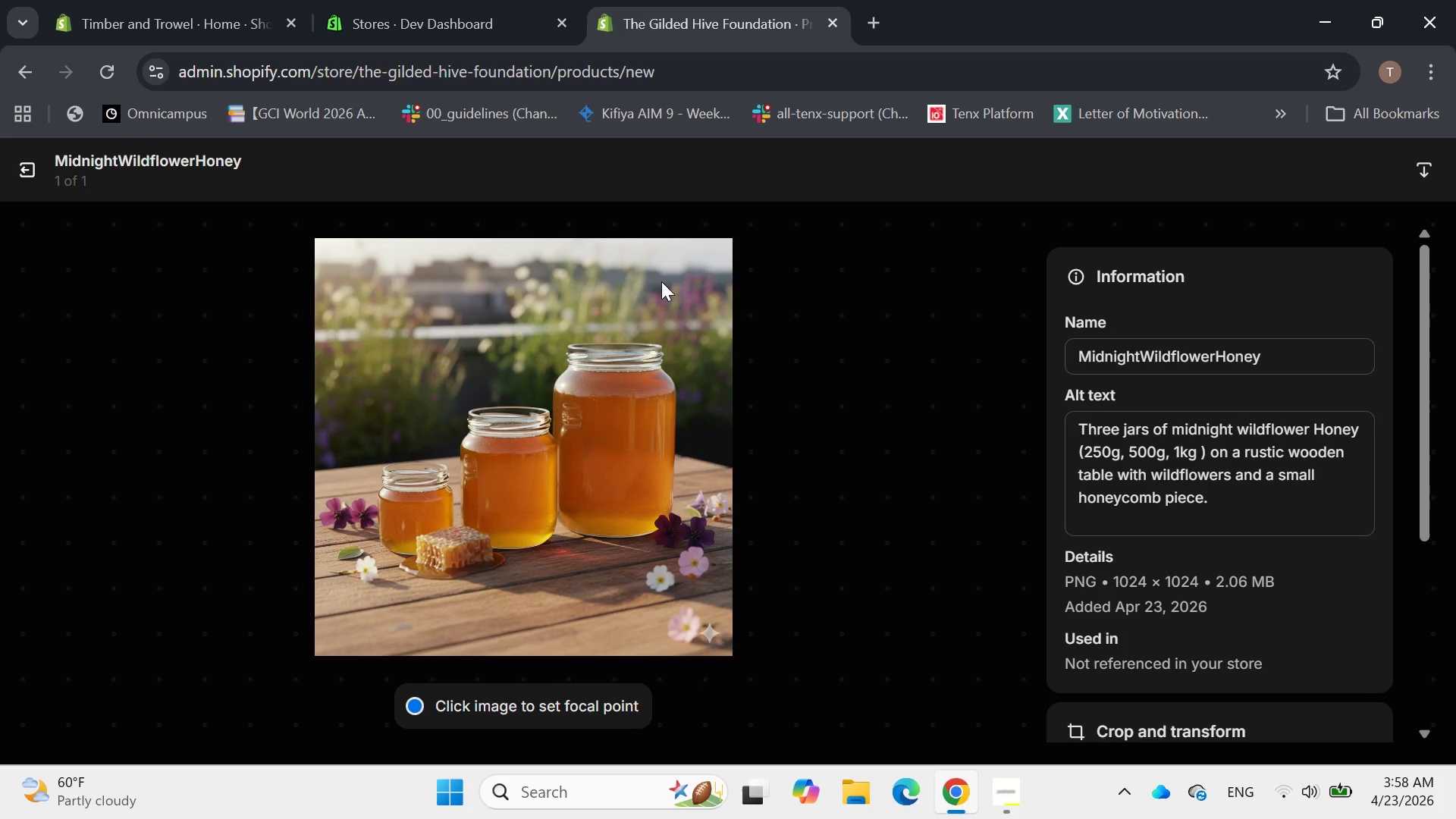 
wait(5.18)
 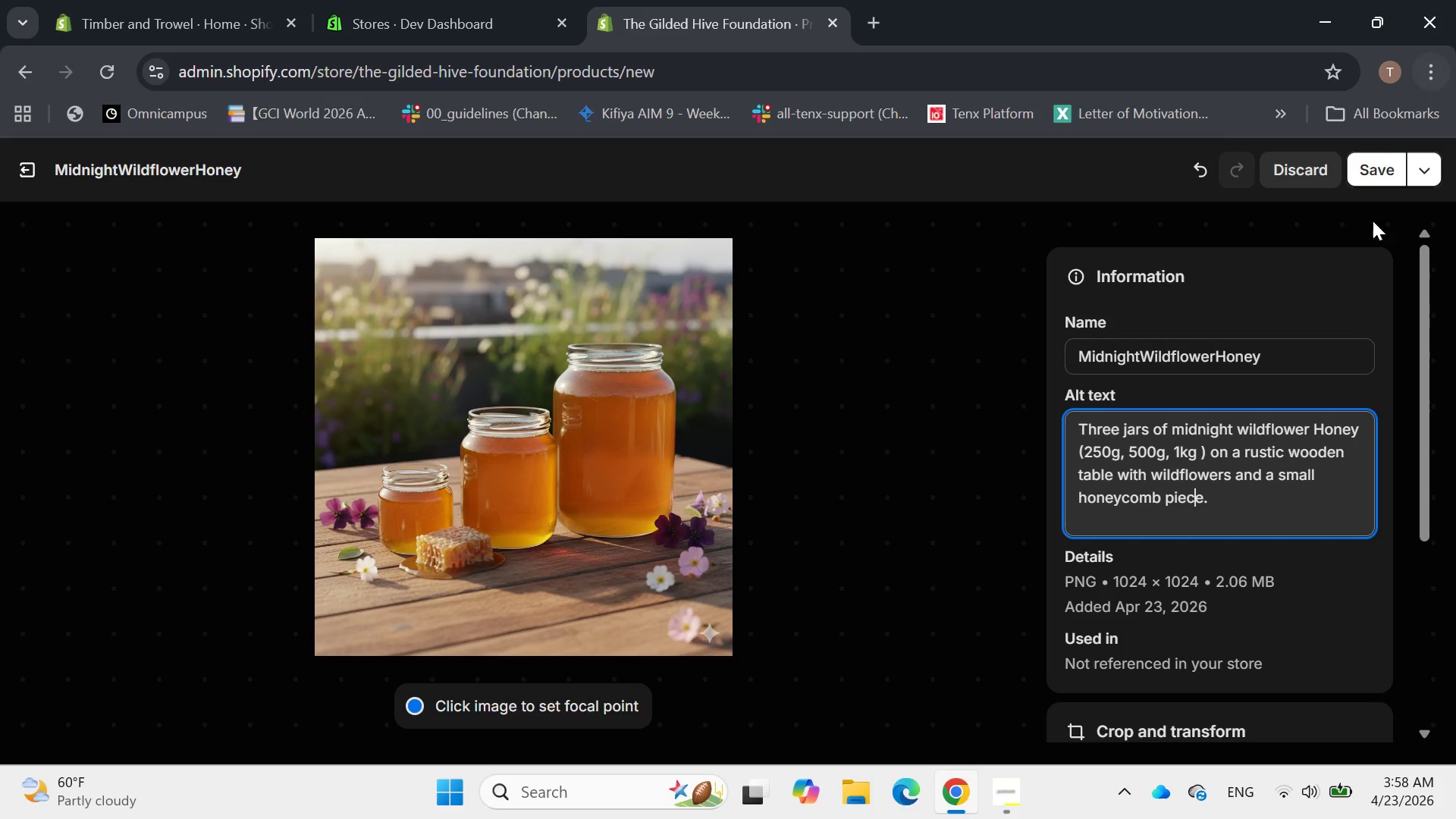 
mouse_move([59, 160])
 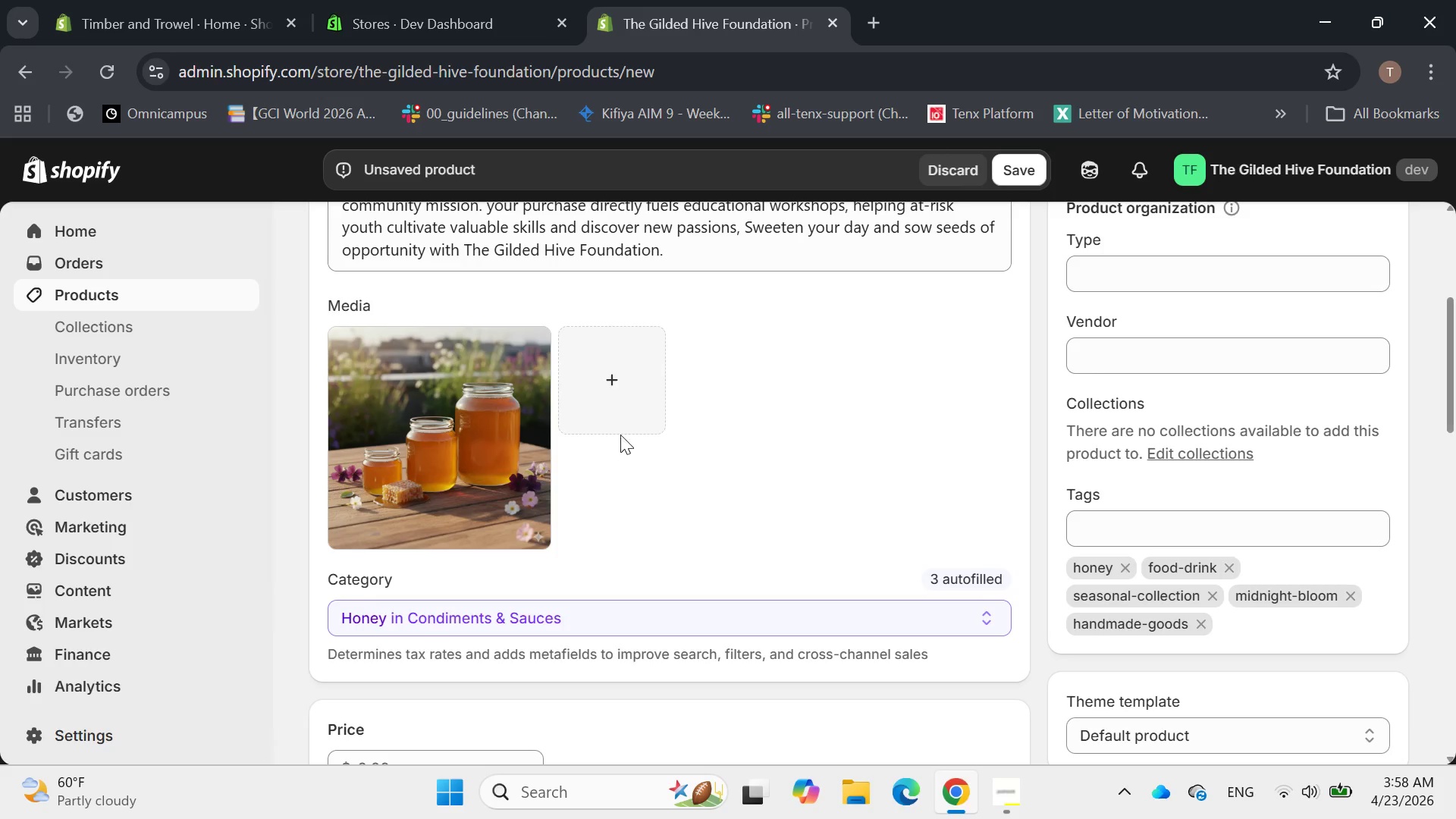 
scroll: coordinate [620, 435], scroll_direction: down, amount: 3.0
 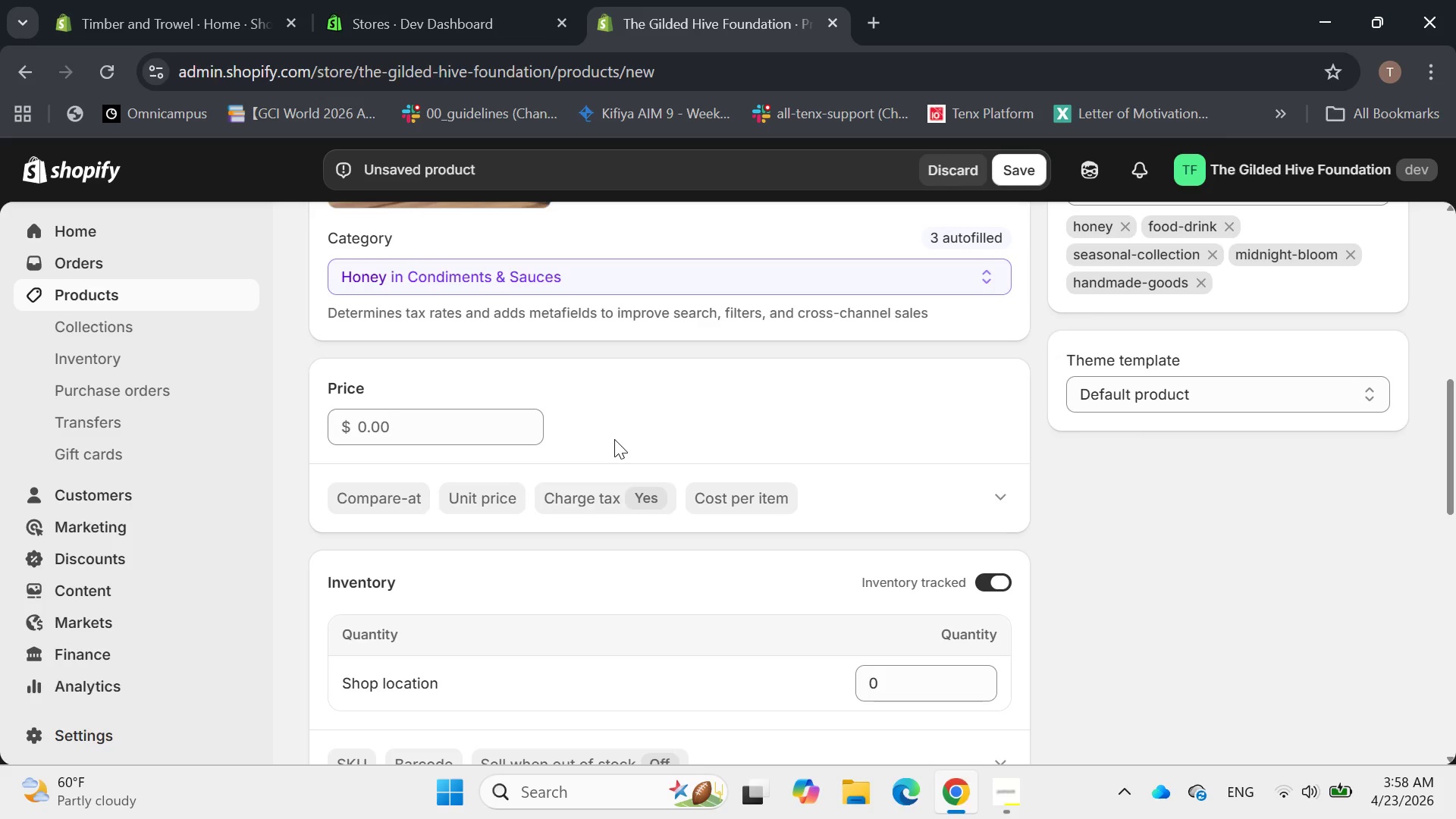 
wait(5.51)
 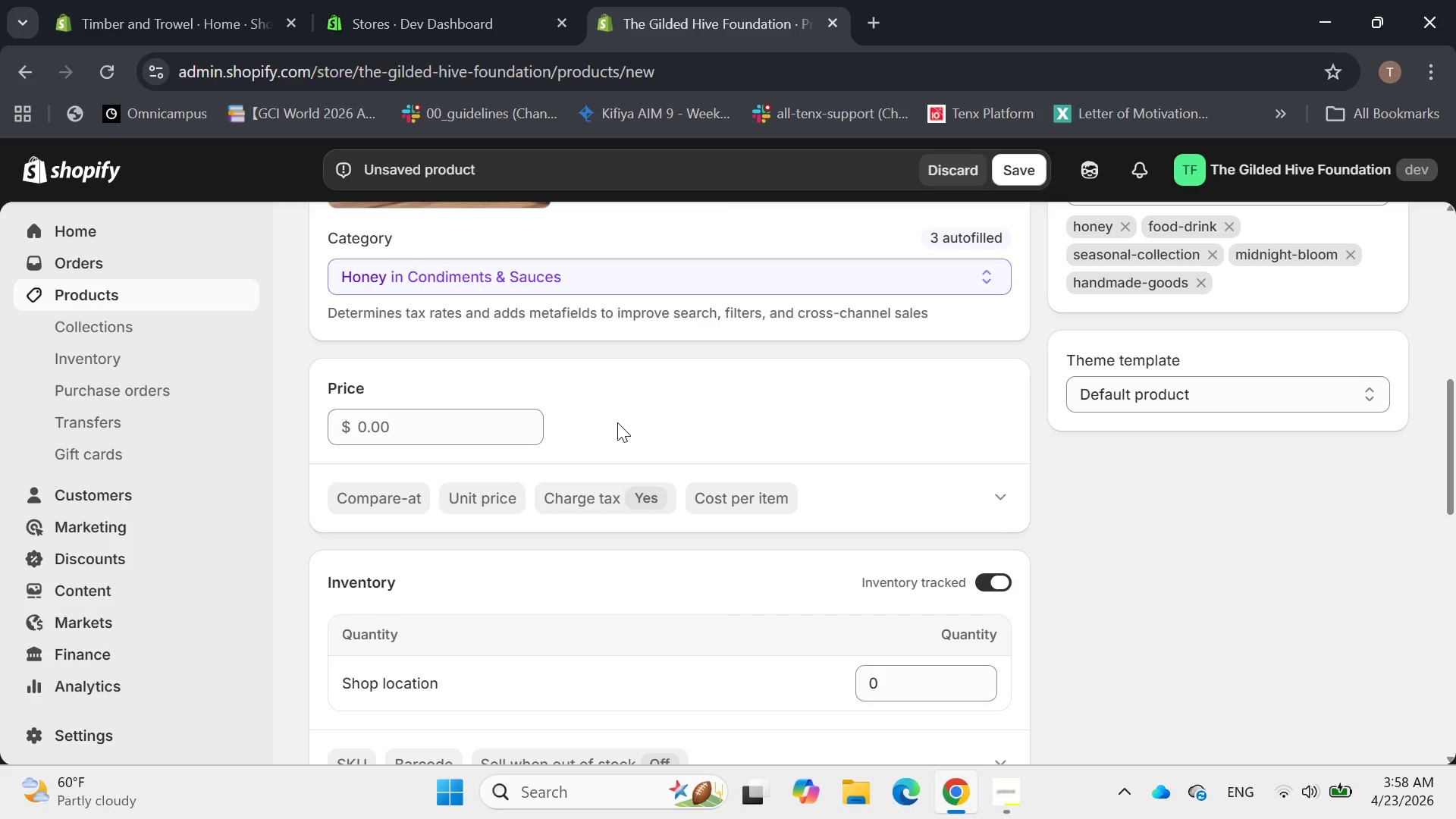 
scroll: coordinate [610, 436], scroll_direction: down, amount: 6.0
 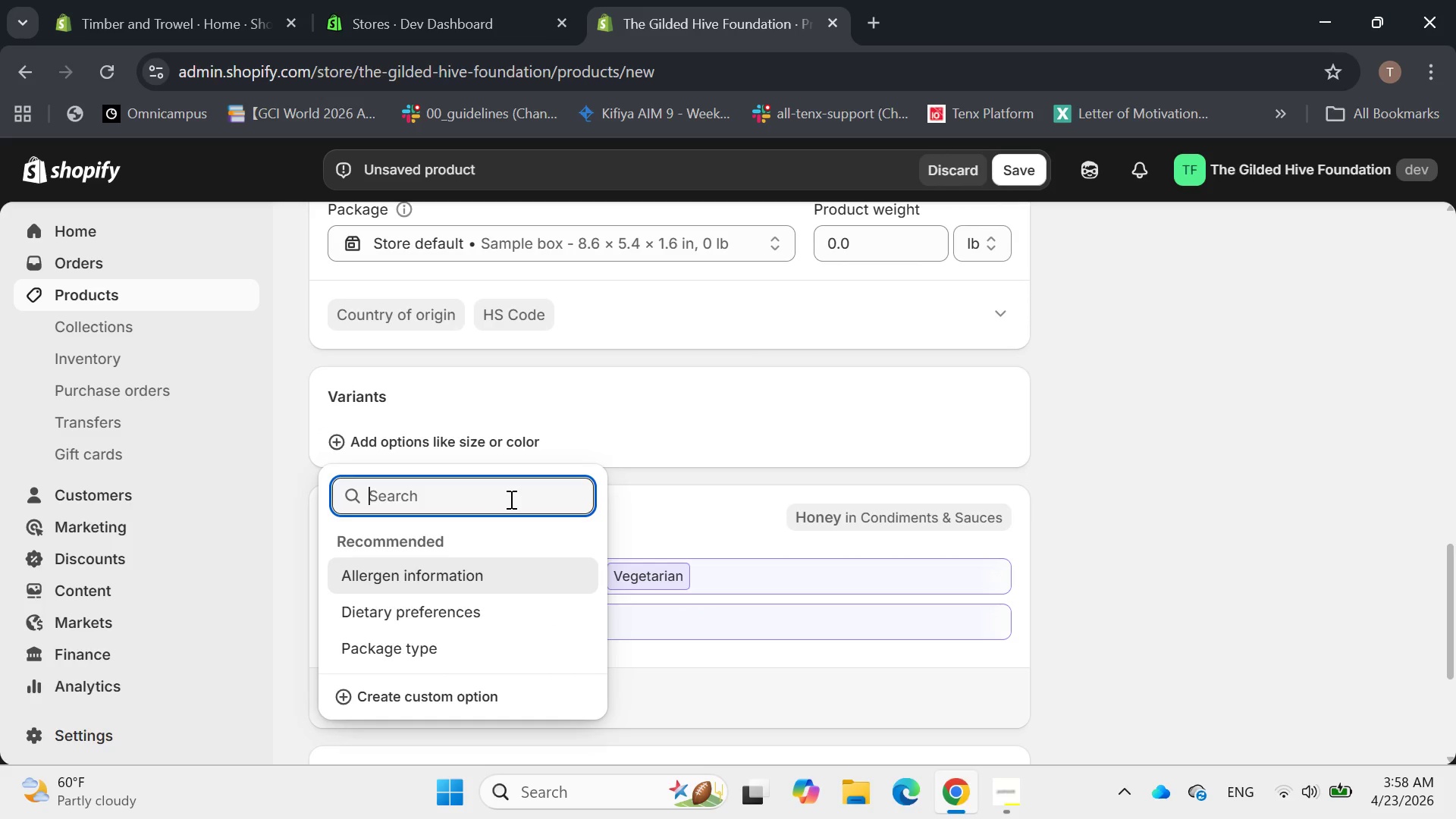 
wait(6.52)
 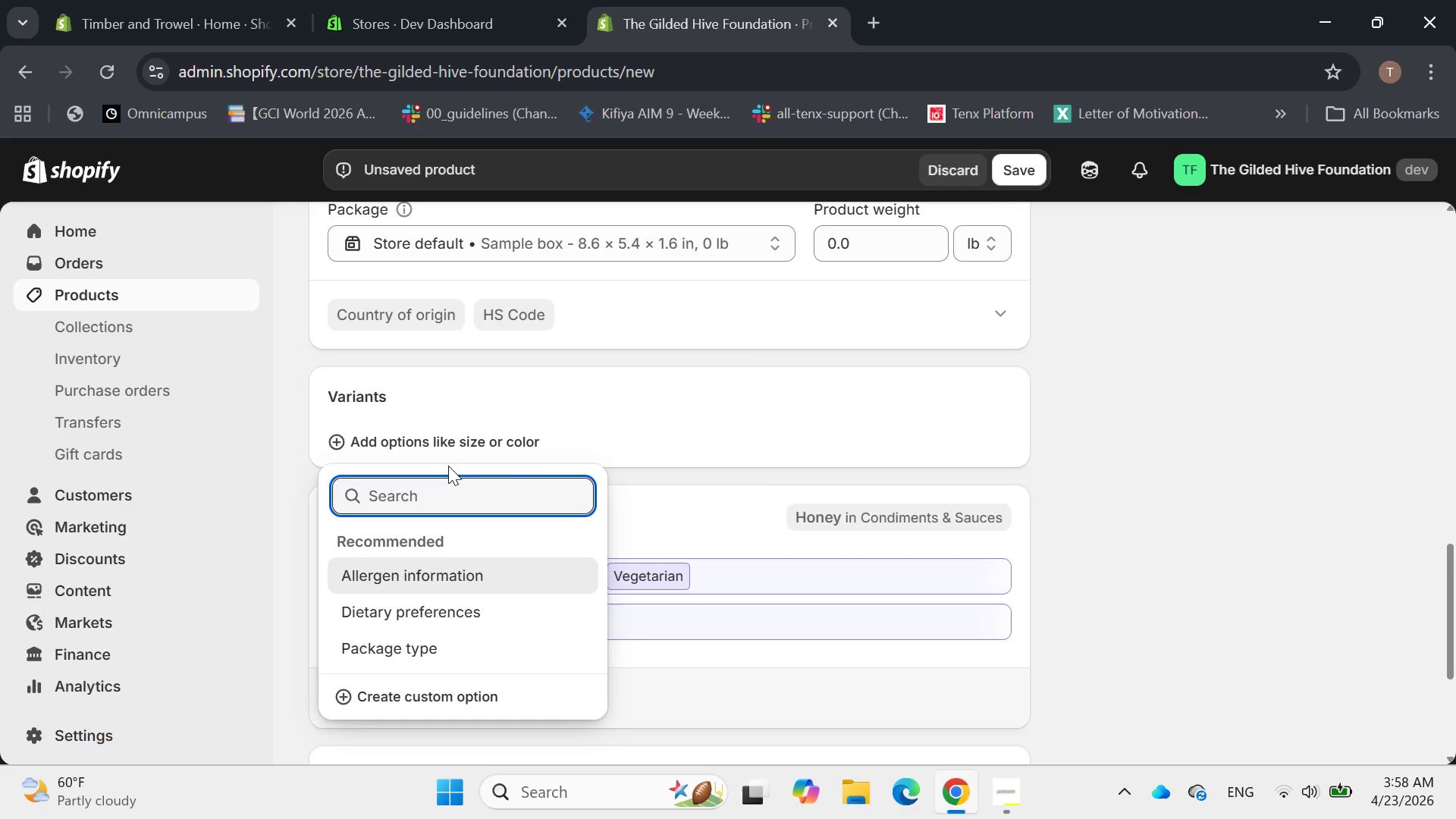 
type(Jar Size)
 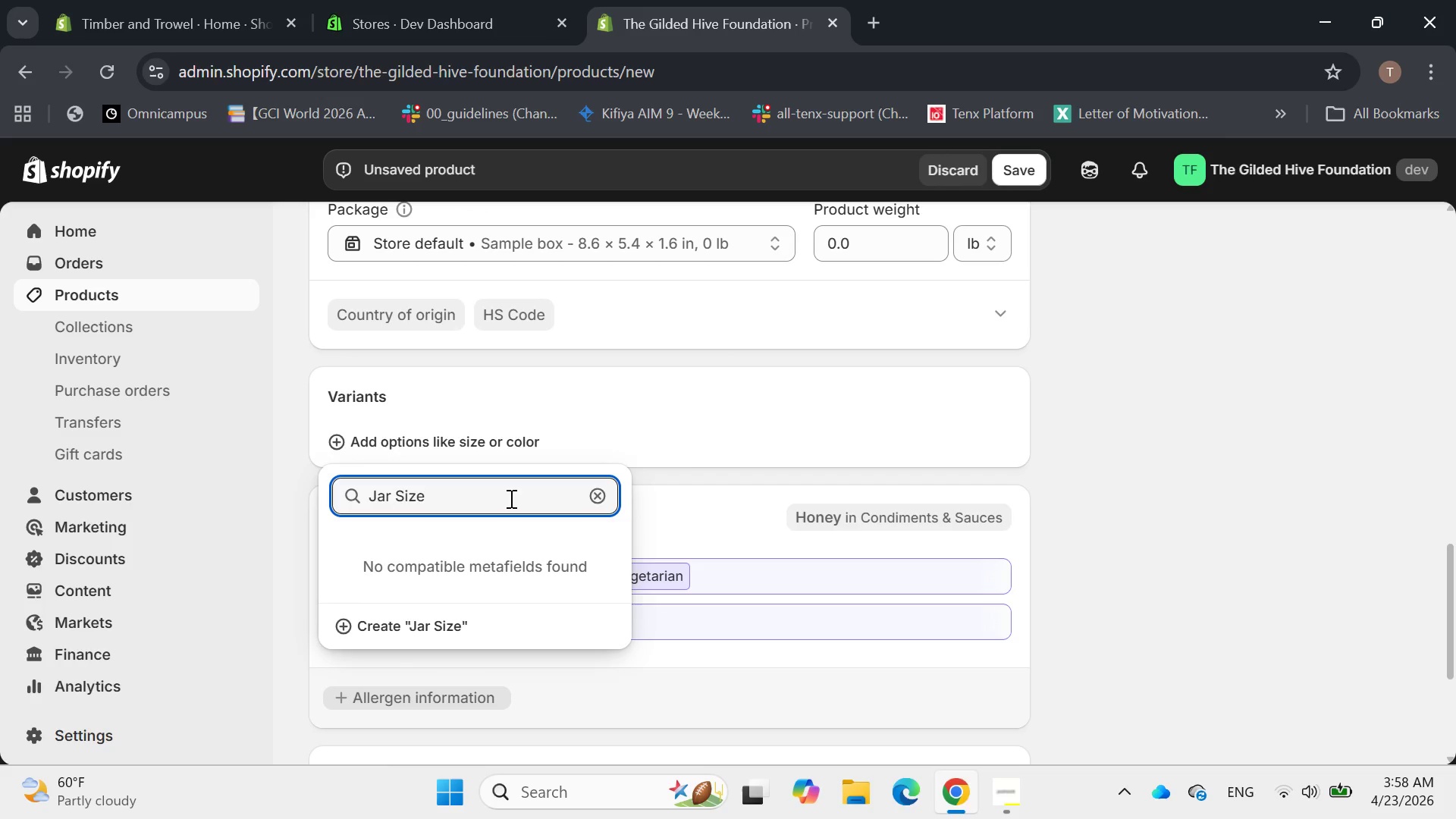 
mouse_move([438, 595])
 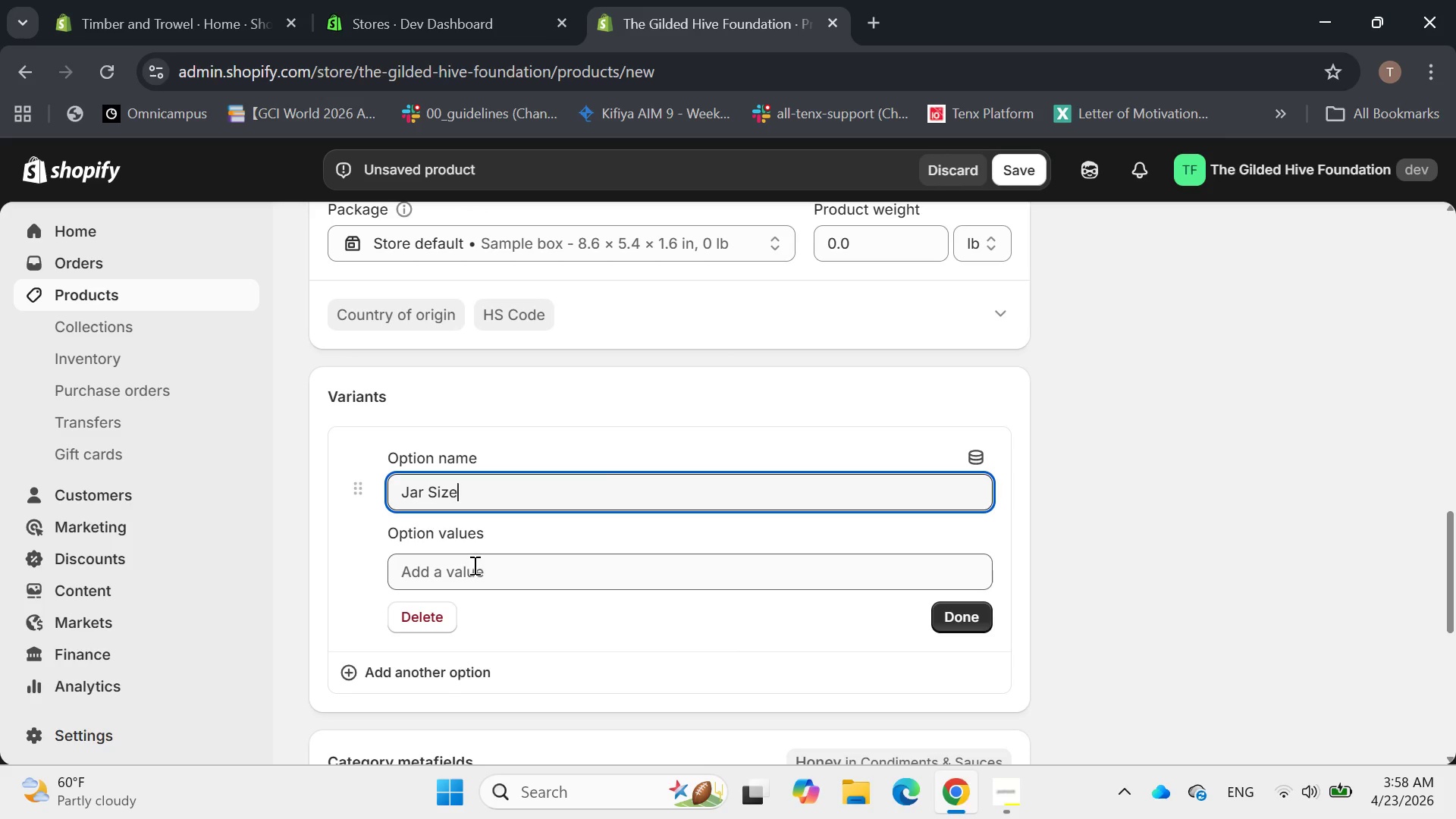 
left_click([473, 563])
 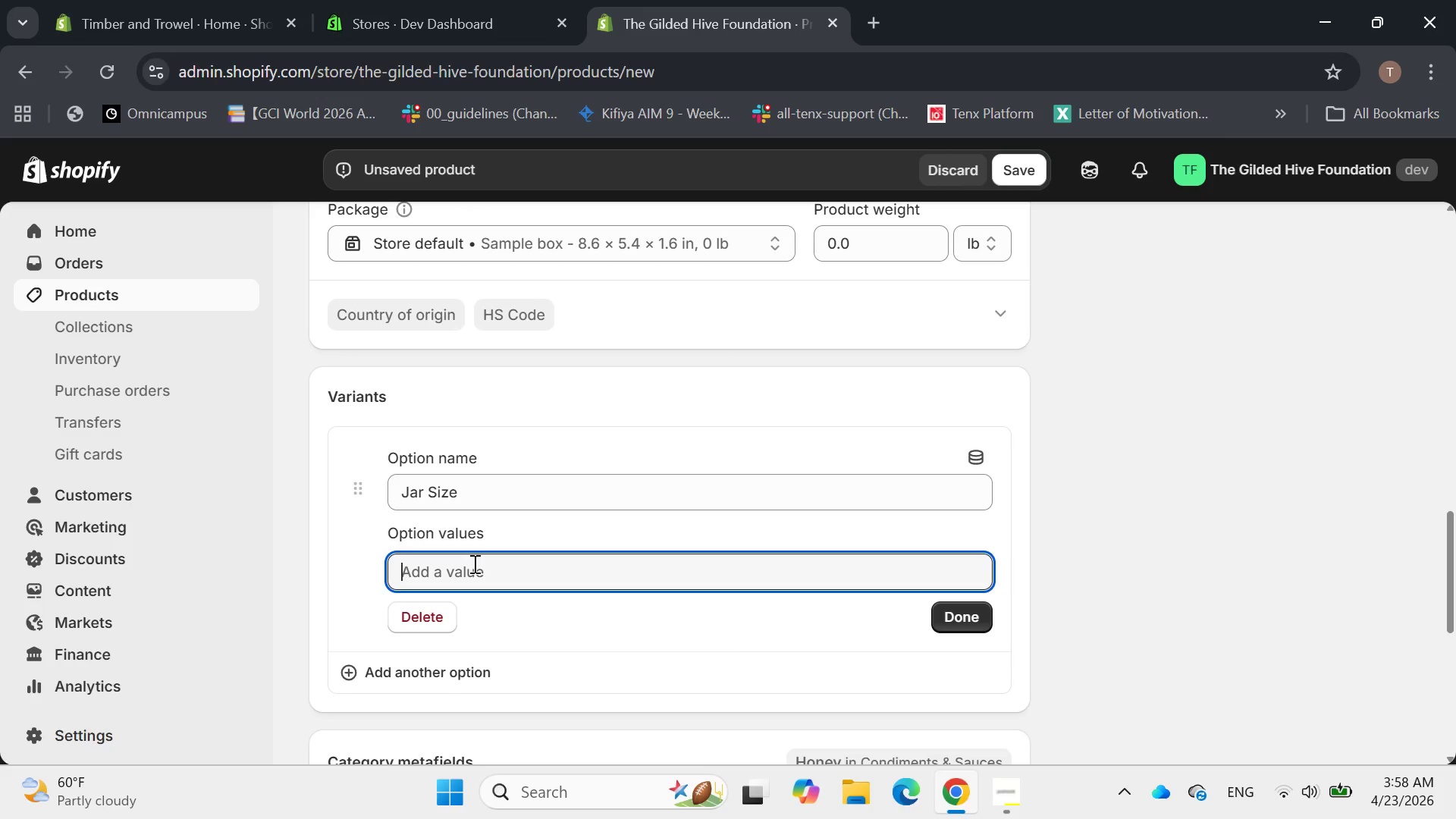 
type(250g)
 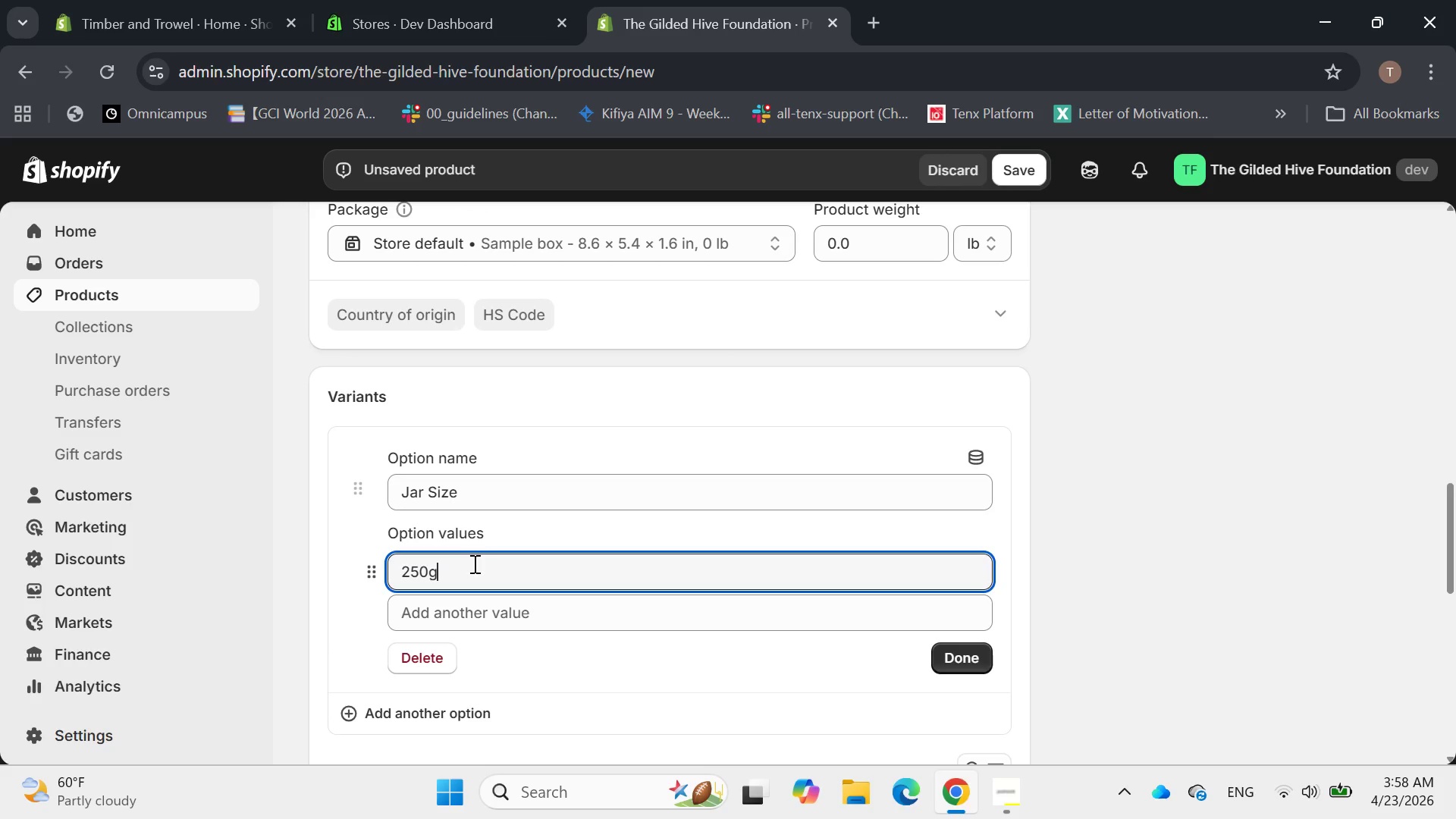 
key(Enter)
 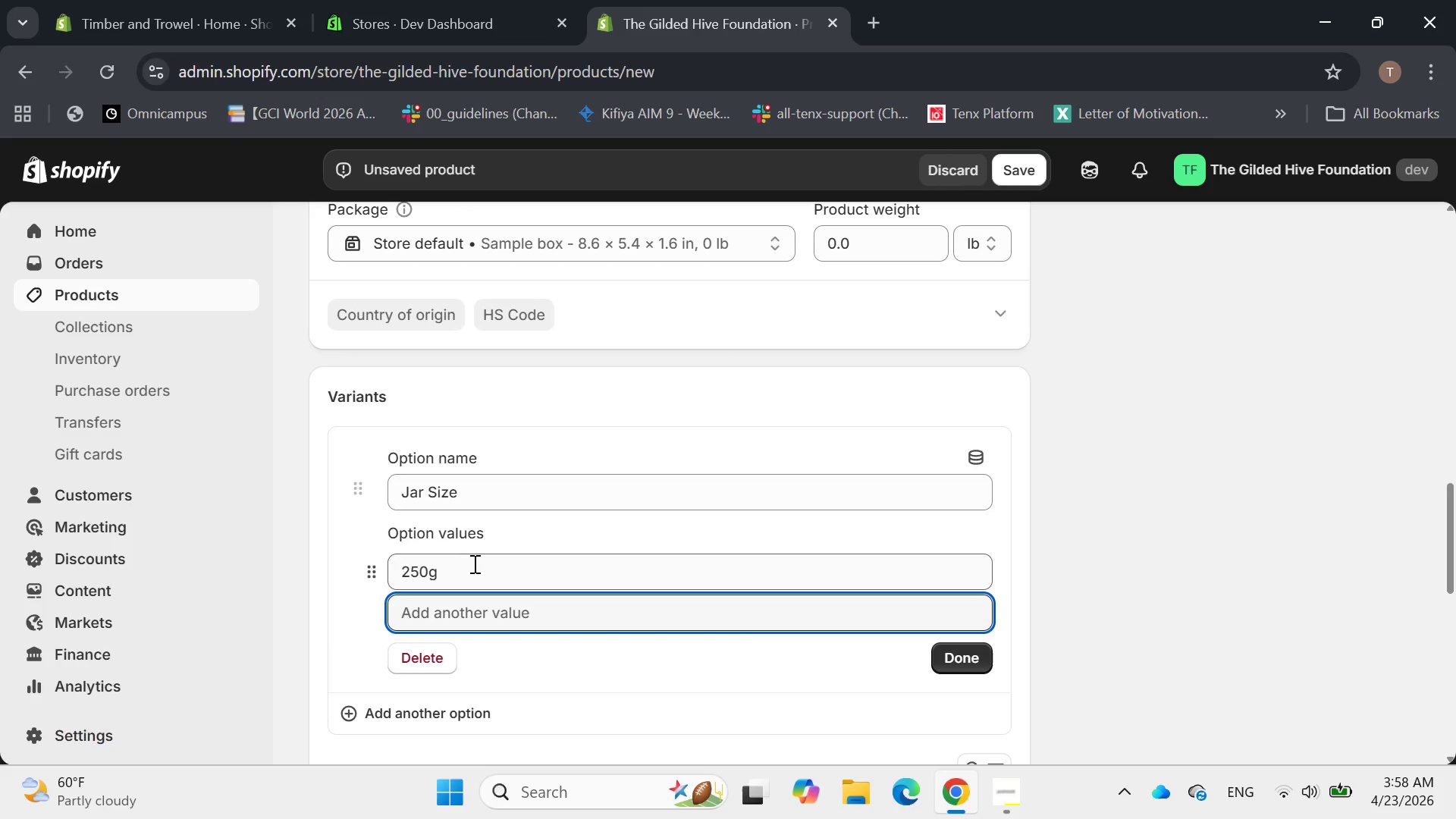 
type(500g)
 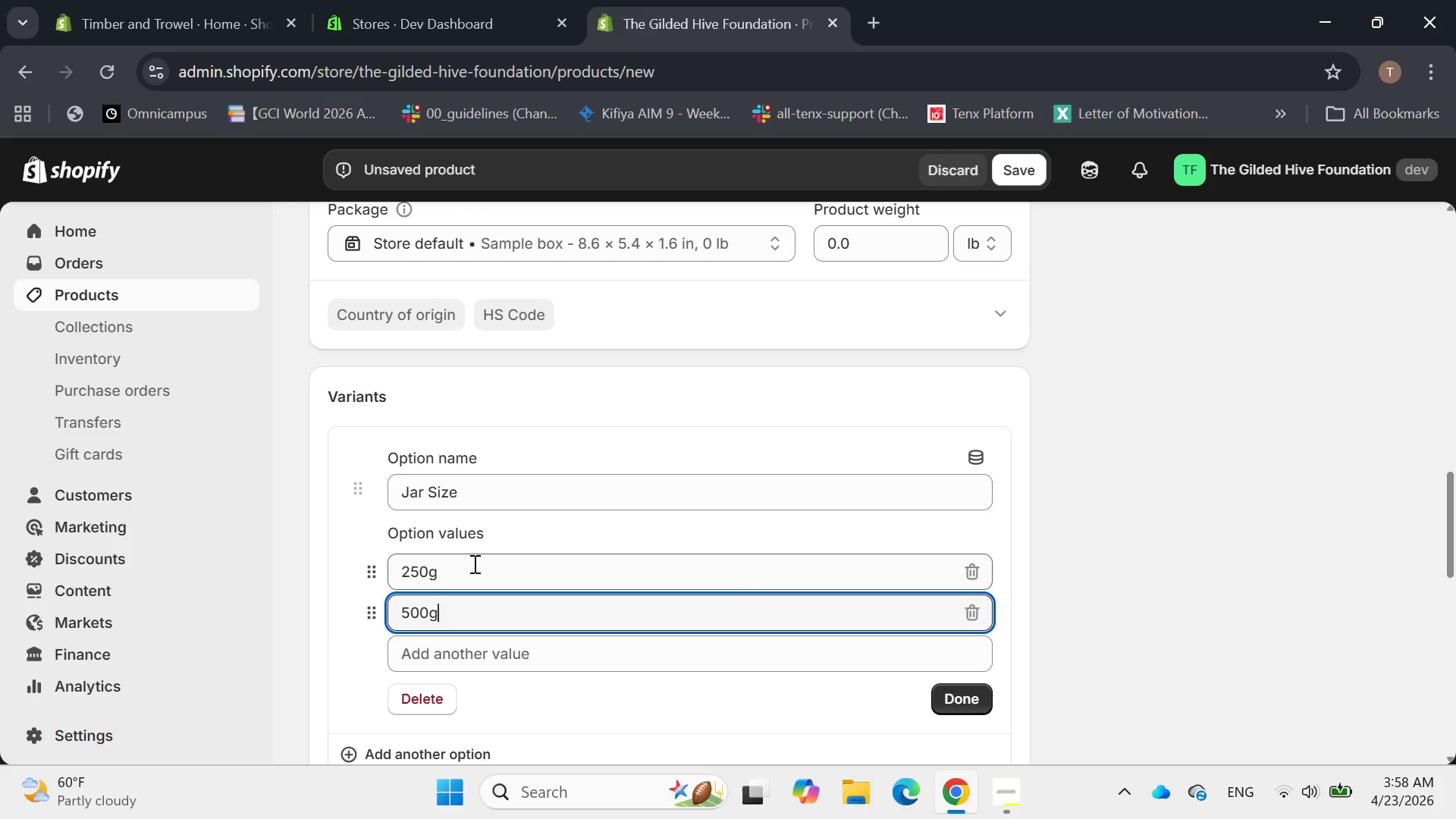 
key(Enter)
 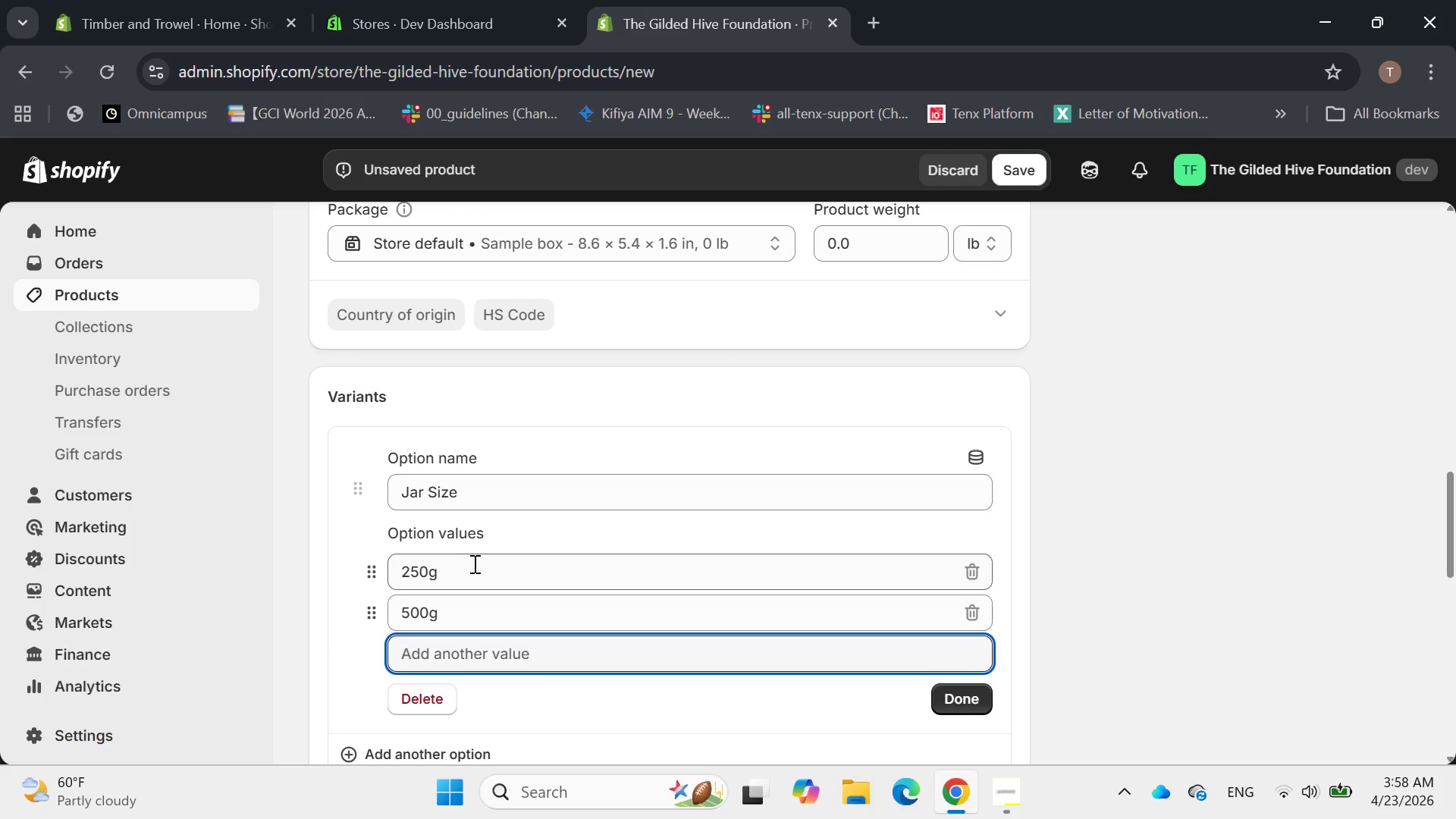 
type(1kg)
 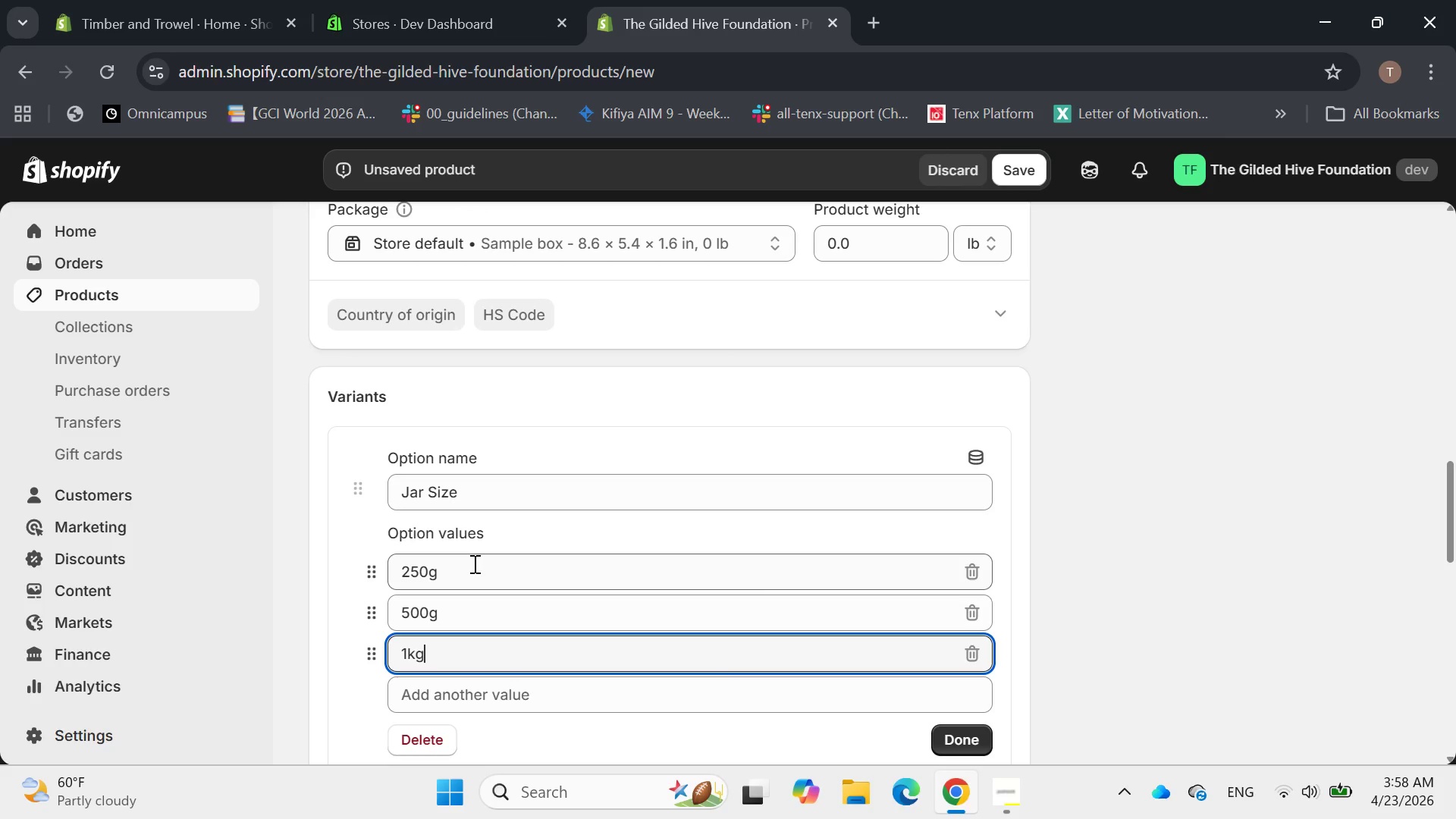 
key(Enter)
 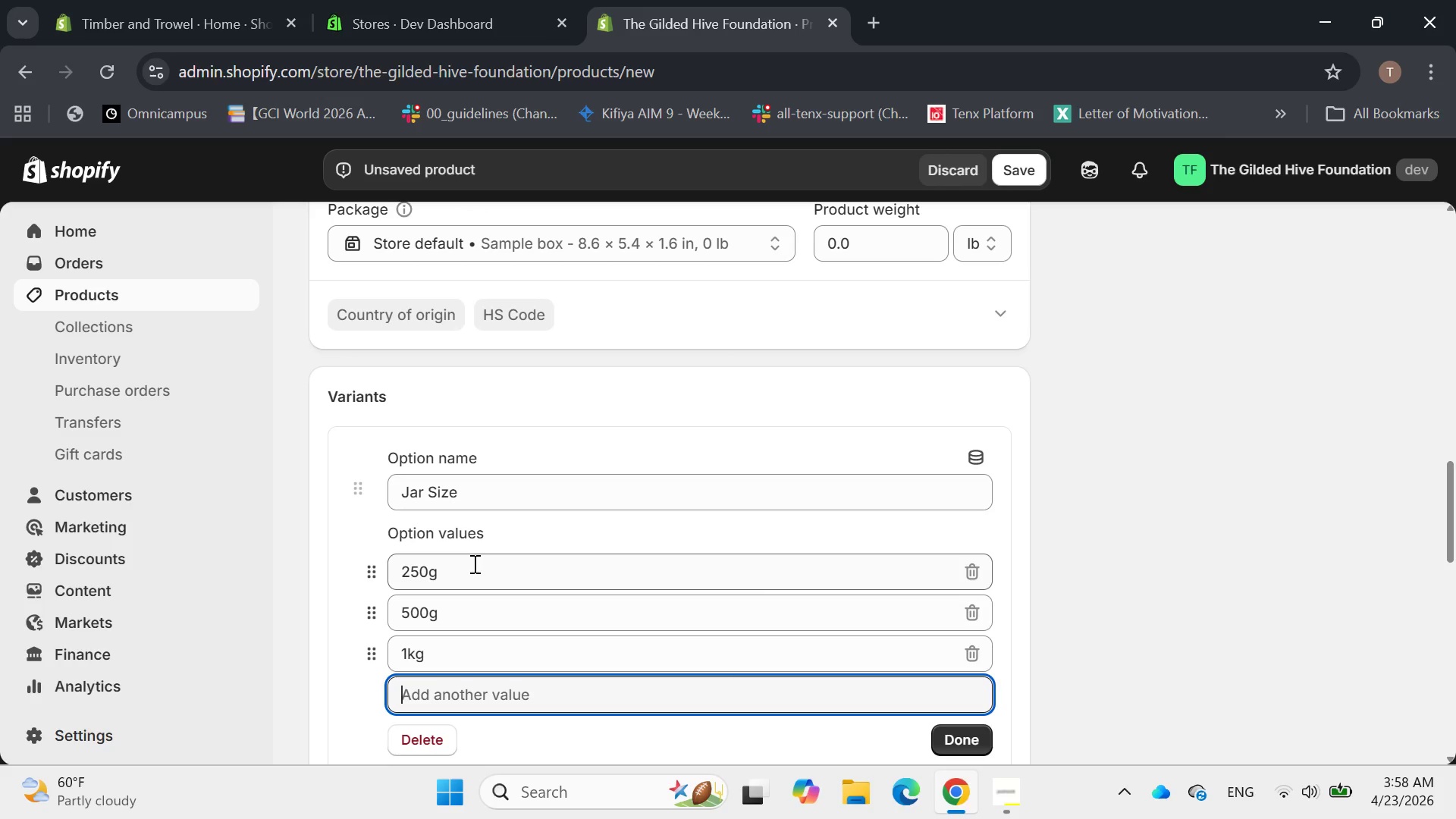 
wait(5.08)
 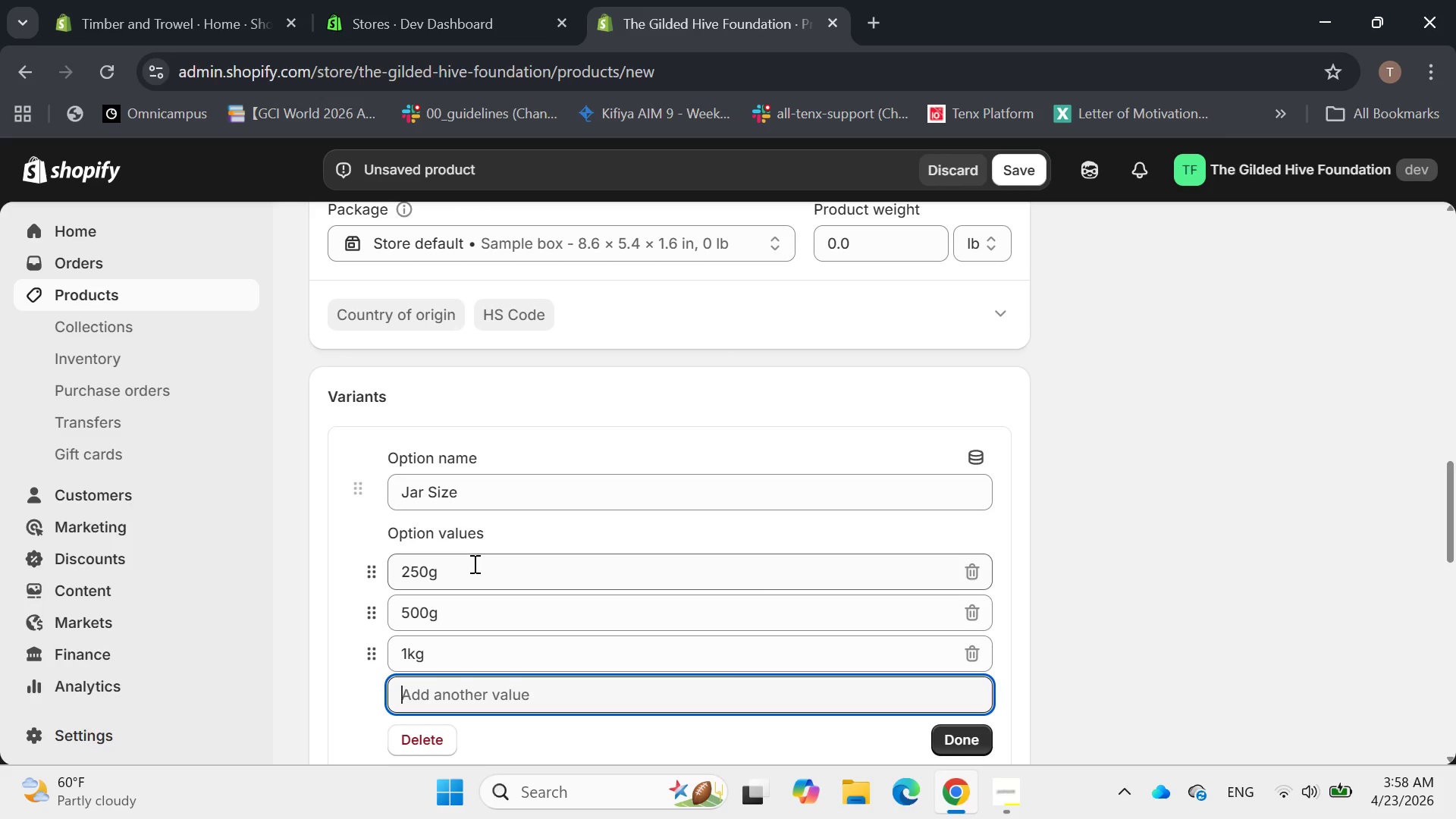 
scroll: coordinate [490, 545], scroll_direction: down, amount: 2.0
 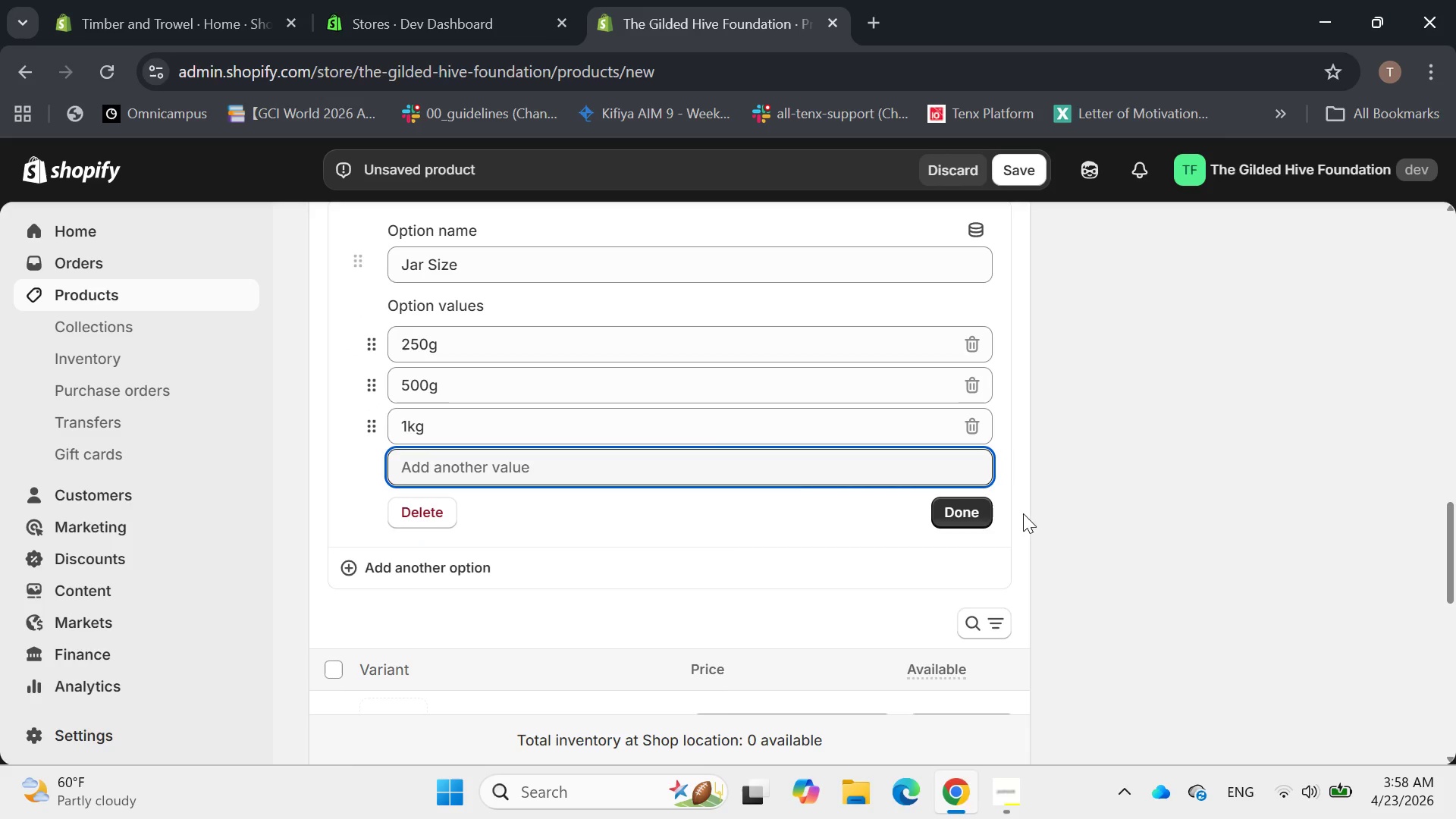 
mouse_move([943, 506])
 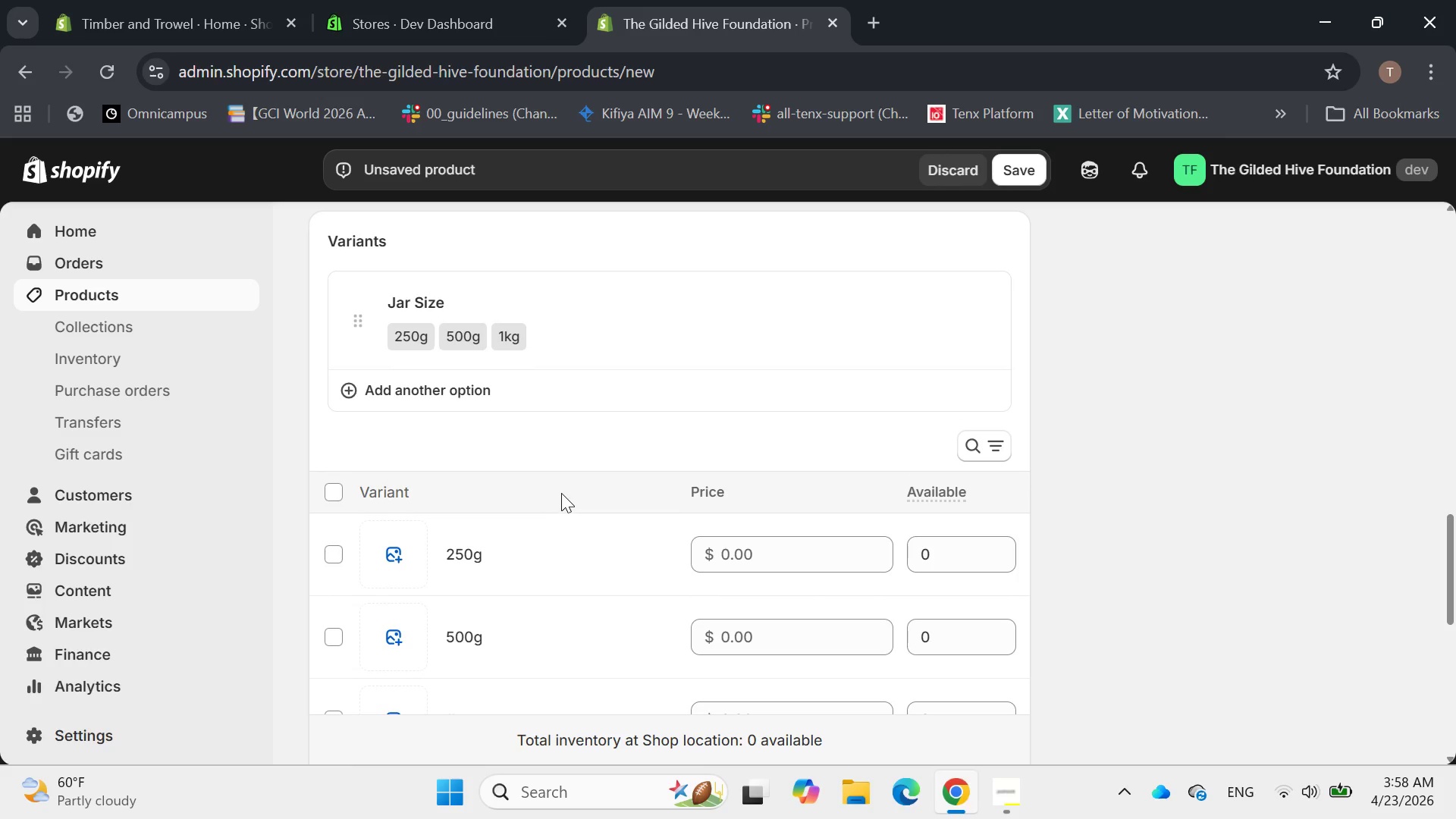 
scroll: coordinate [563, 491], scroll_direction: down, amount: 1.0
 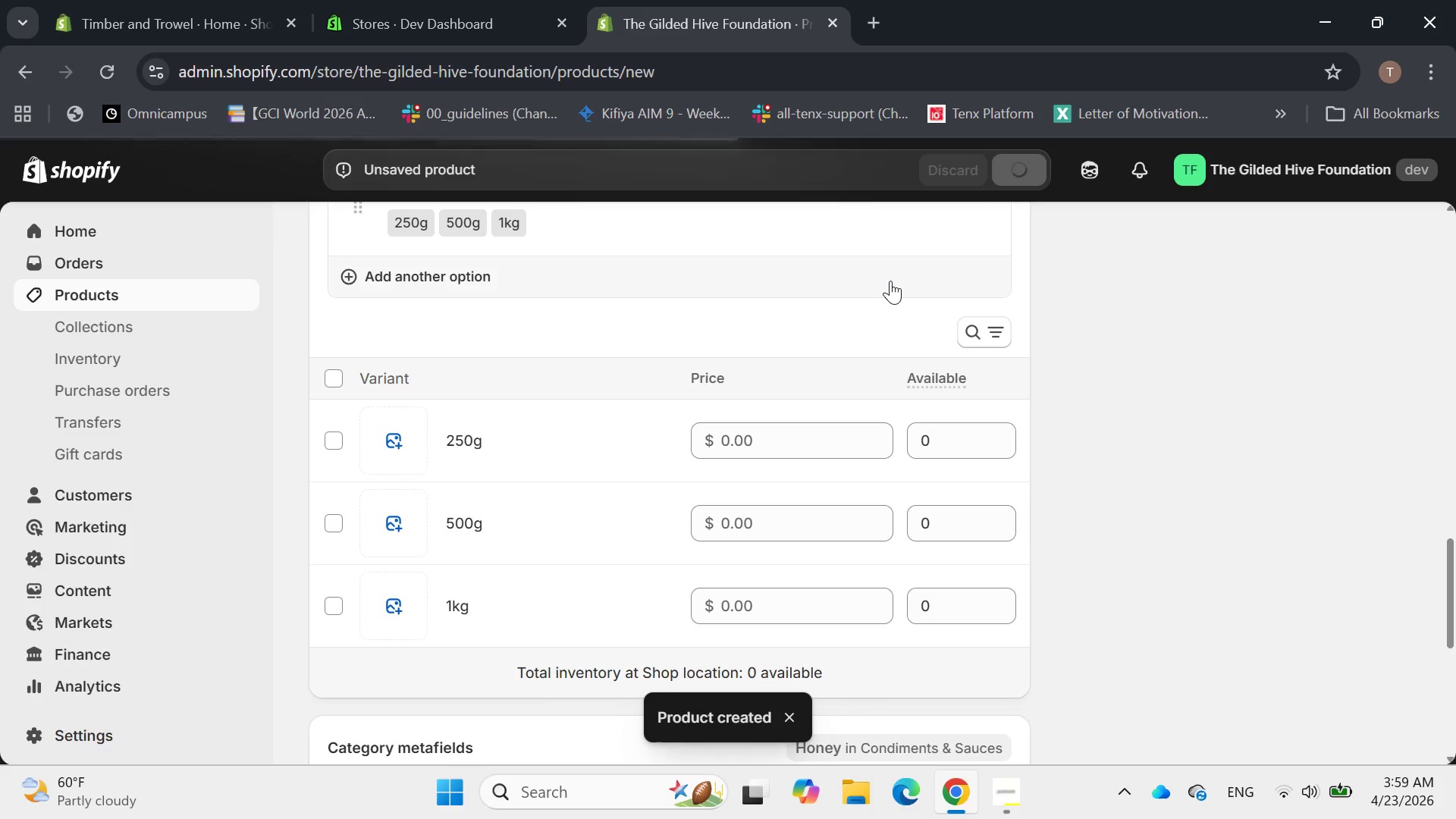 
wait(14.75)
 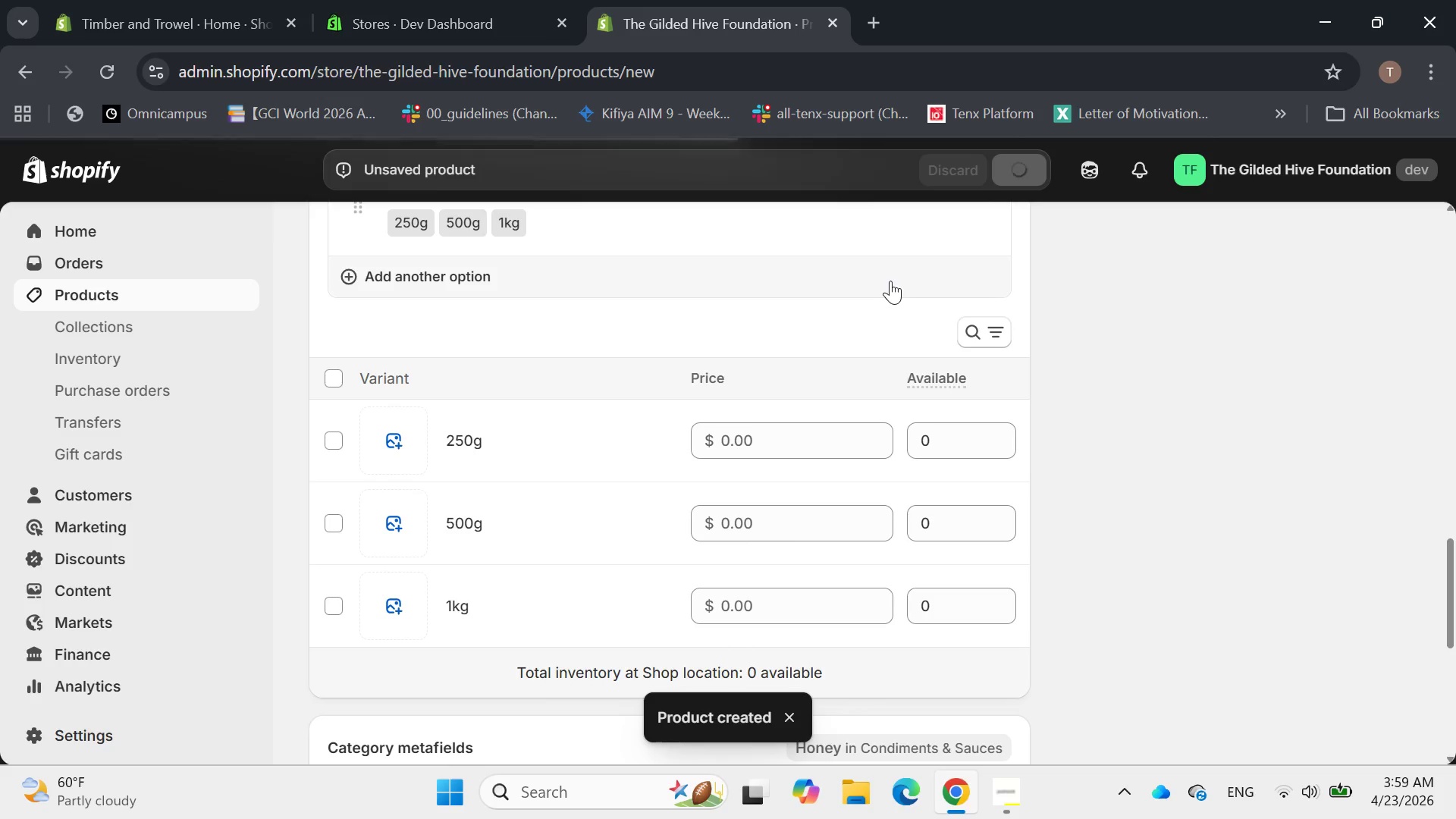 
scroll: coordinate [890, 266], scroll_direction: down, amount: 11.0
 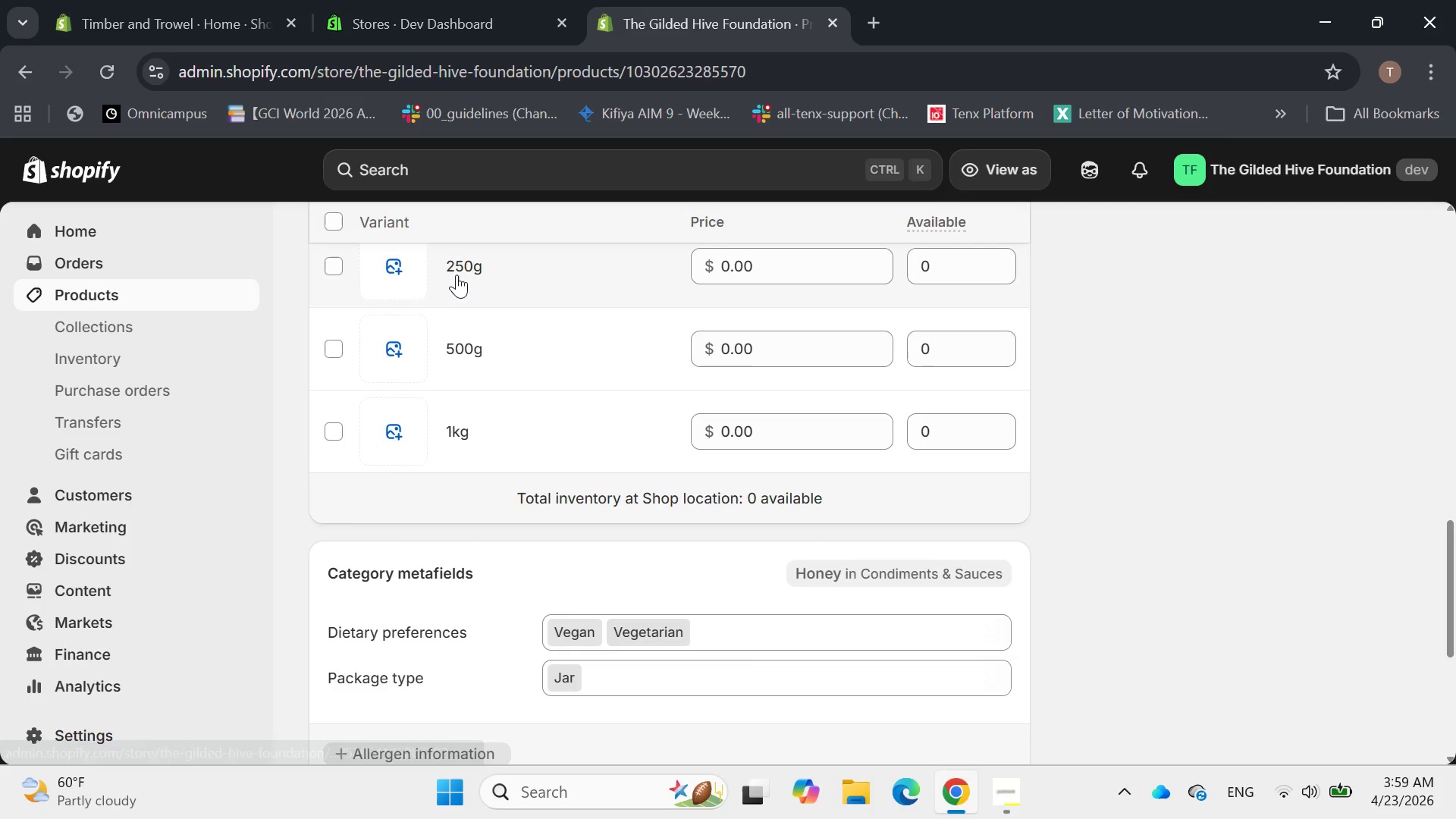 
wait(7.72)
 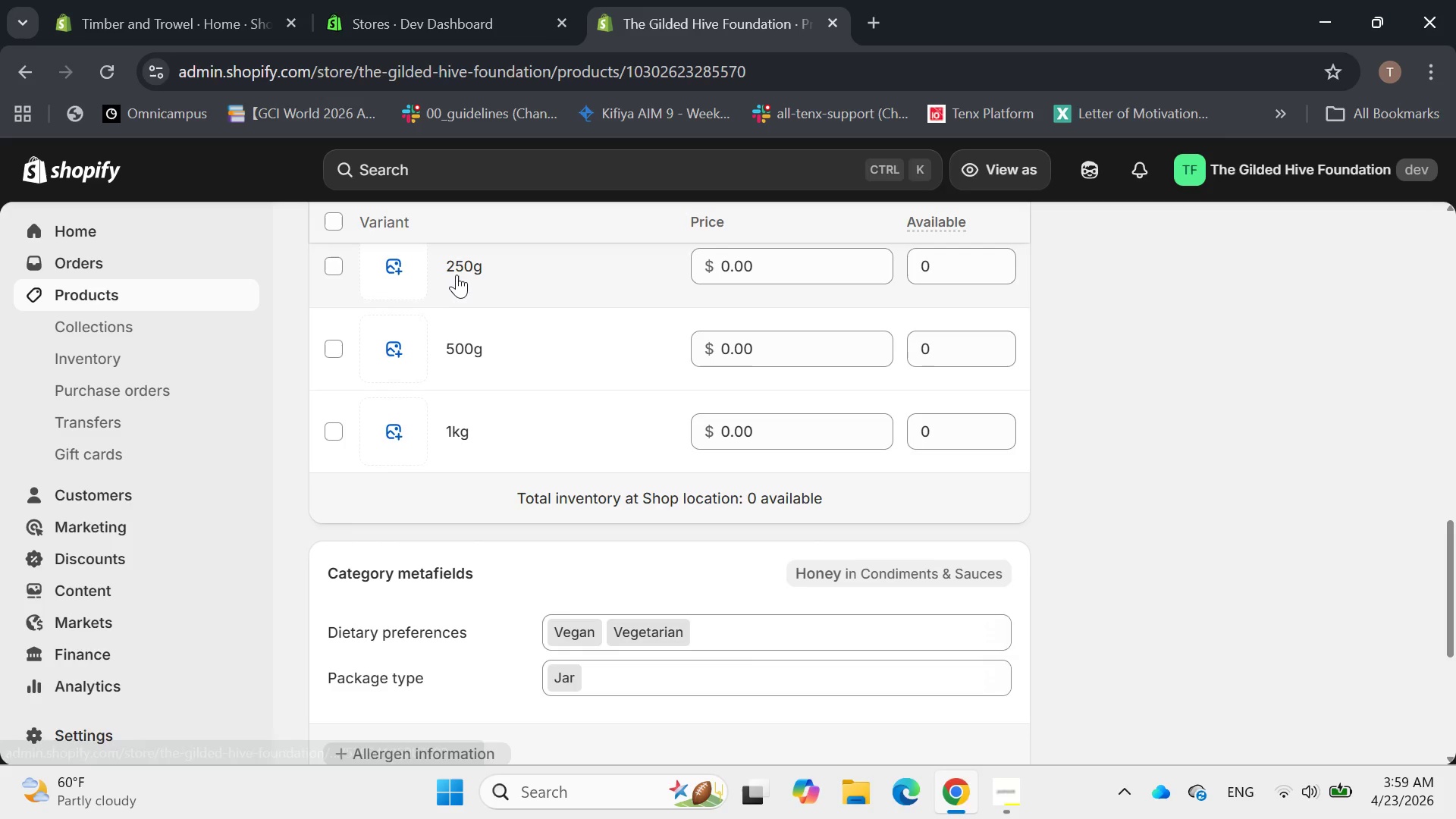 
scroll: coordinate [930, 335], scroll_direction: down, amount: 2.0
 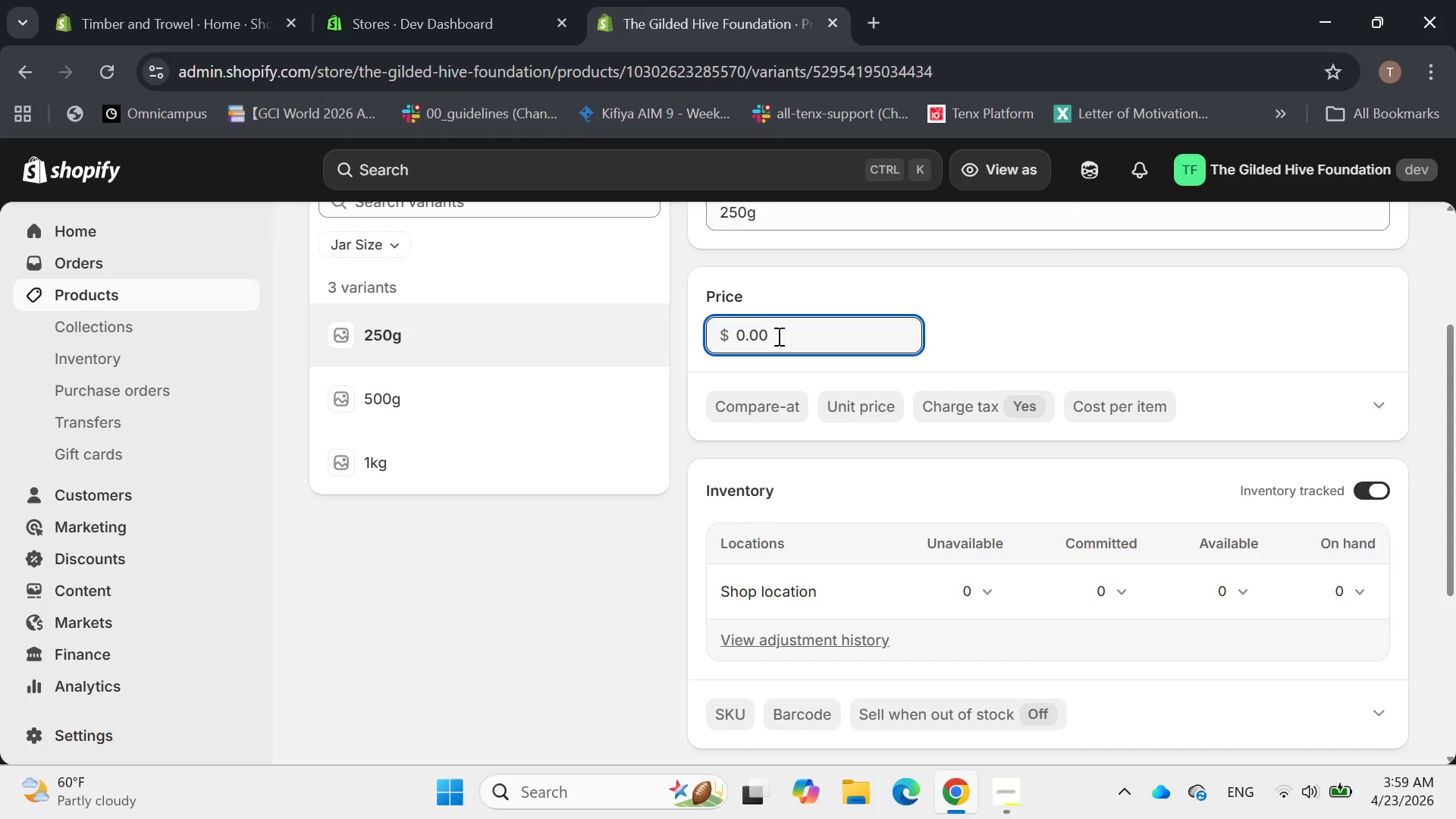 
hold_key(key=Backspace, duration=0.84)
 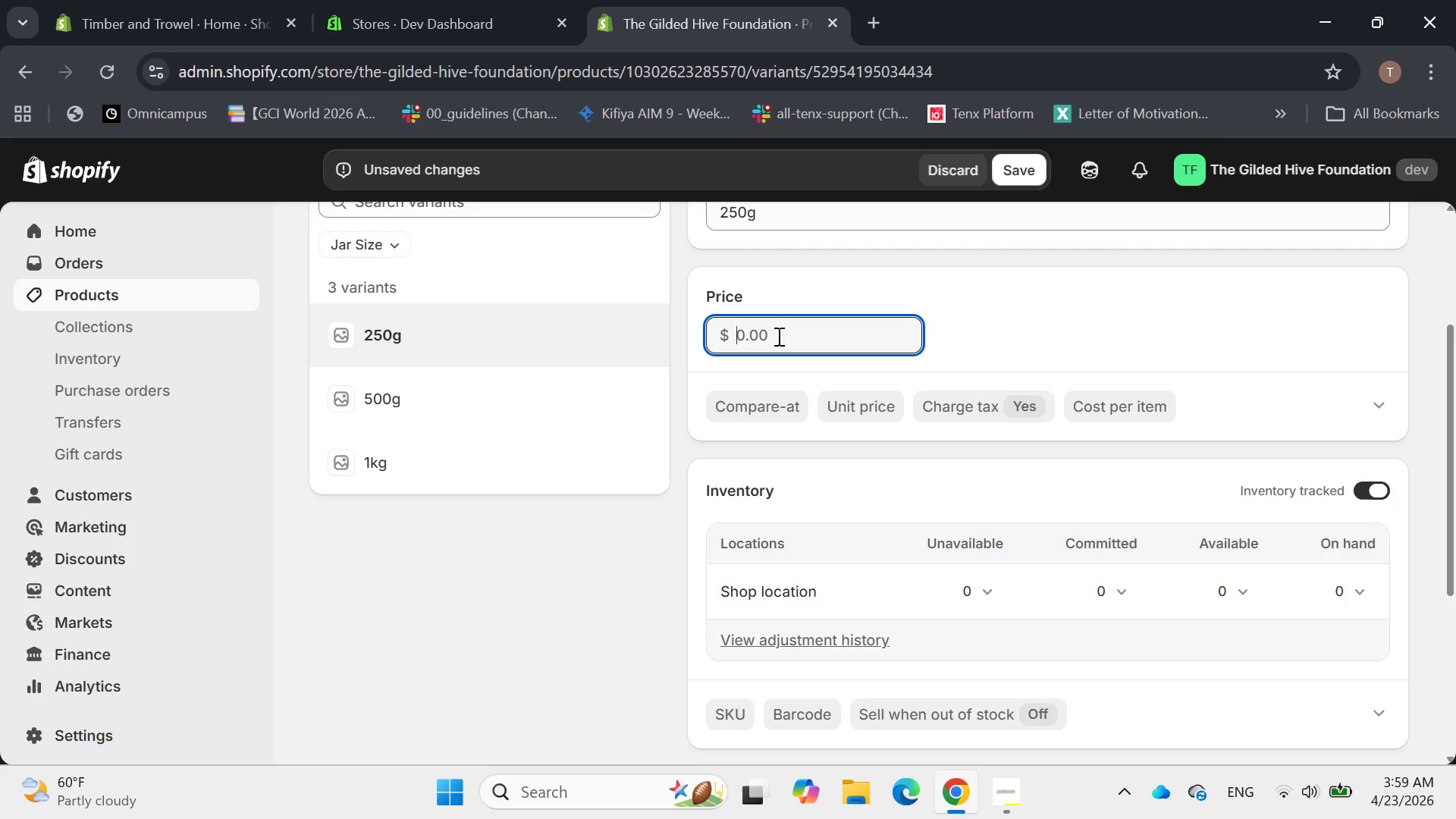 
type(18)
 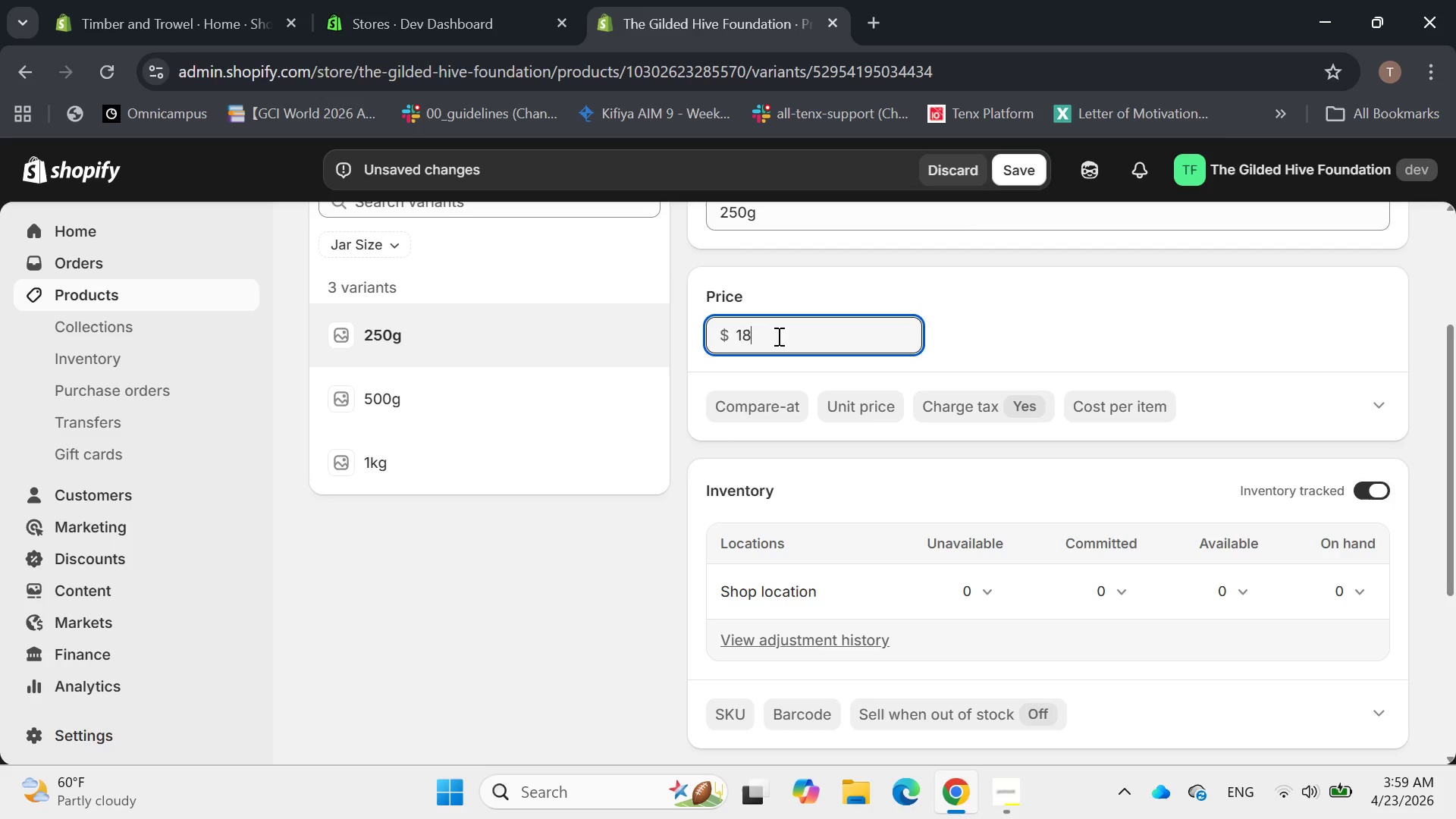 
key(Enter)
 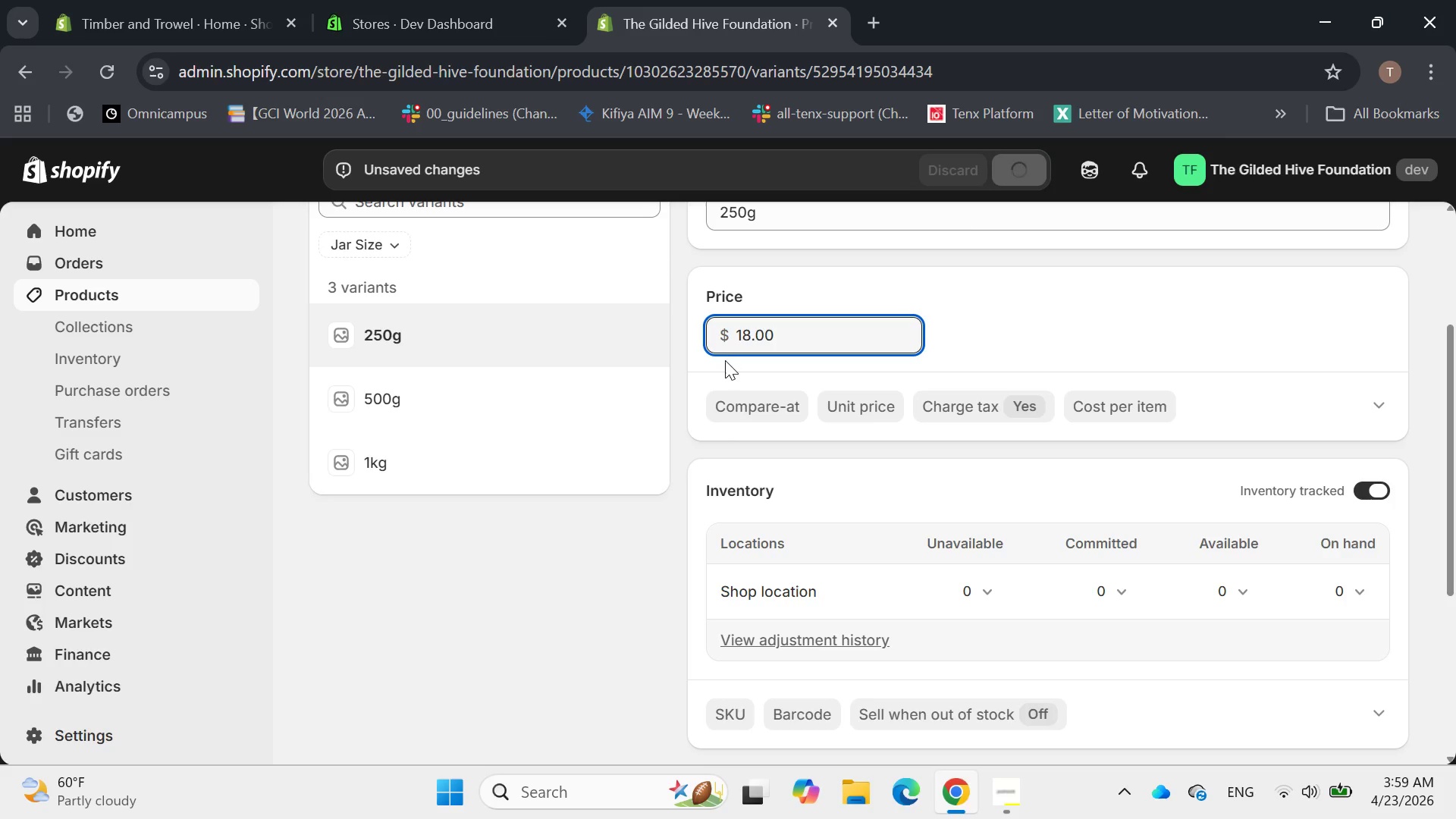 
scroll: coordinate [1307, 536], scroll_direction: down, amount: 3.0
 